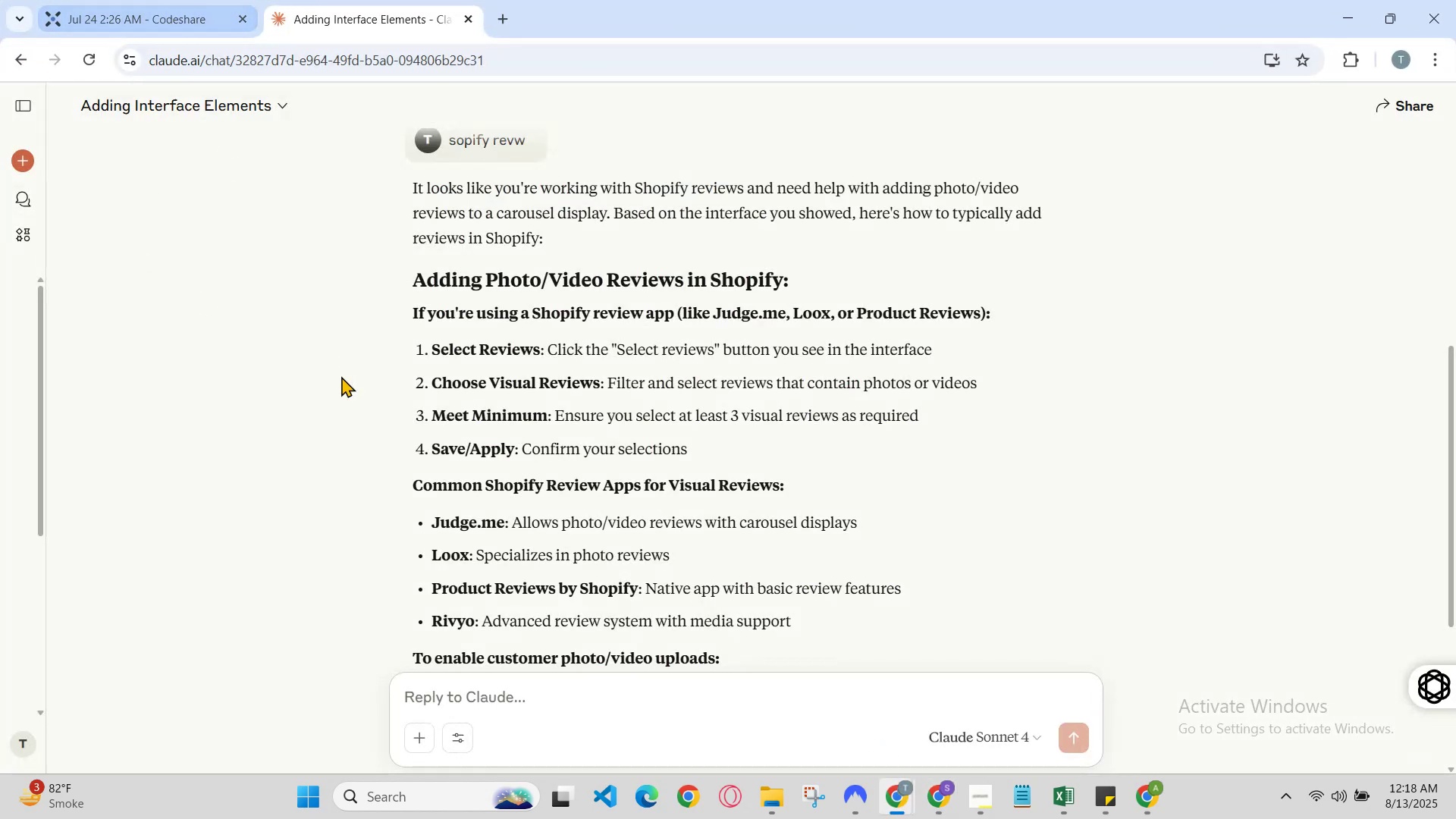 
left_click([519, 711])
 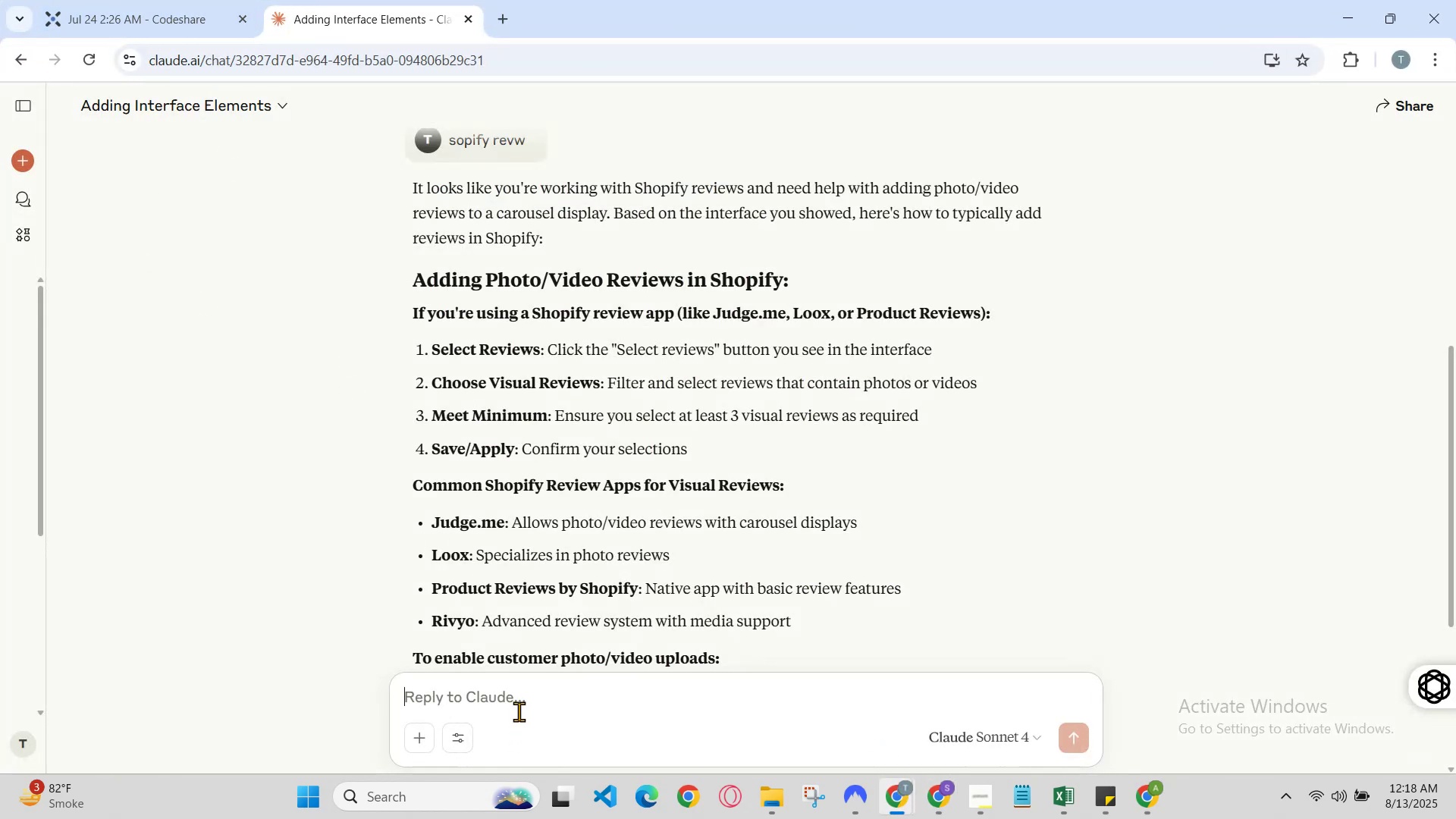 
key(Control+V)
 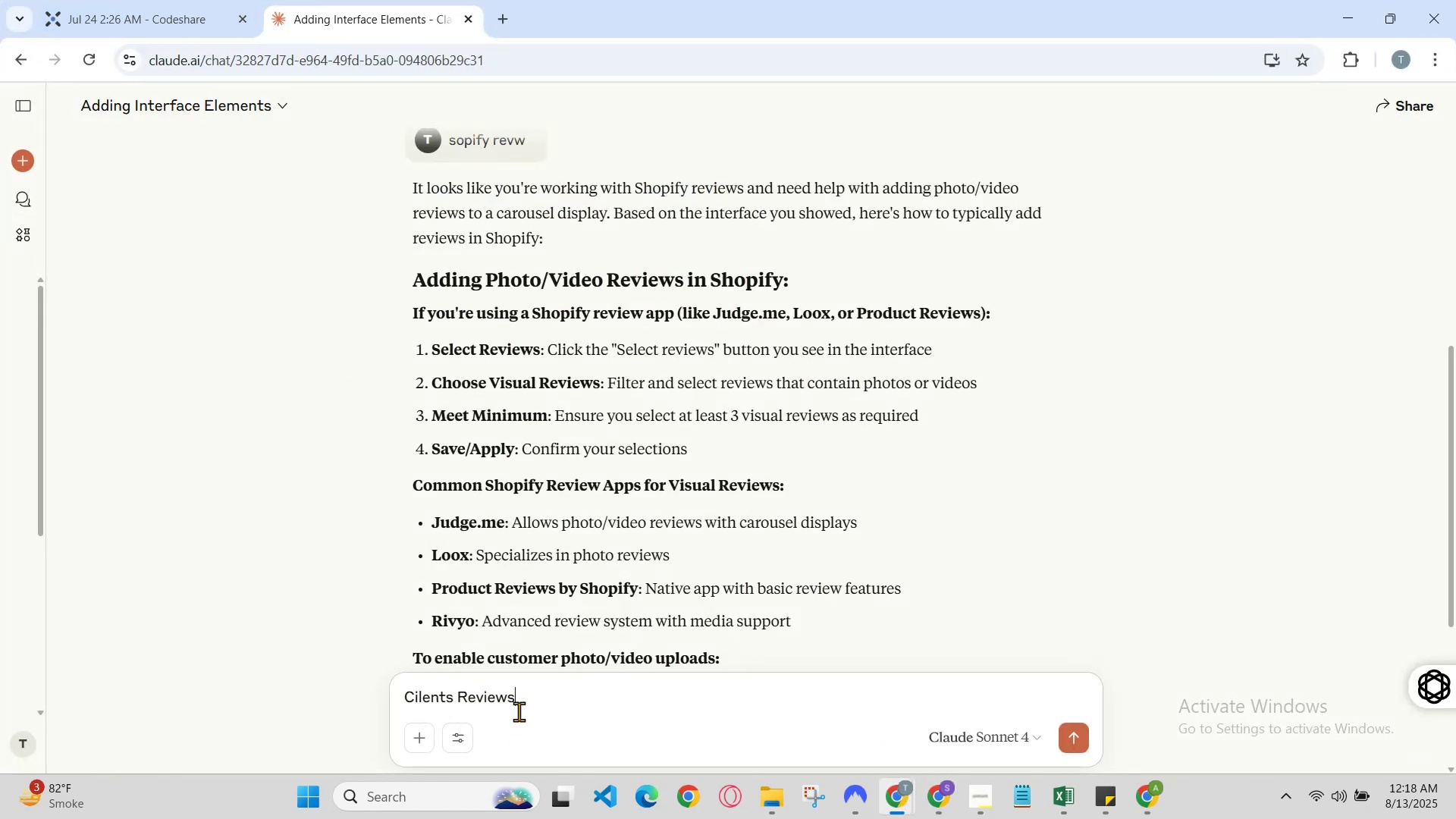 
key(Enter)
 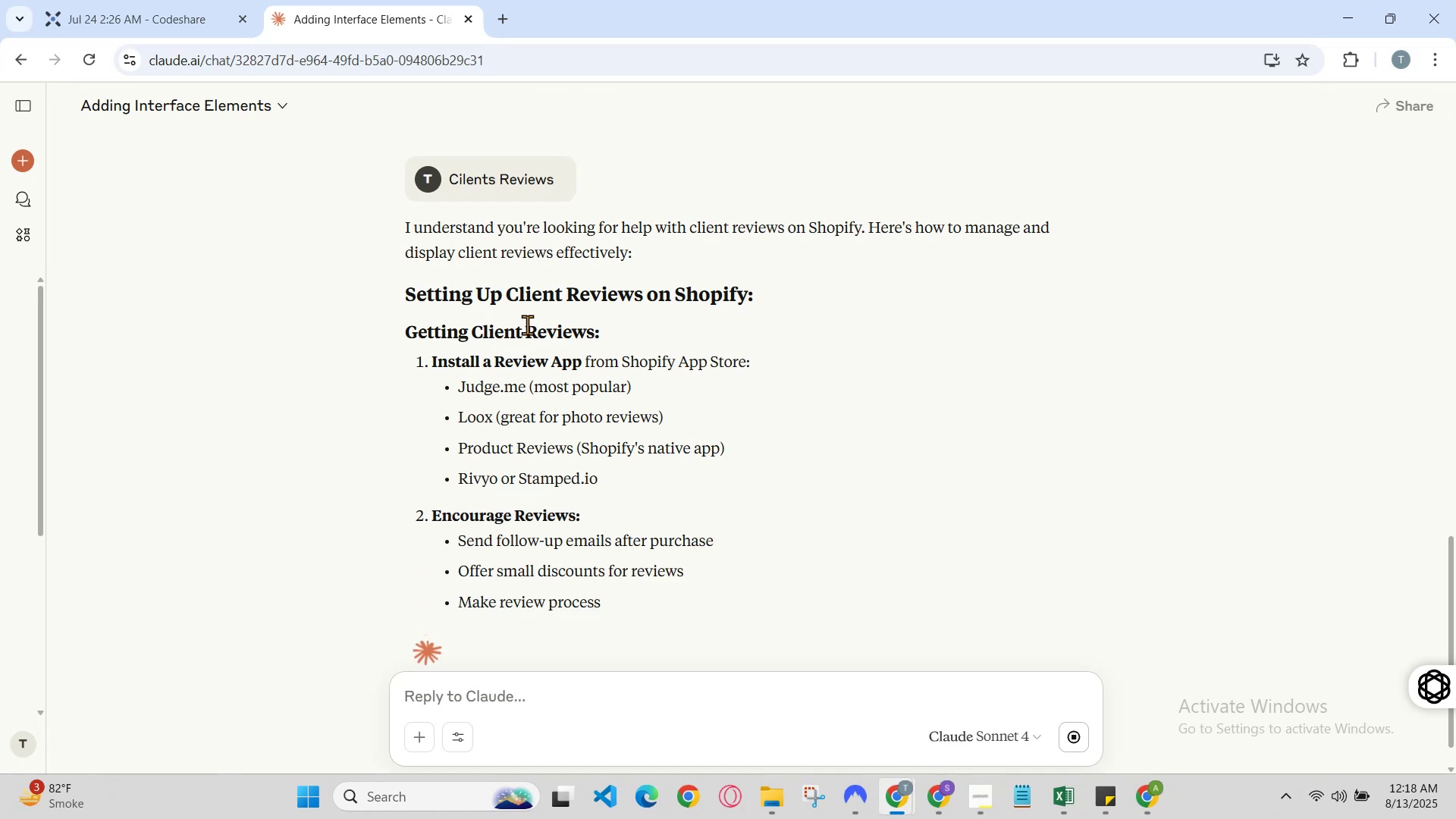 
wait(10.03)
 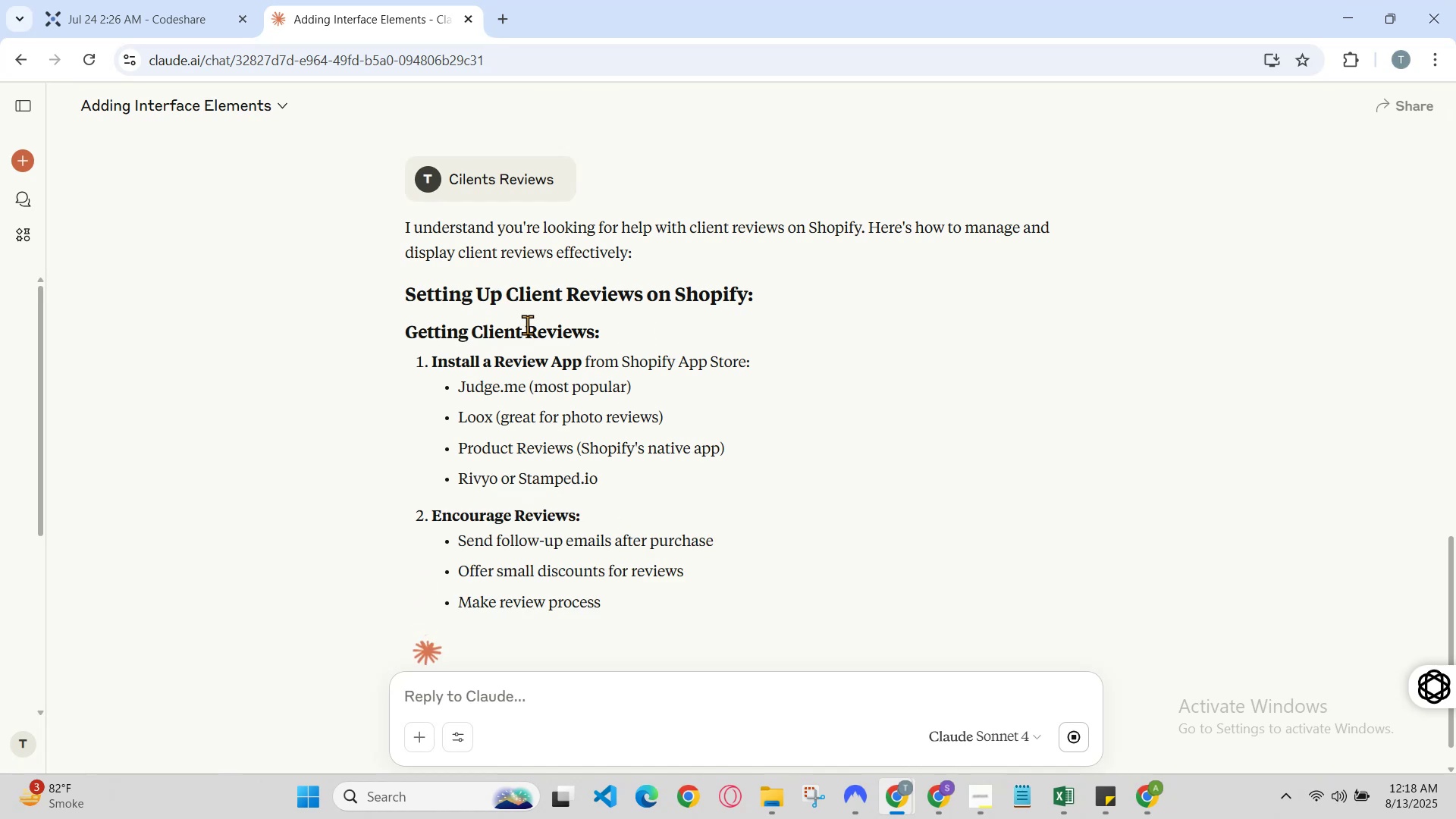 
scroll: coordinate [532, 361], scroll_direction: down, amount: 6.0
 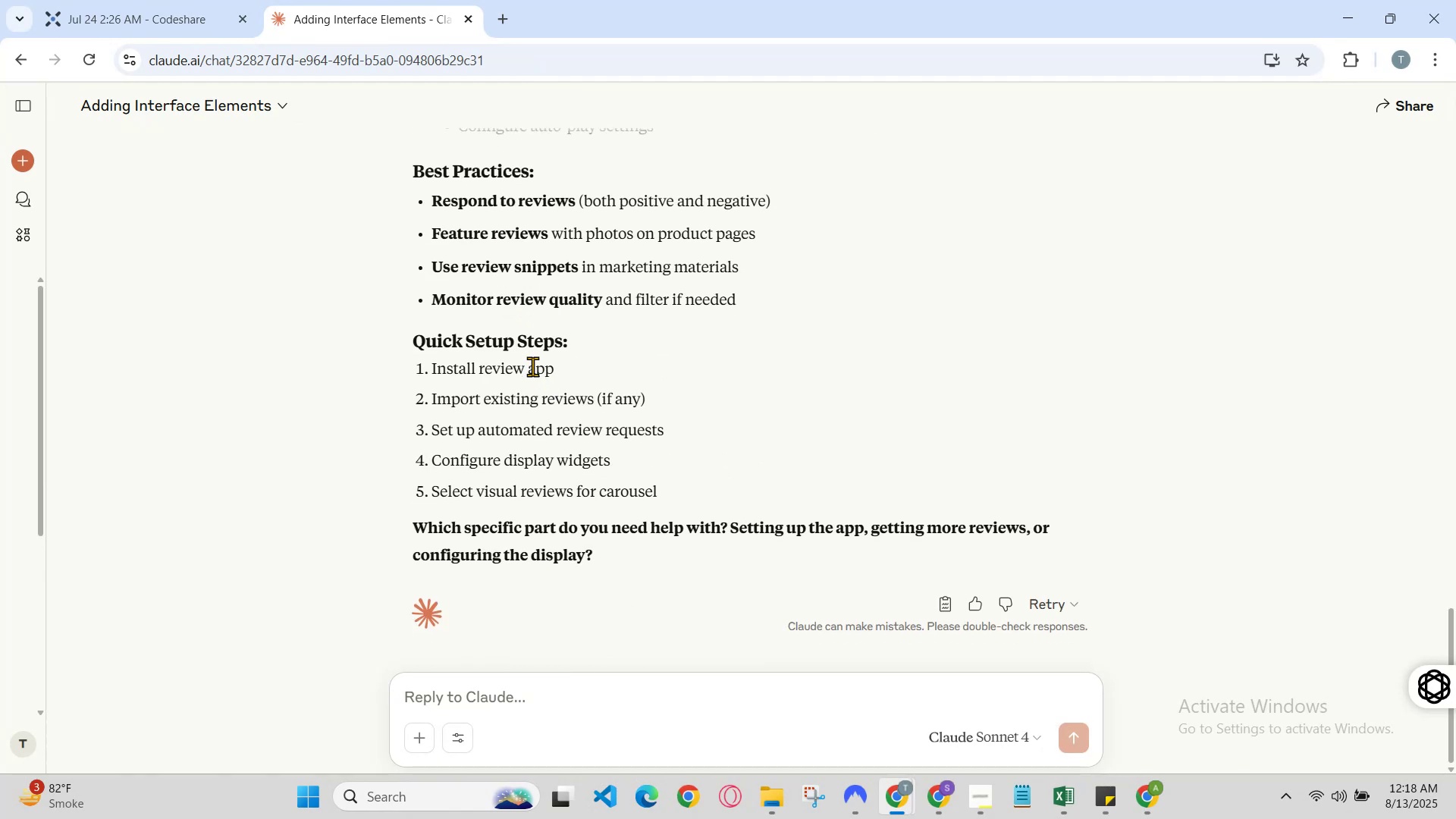 
scroll: coordinate [557, 397], scroll_direction: up, amount: 3.0
 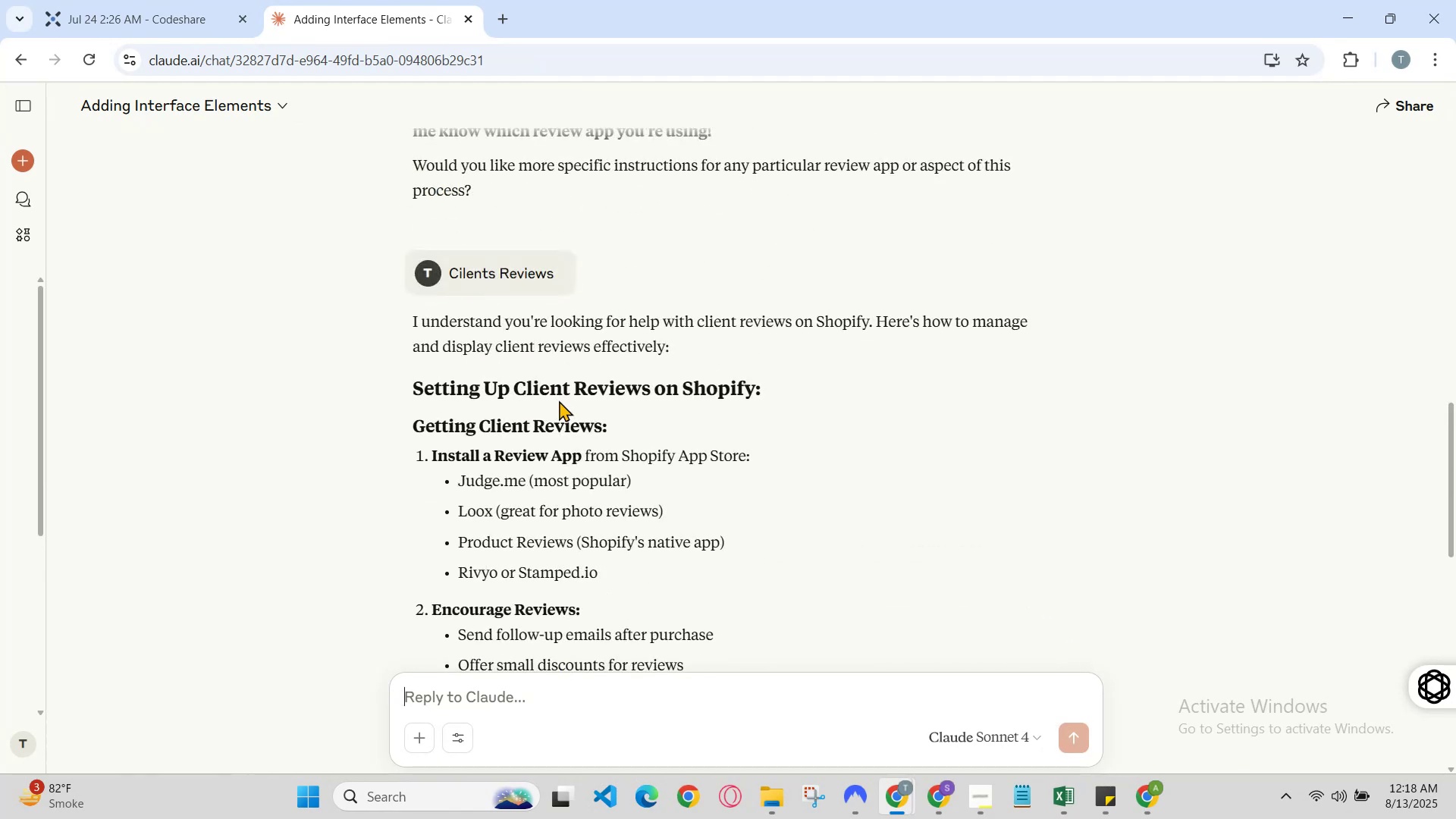 
scroll: coordinate [561, 408], scroll_direction: none, amount: 0.0
 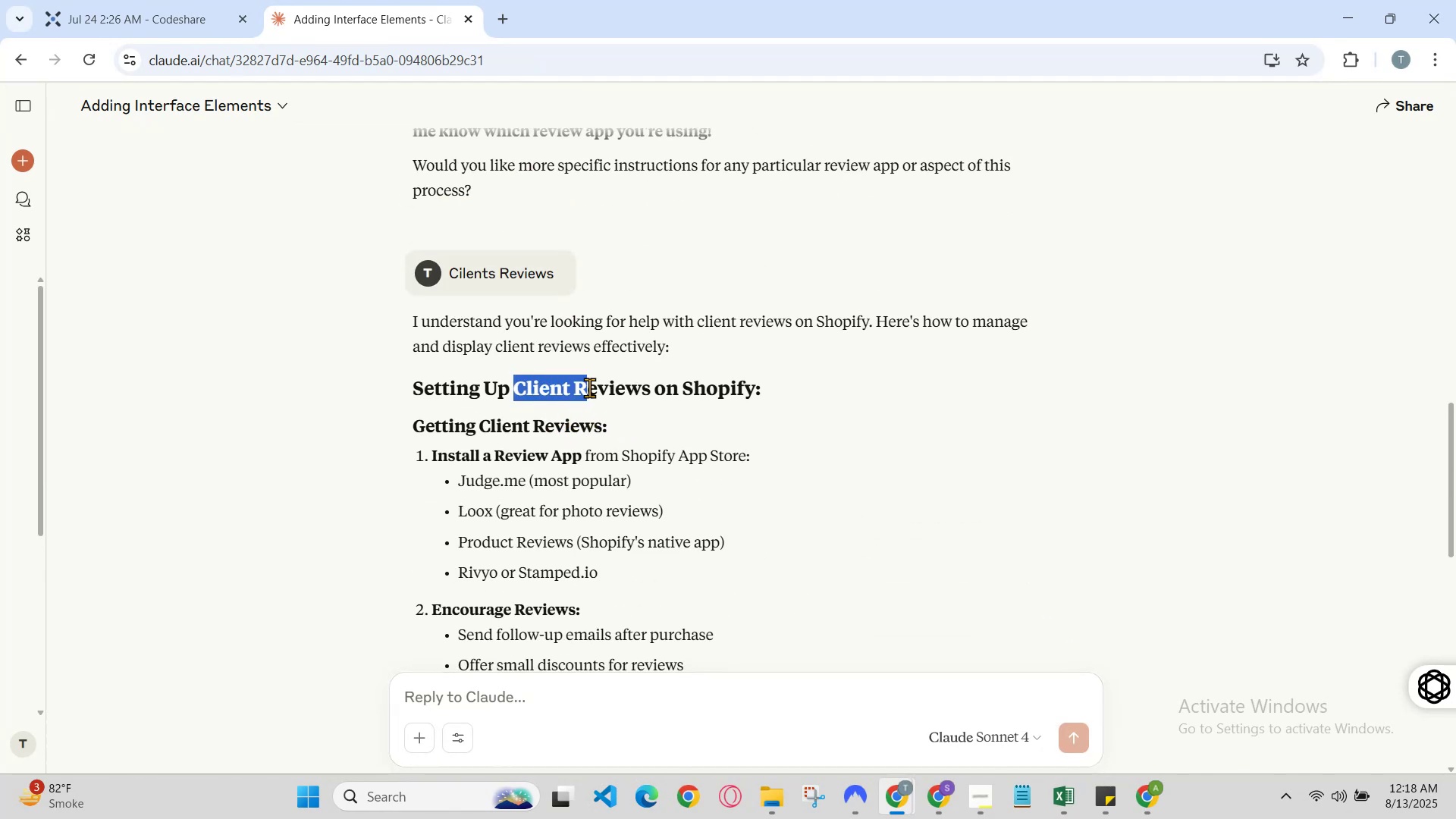 
key(Control+C)
 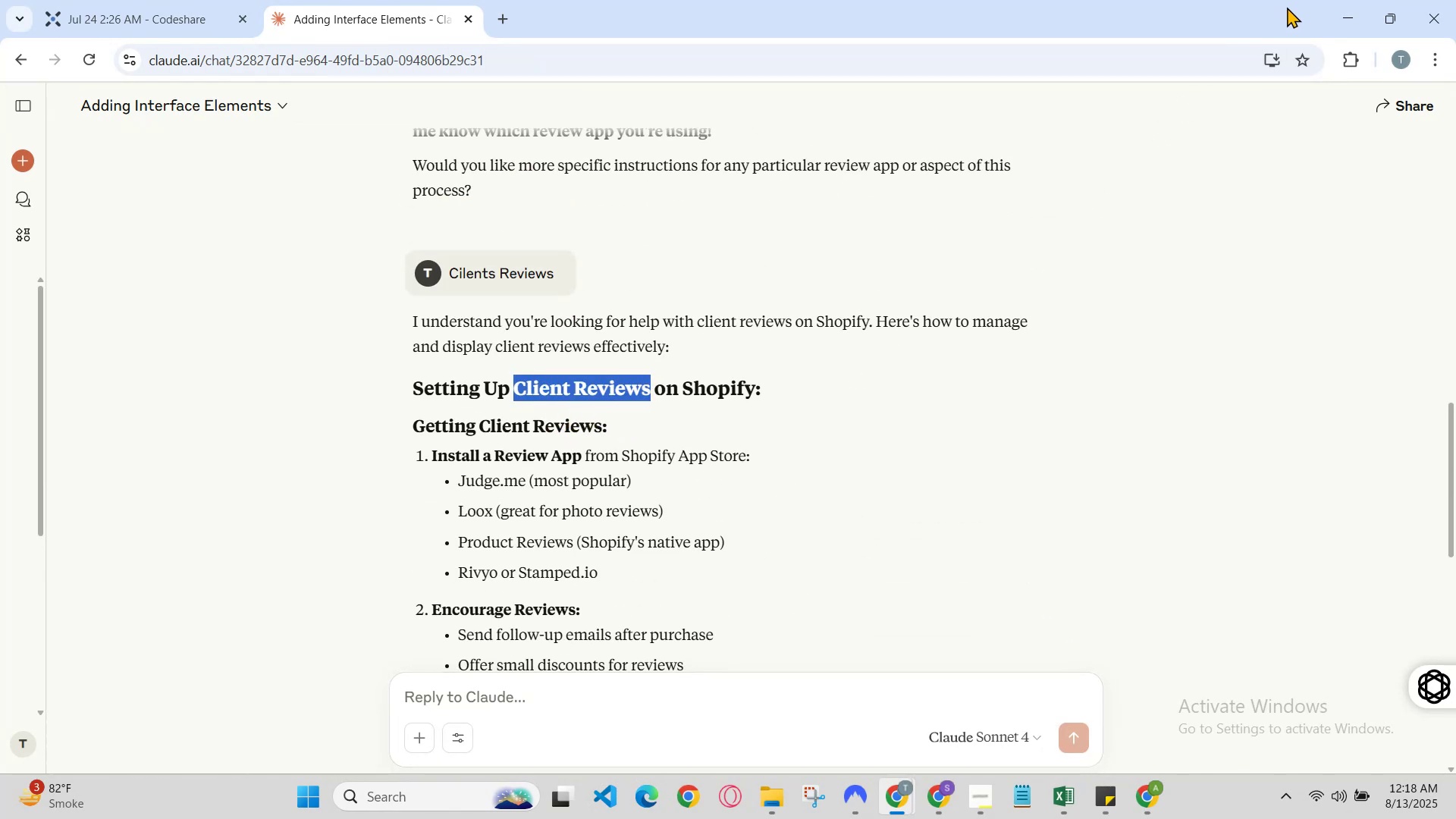 
left_click([1326, 8])
 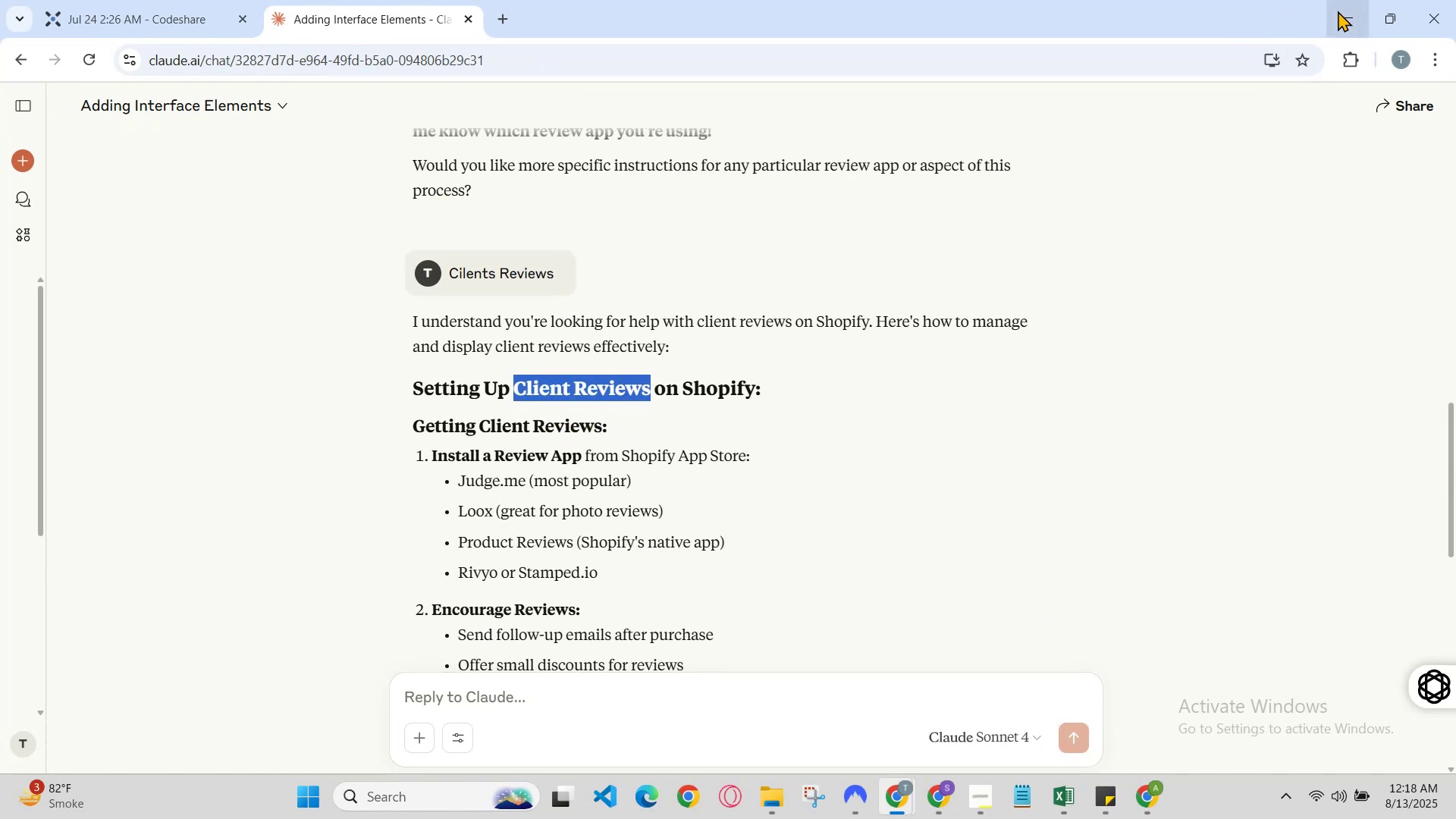 
left_click([1351, 17])
 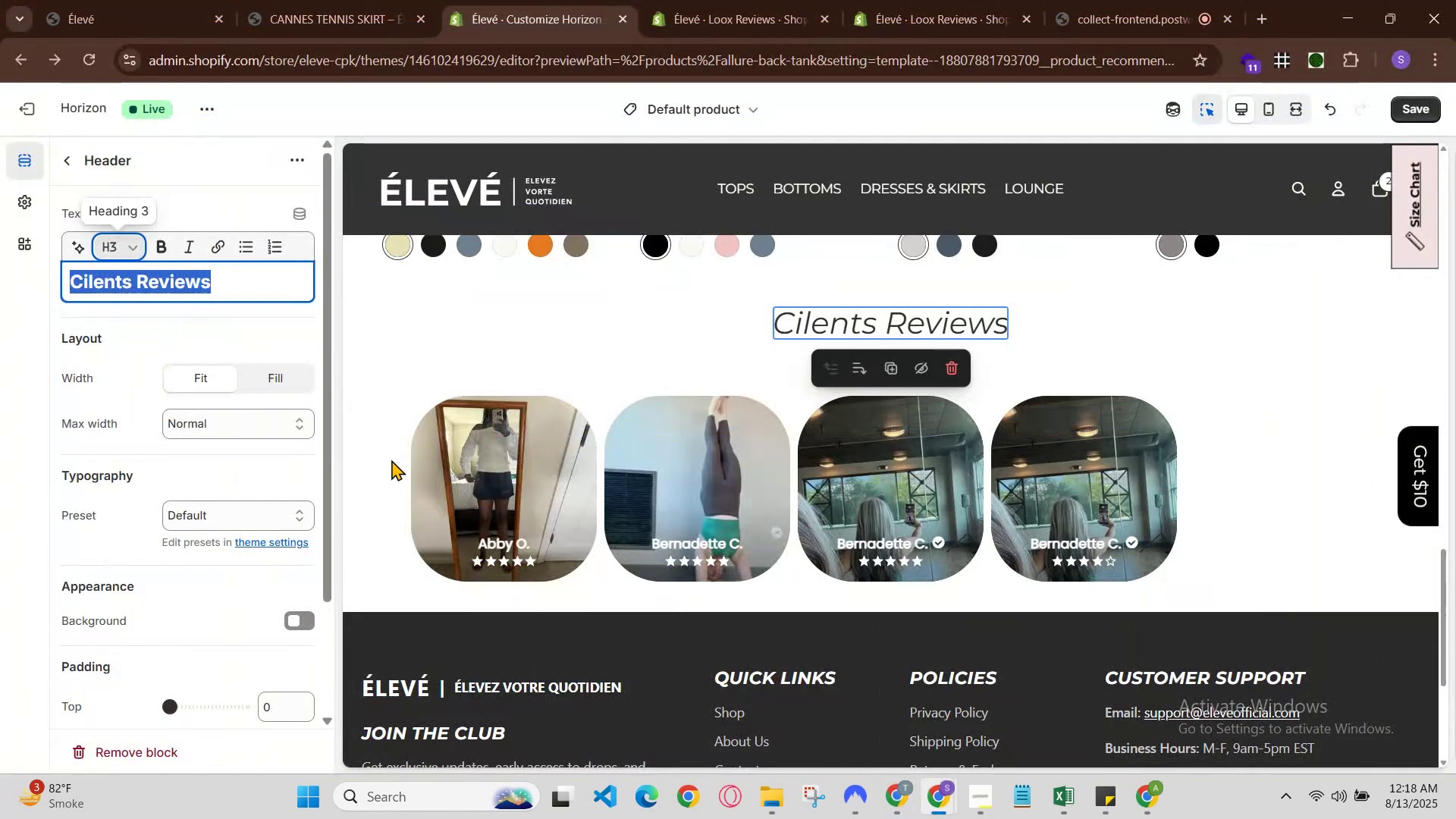 
key(Control+V)
 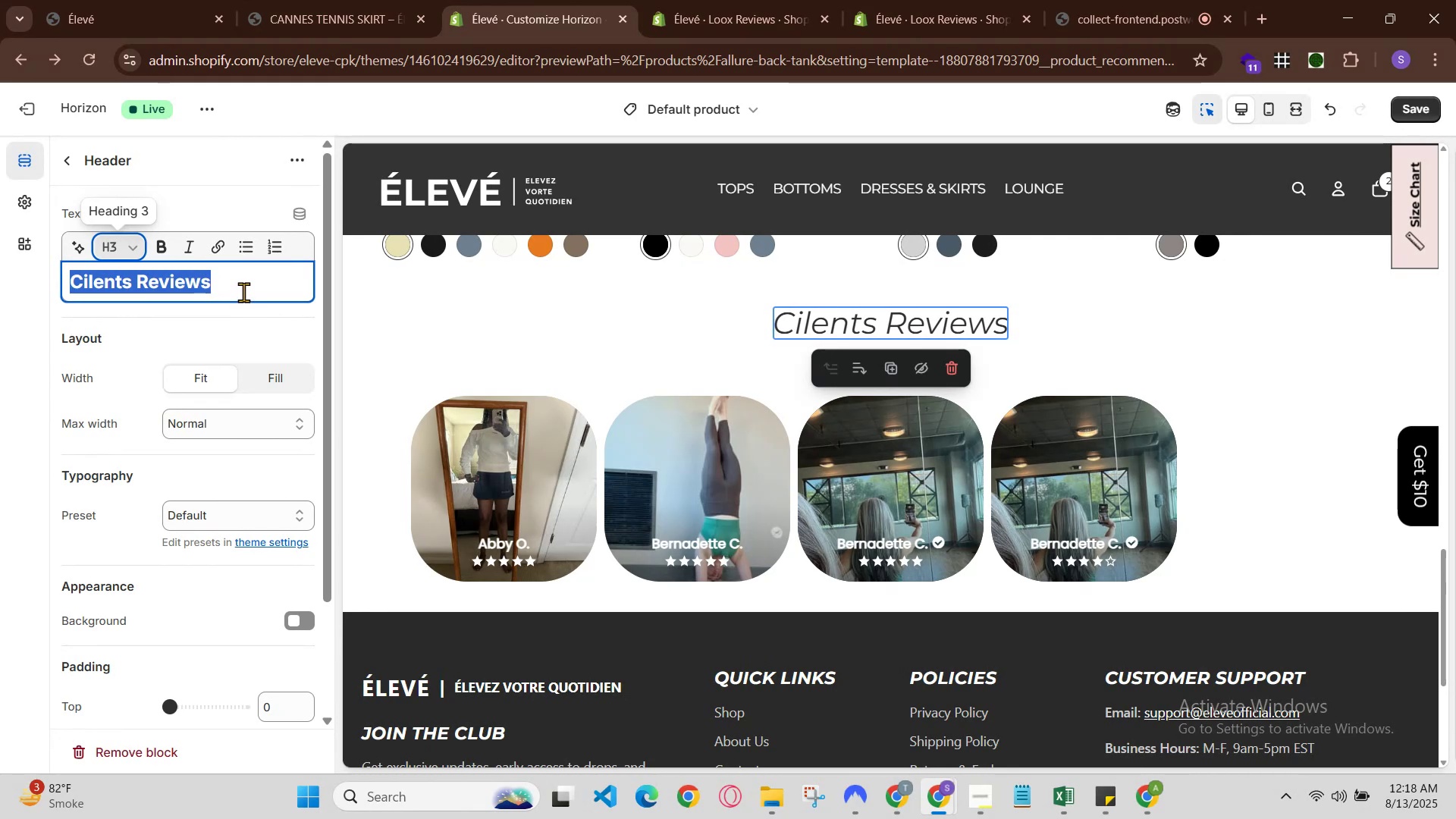 
double_click([240, 281])
 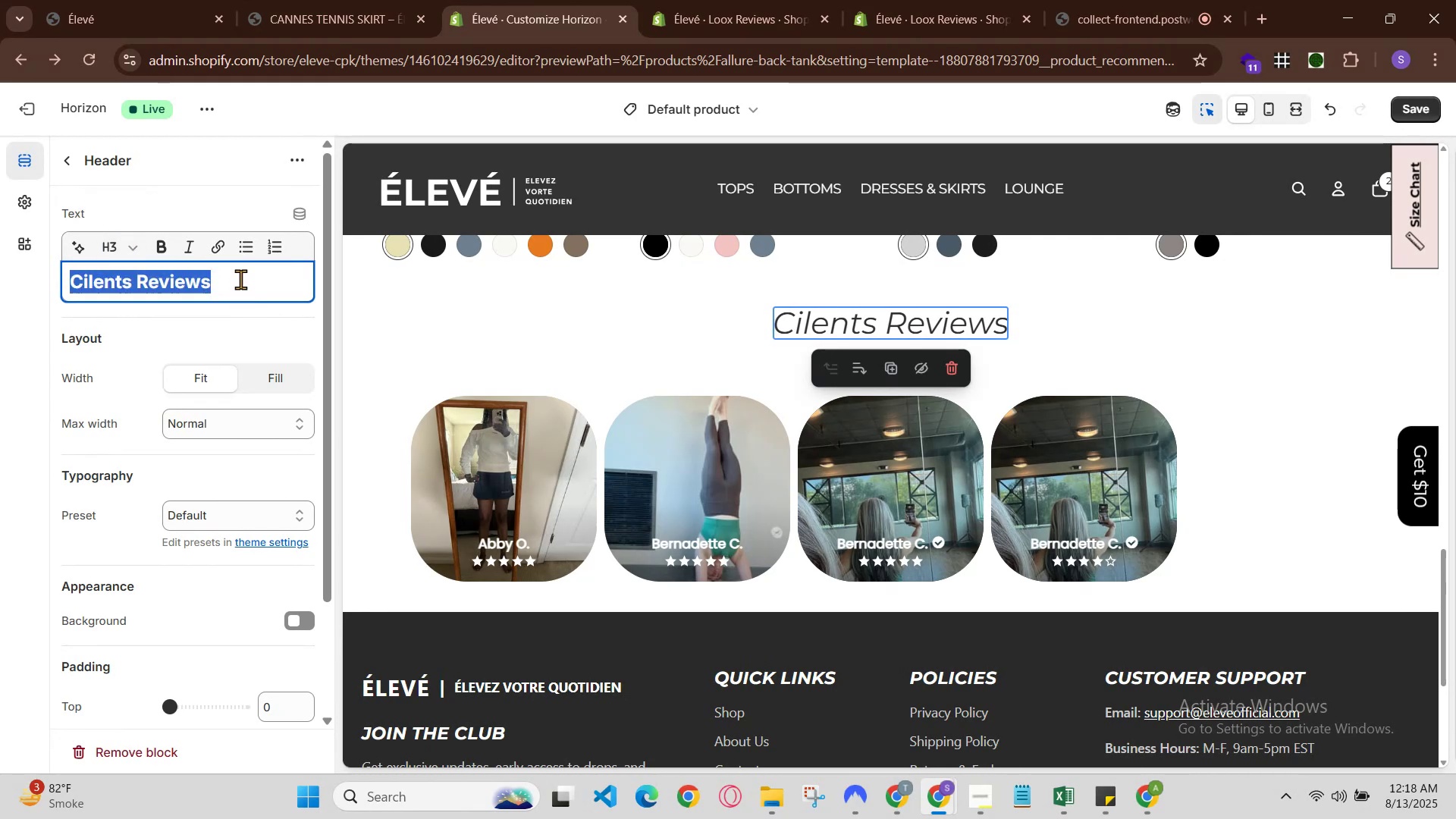 
key(Control+V)
 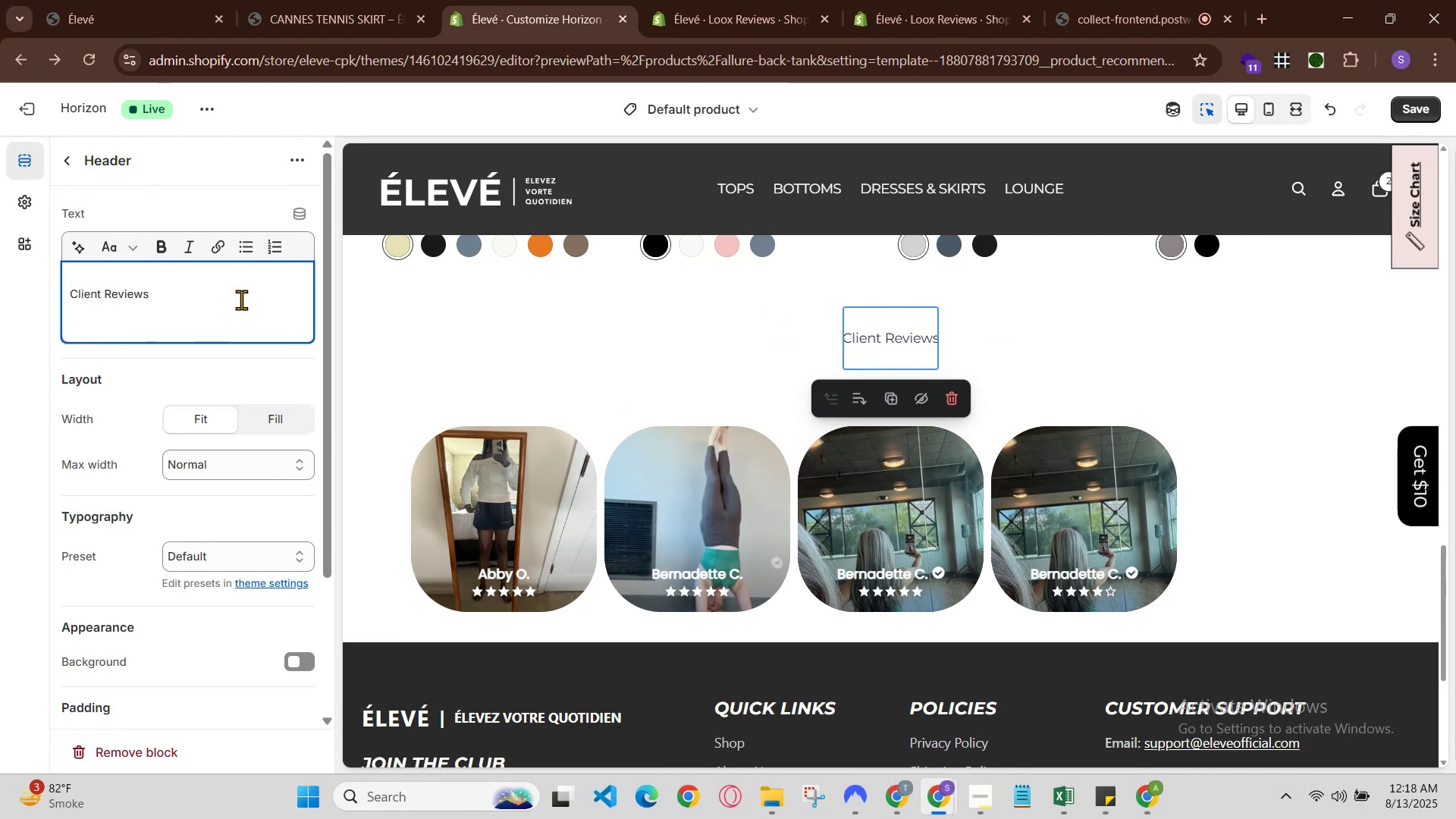 
key(Control+Z)
 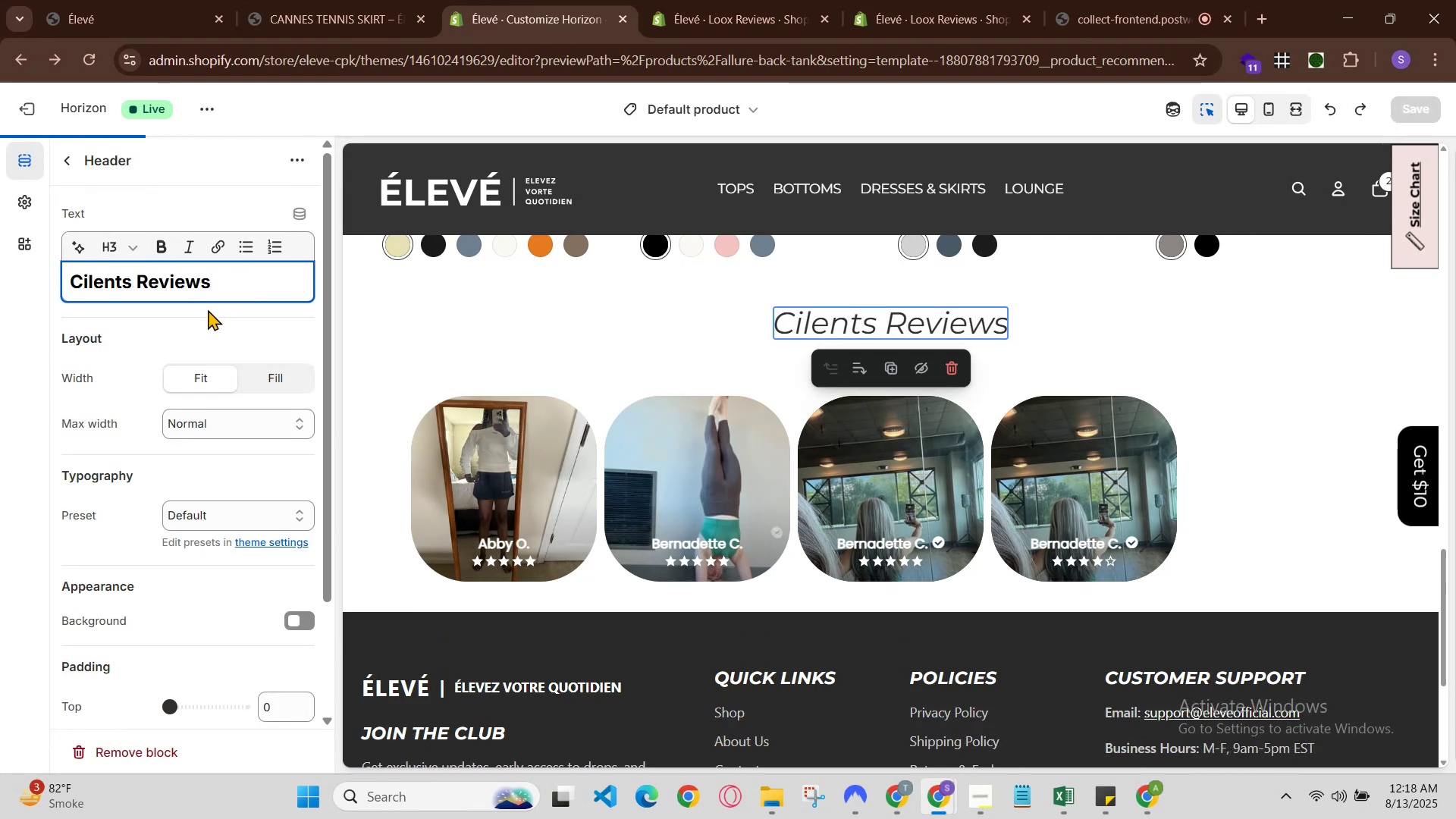 
hold_key(key=ControlLeft, duration=0.67)
 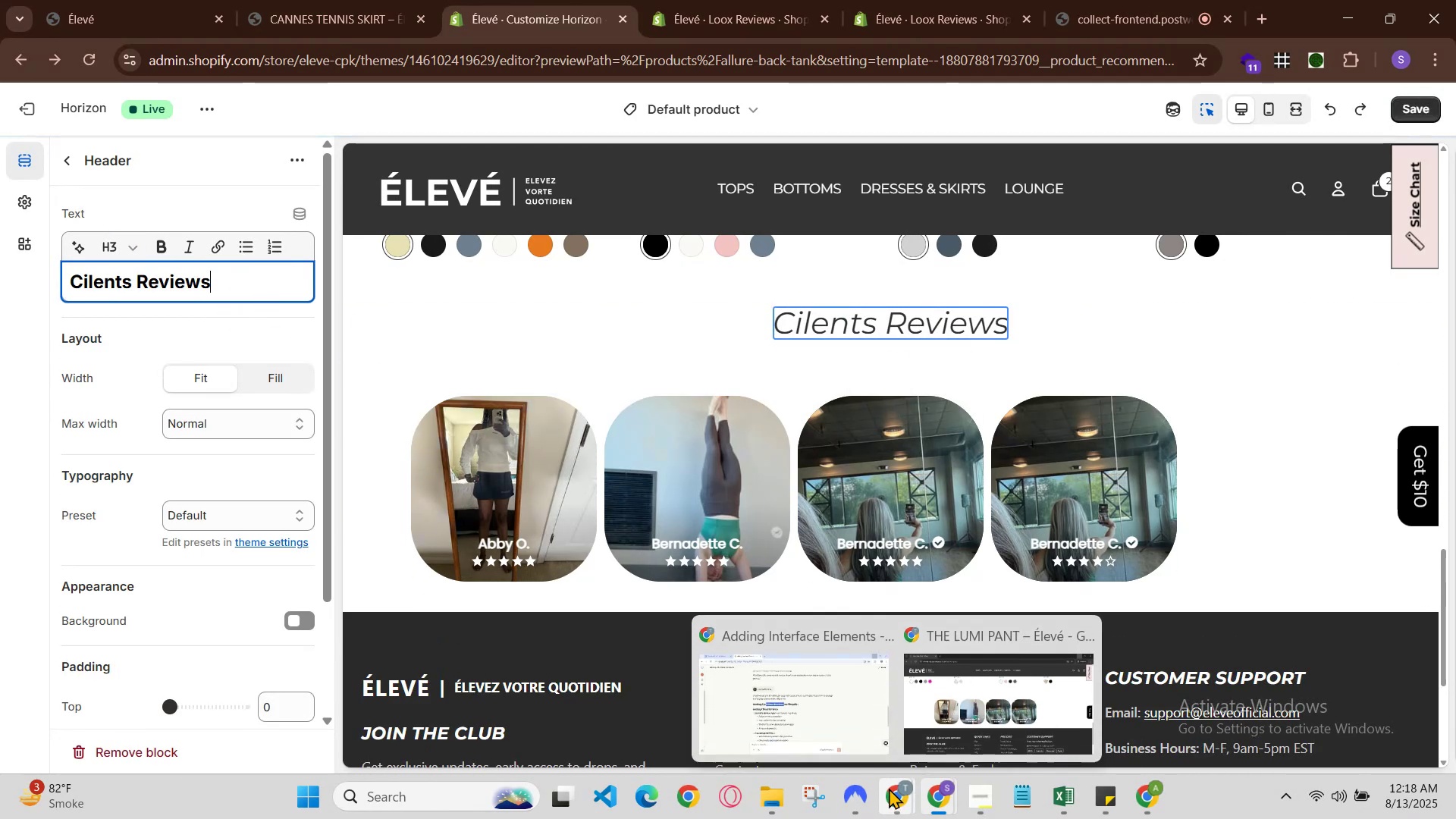 
left_click([889, 788])
 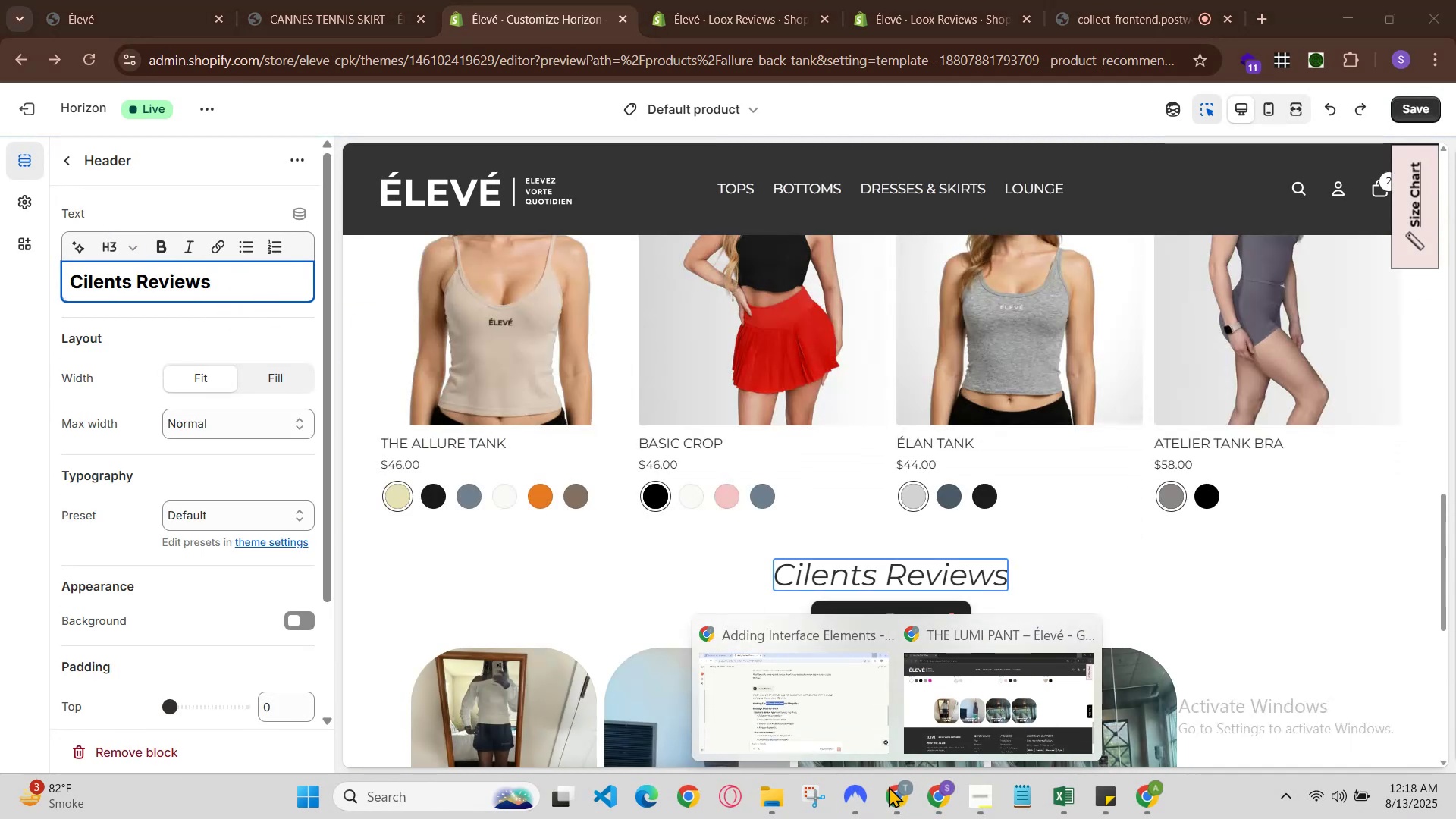 
left_click([889, 786])
 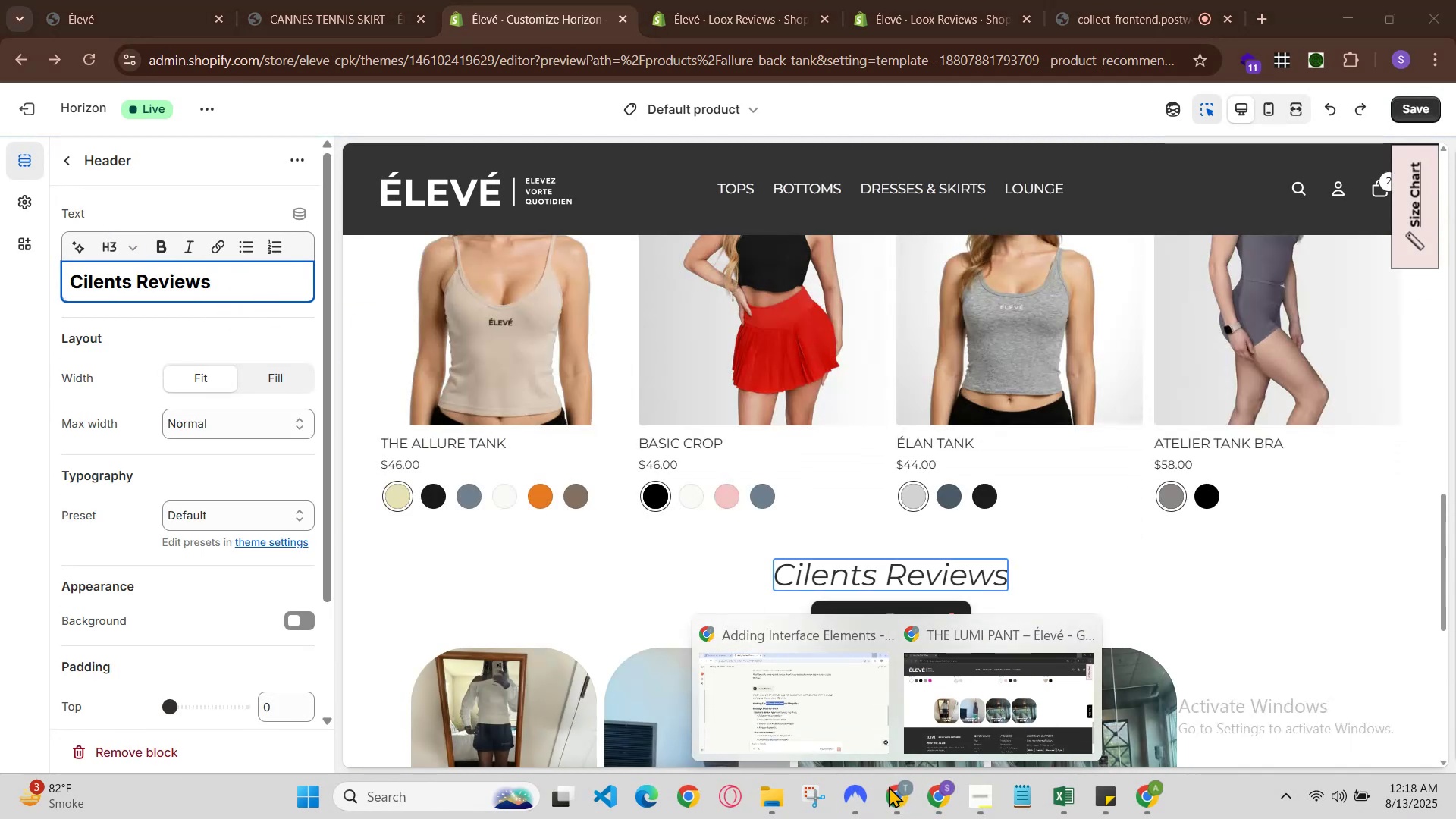 
left_click([889, 786])
 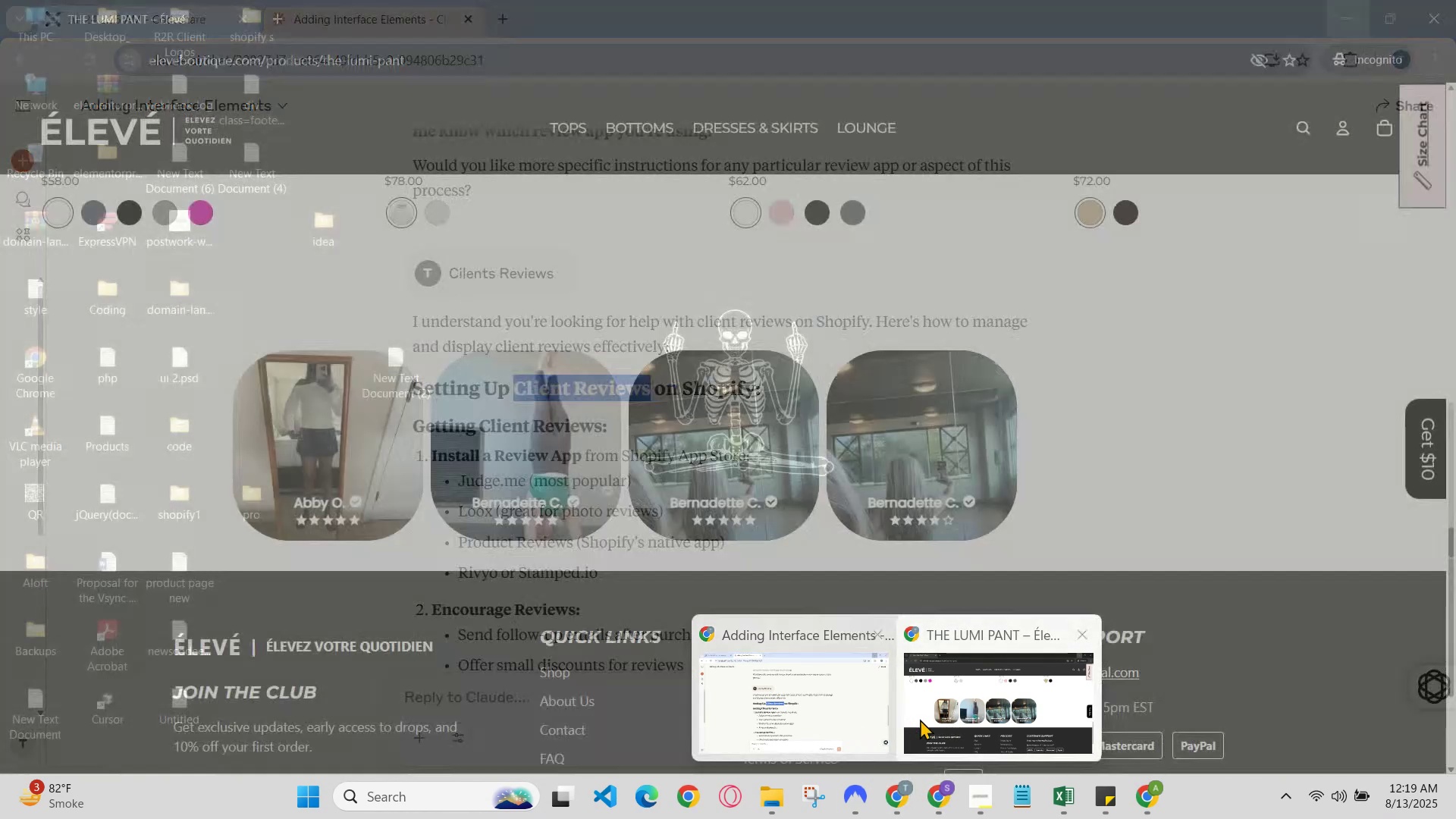 
wait(13.1)
 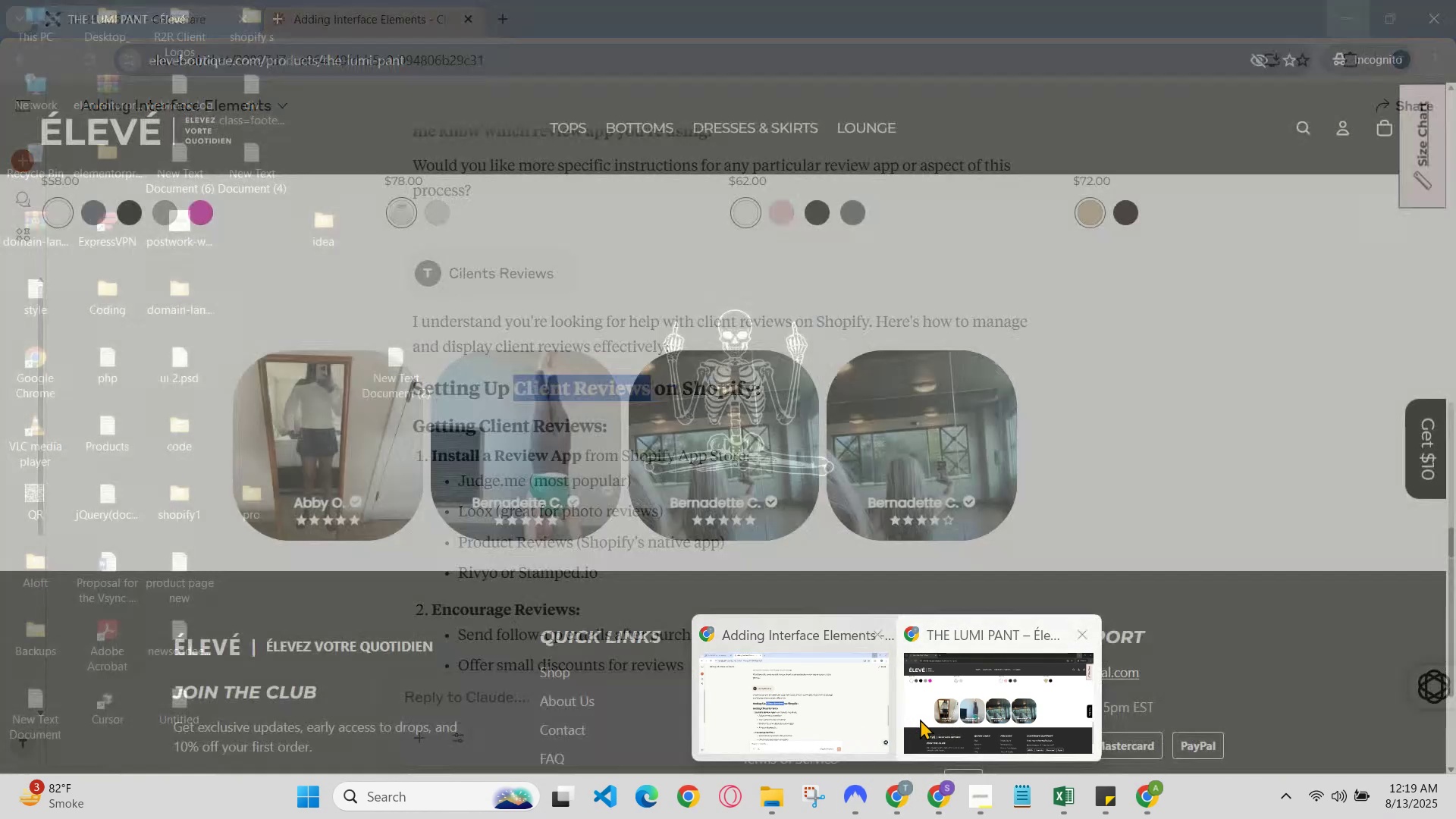 
left_click([931, 794])
 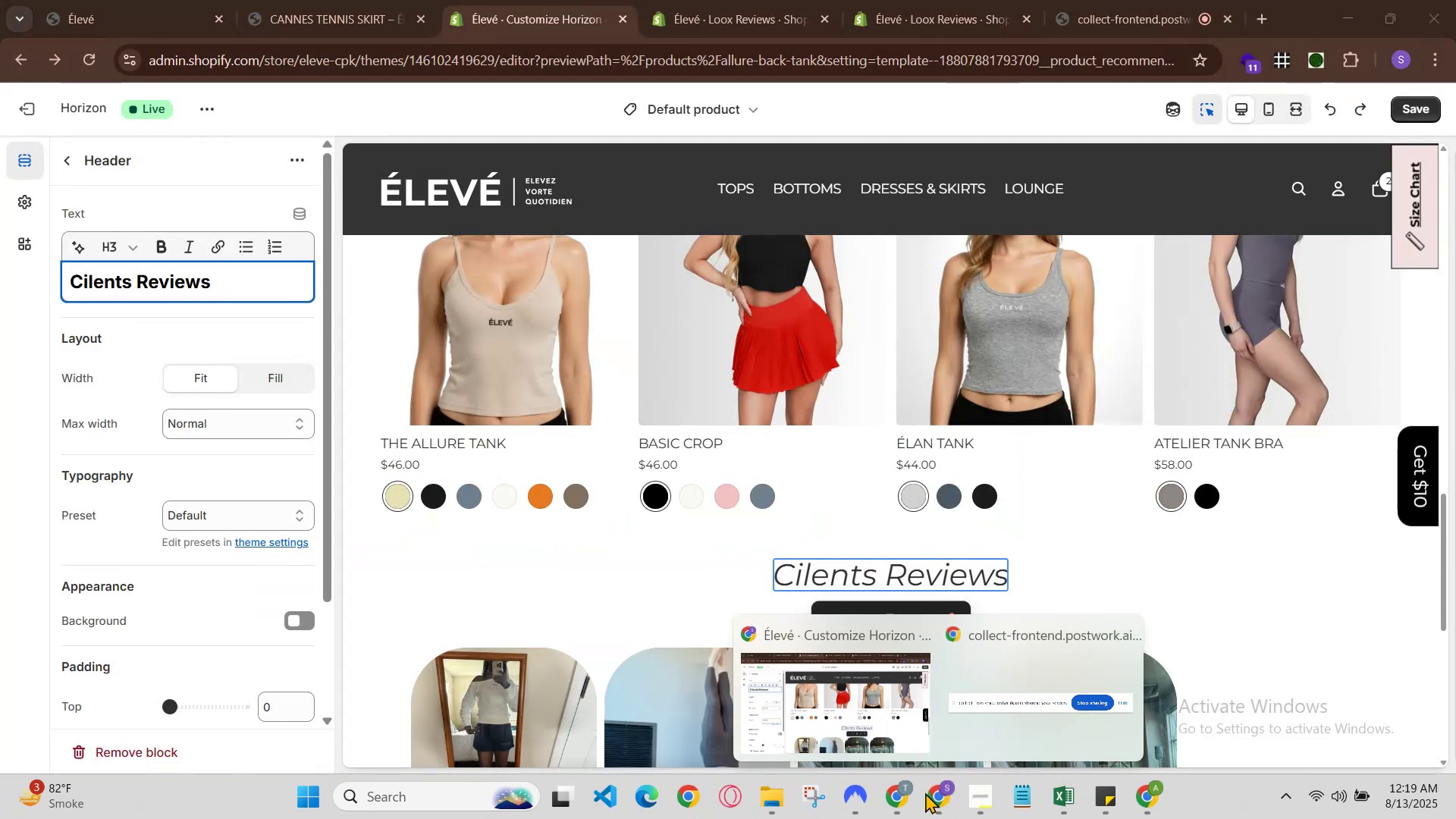 
left_click([888, 789])
 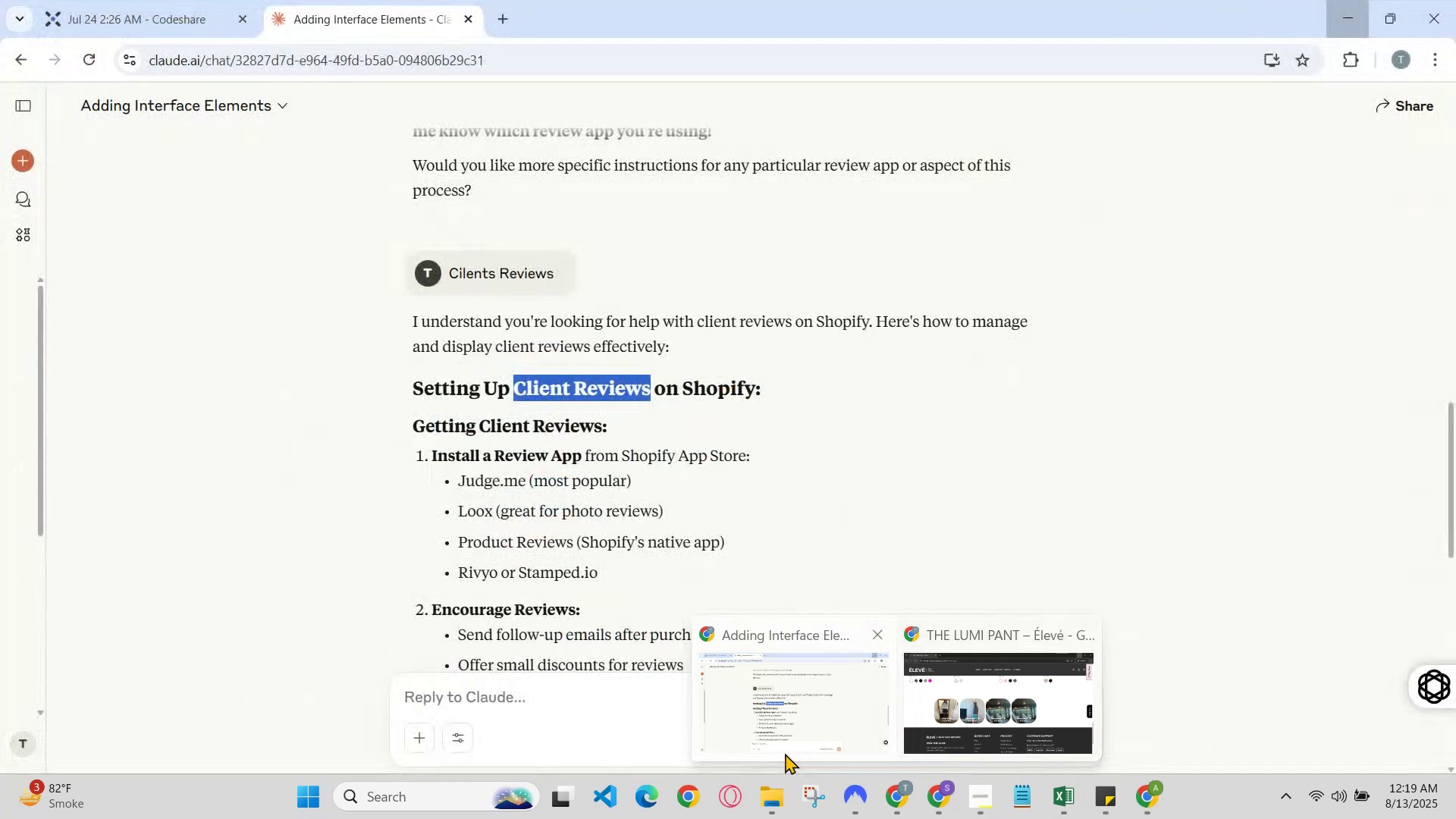 
wait(11.43)
 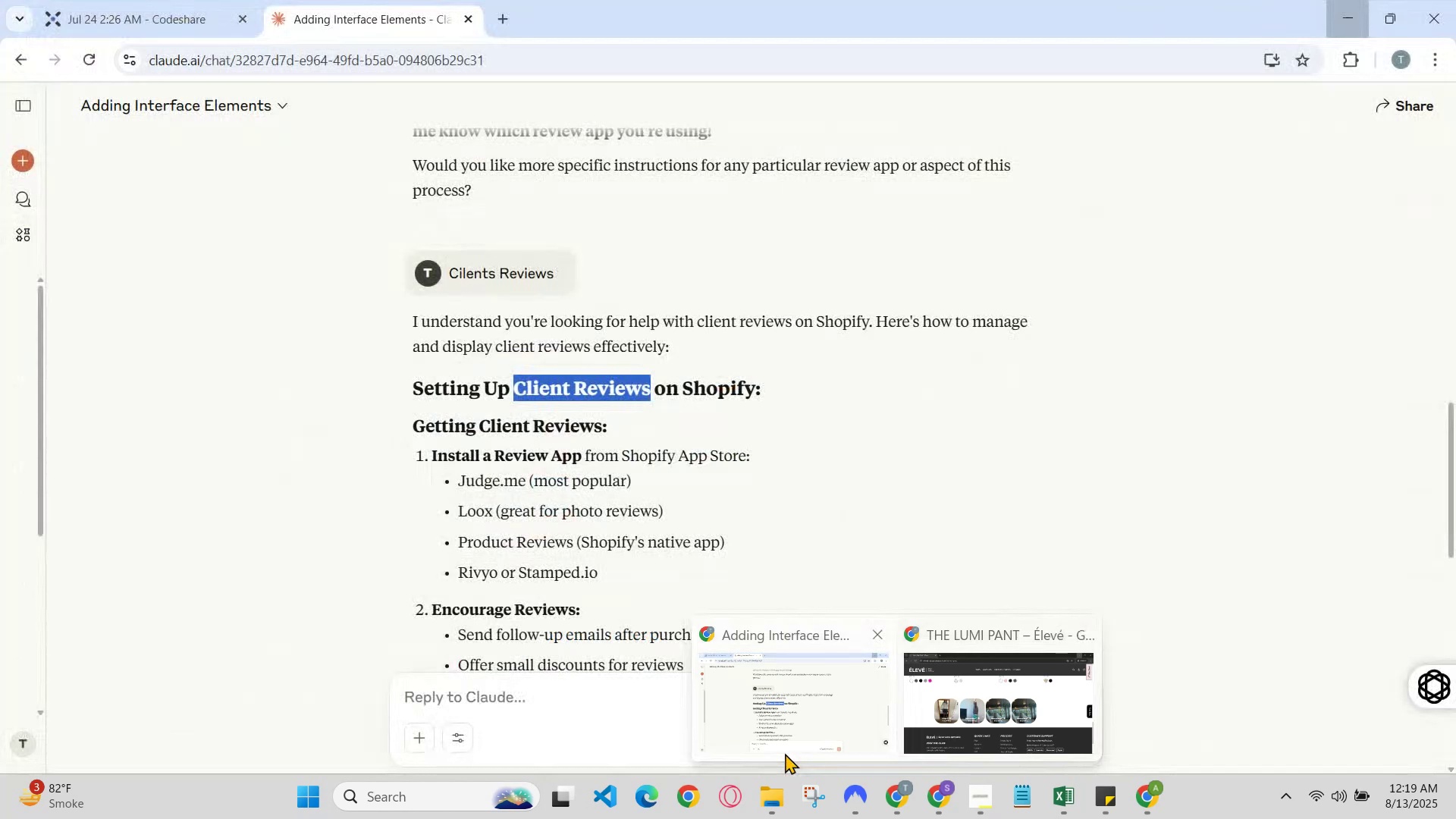 
left_click([940, 792])
 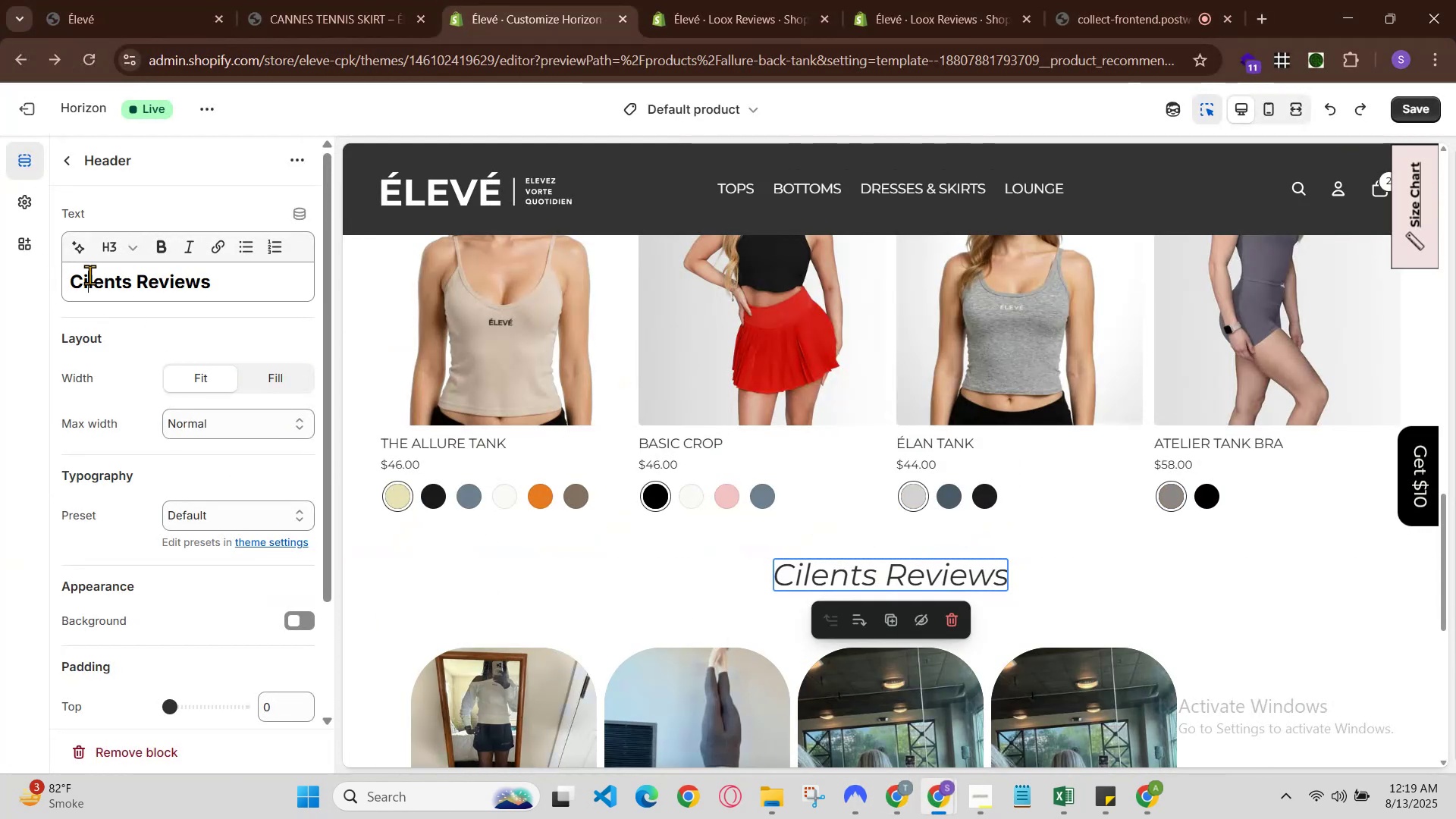 
key(ArrowRight)
 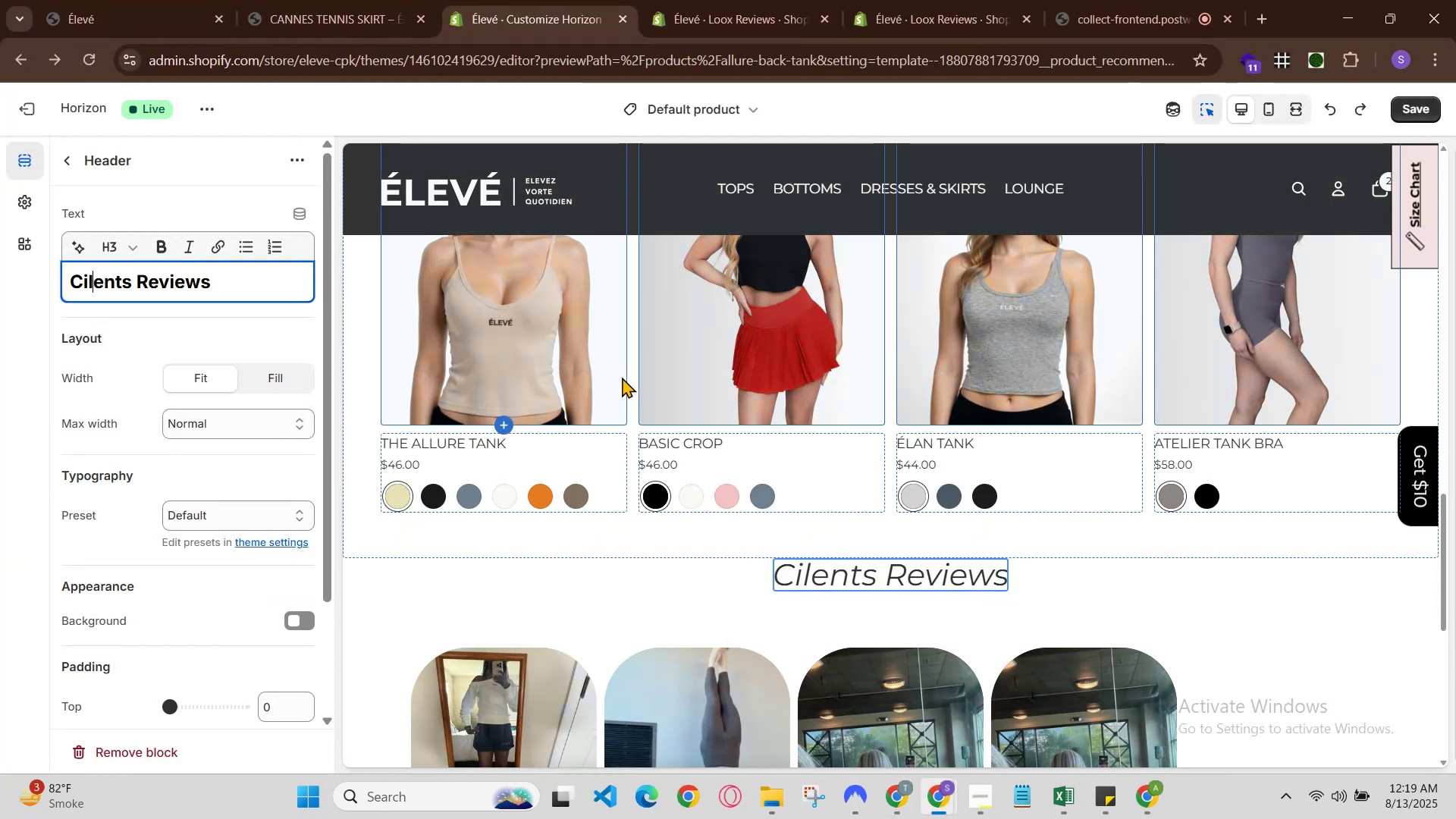 
key(Backspace)
key(Backspace)
type(li)
 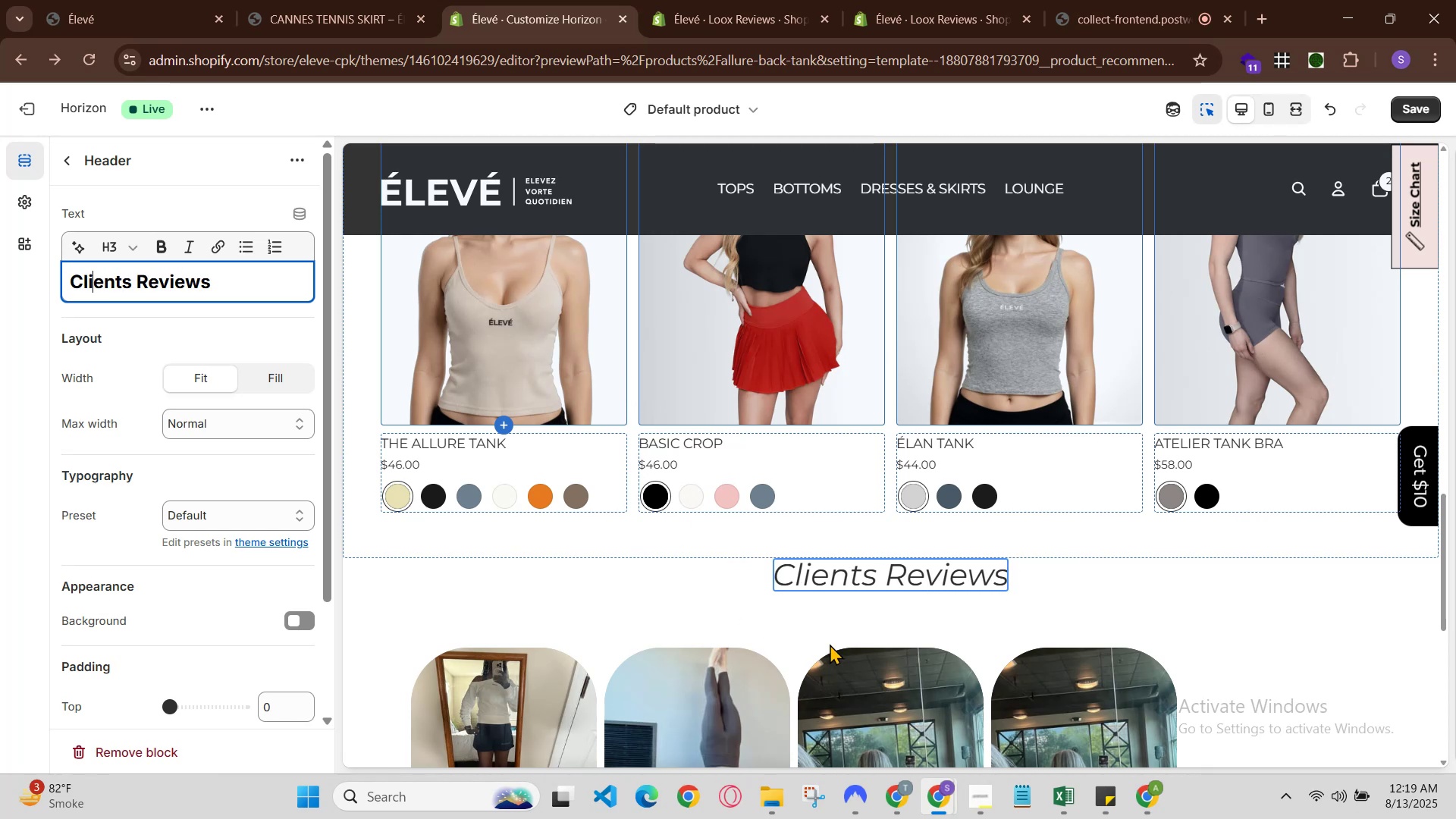 
key(ArrowRight)
 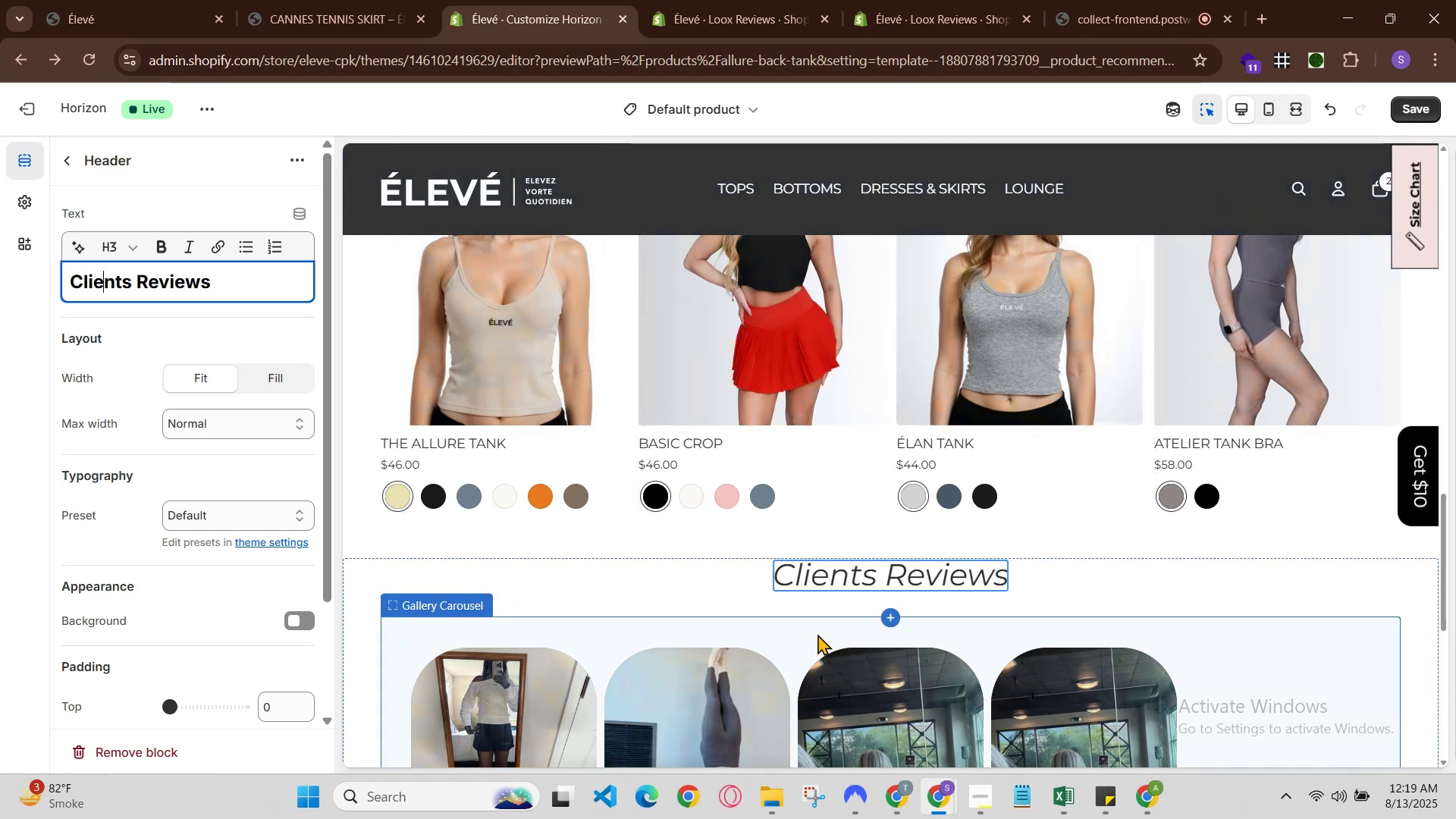 
key(ArrowRight)
 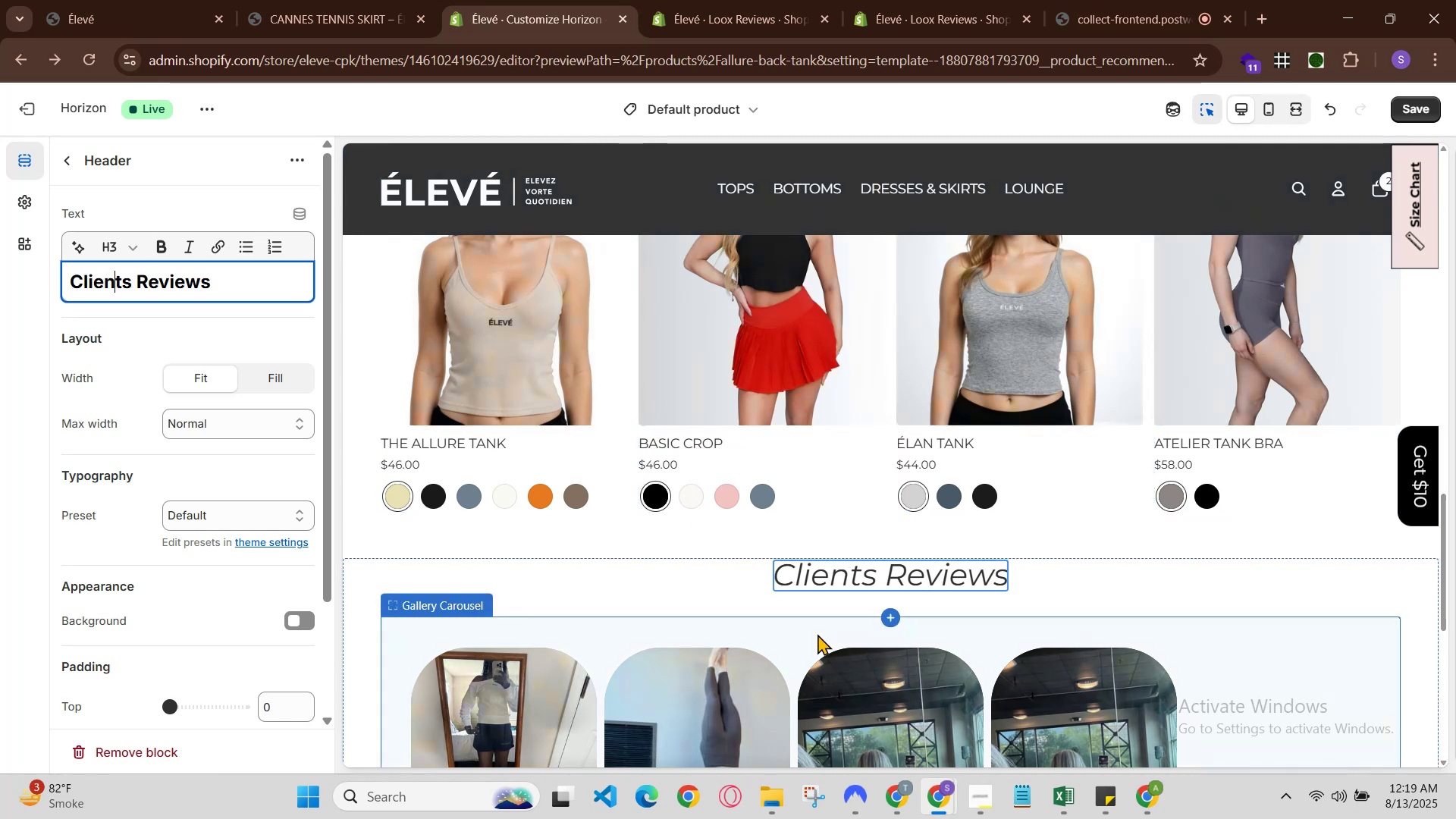 
key(ArrowRight)
 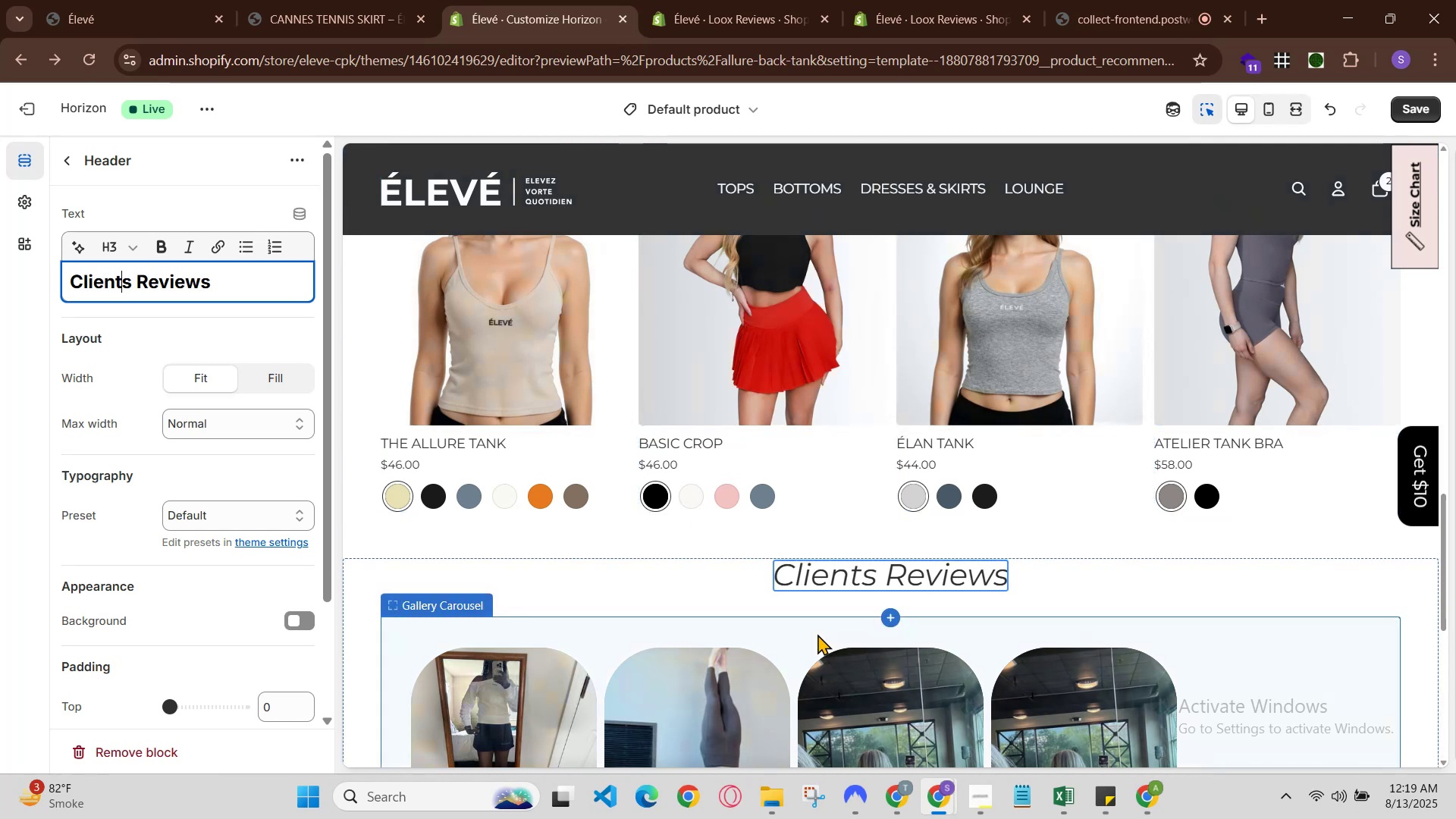 
key(ArrowRight)
 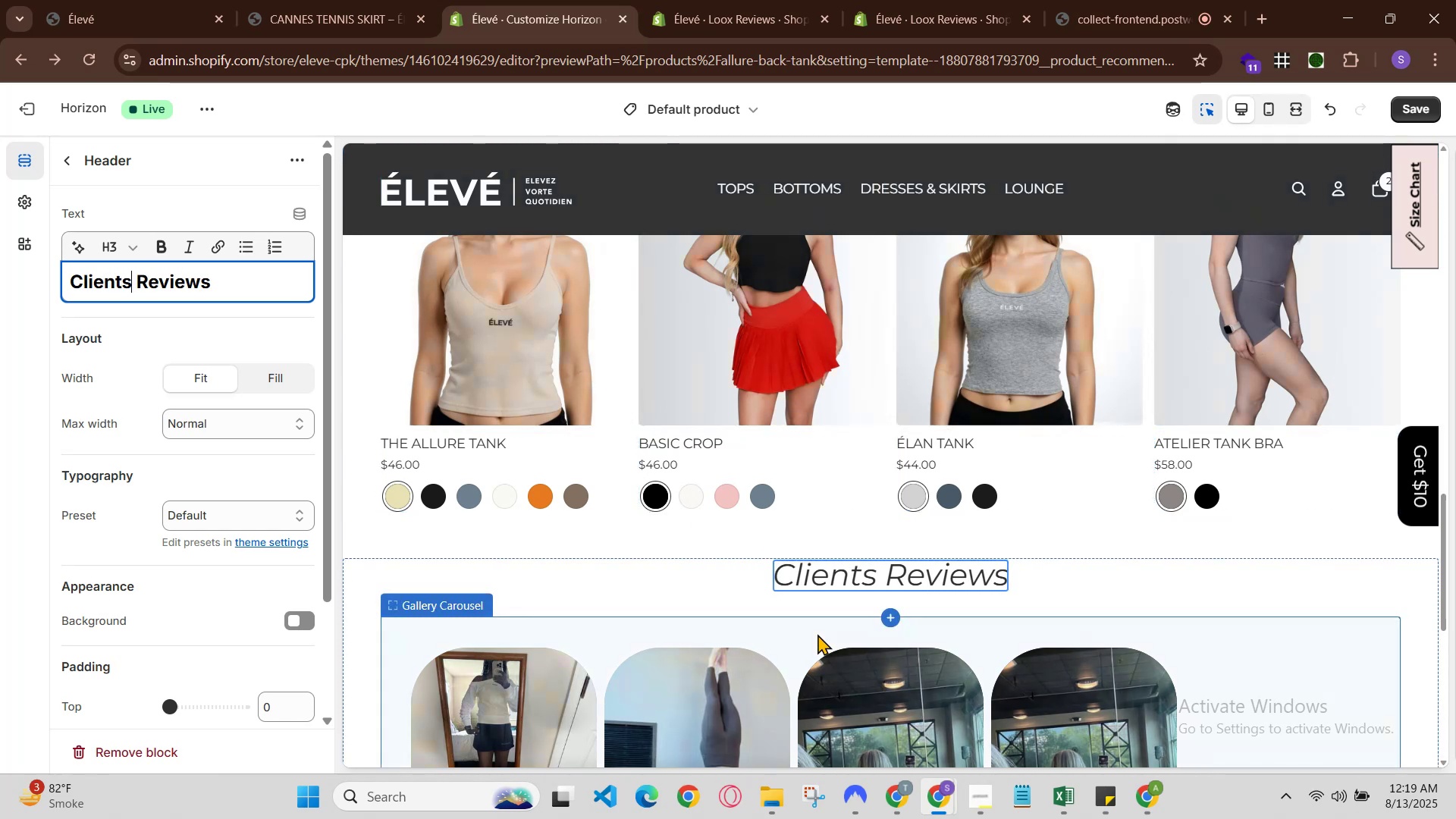 
key(Backspace)
 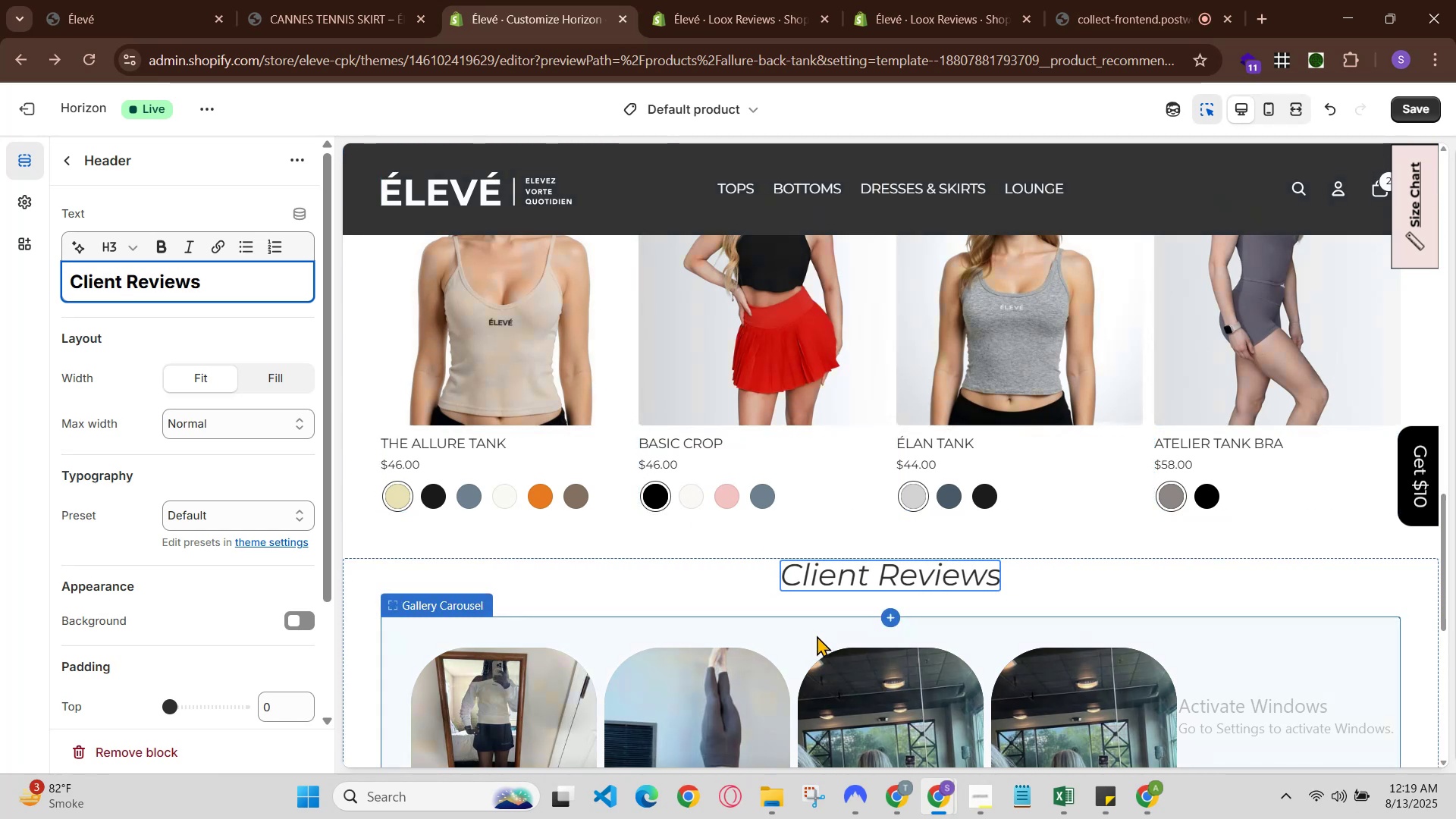 
scroll: coordinate [936, 619], scroll_direction: down, amount: 1.0
 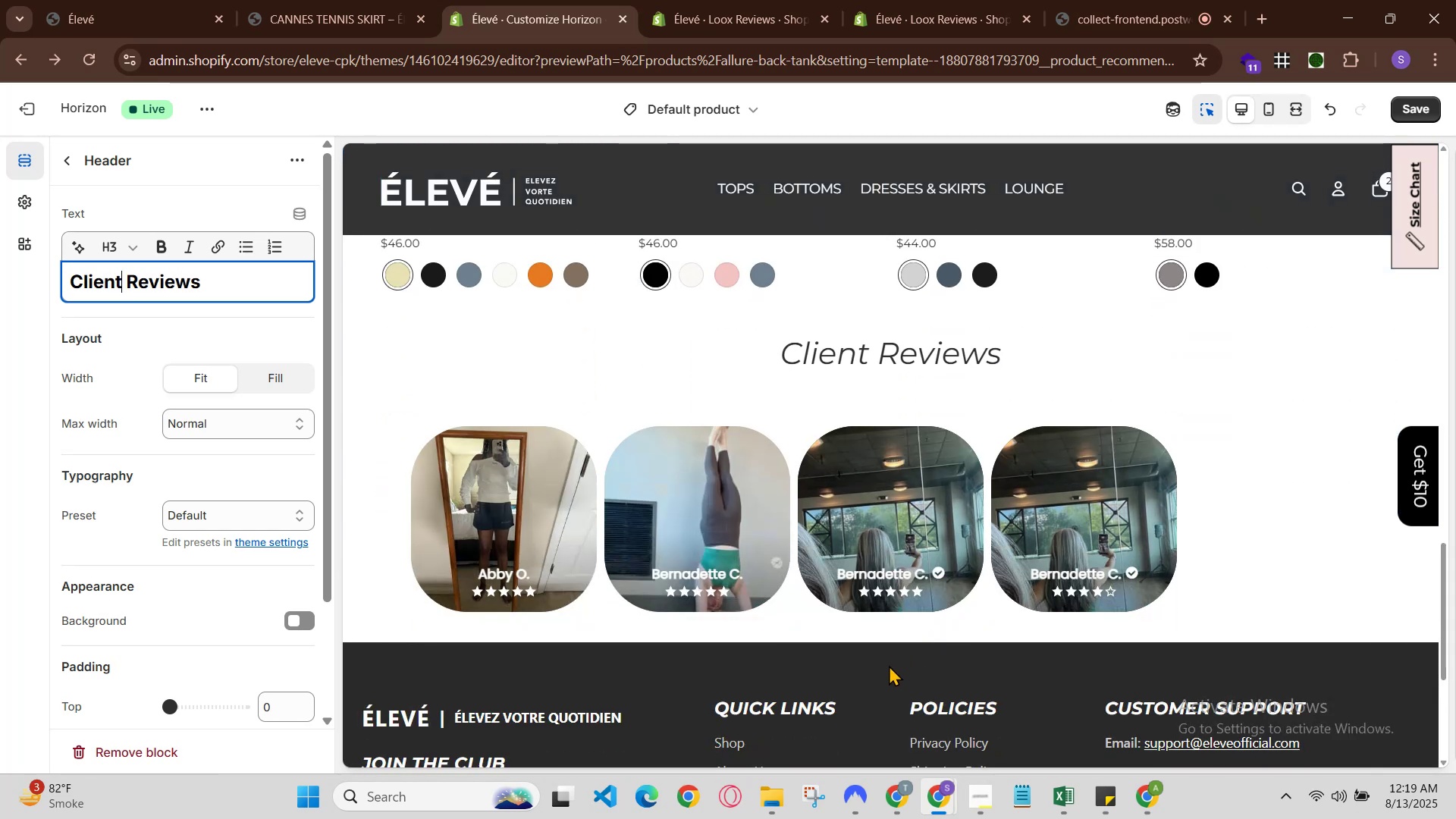 
scroll: coordinate [843, 623], scroll_direction: none, amount: 0.0
 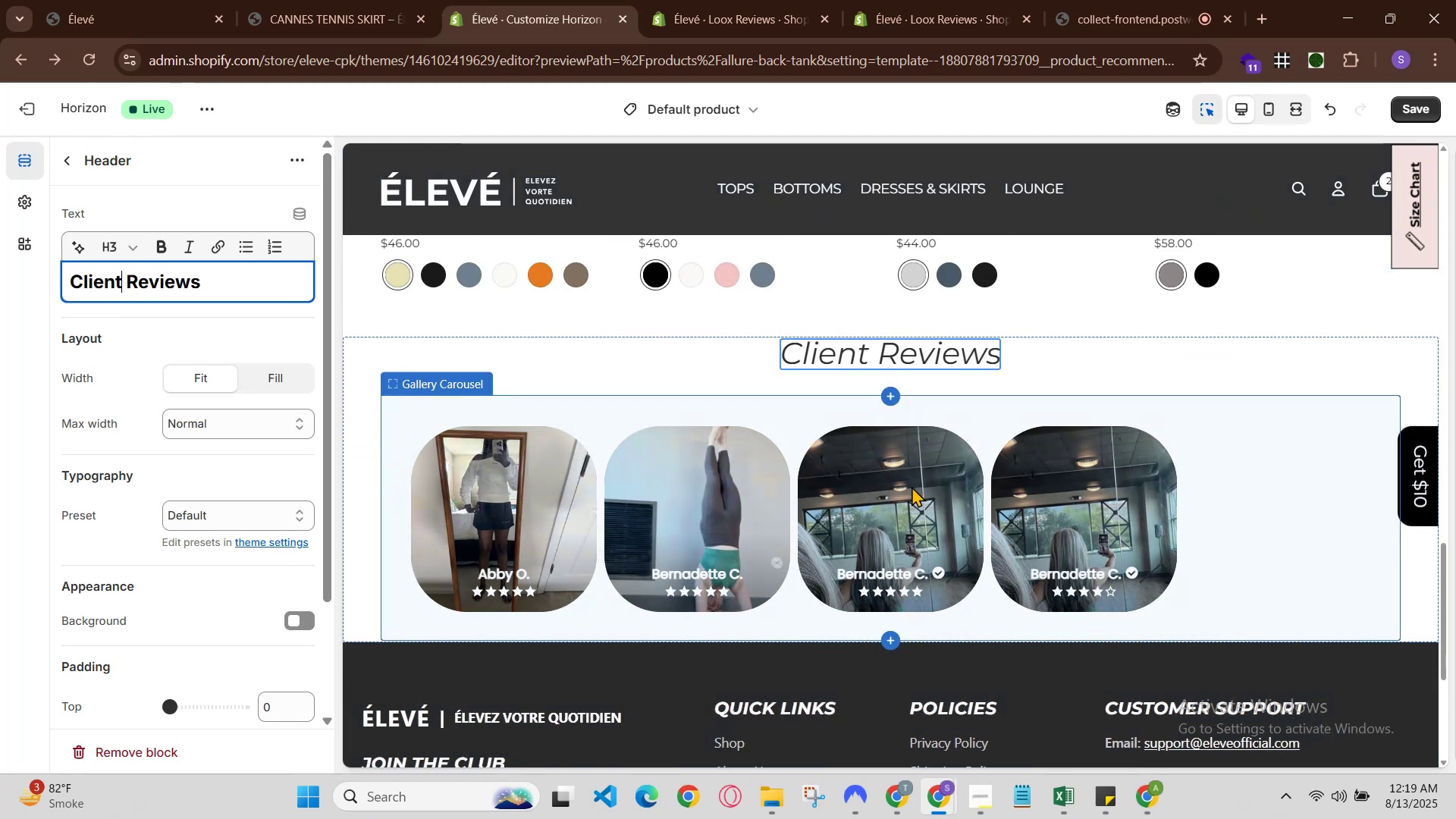 
scroll: coordinate [934, 484], scroll_direction: up, amount: 1.0
 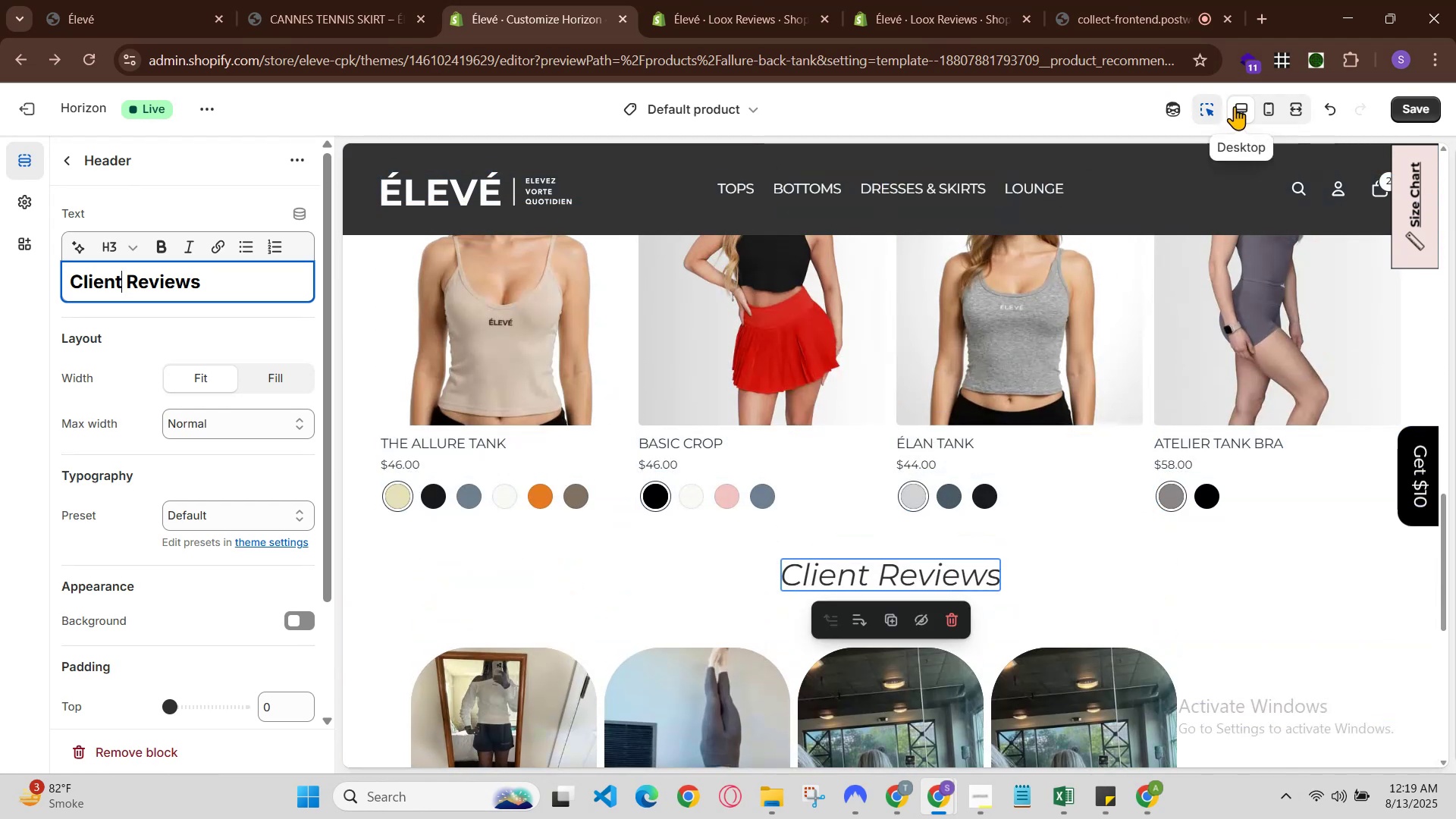 
left_click([1265, 113])
 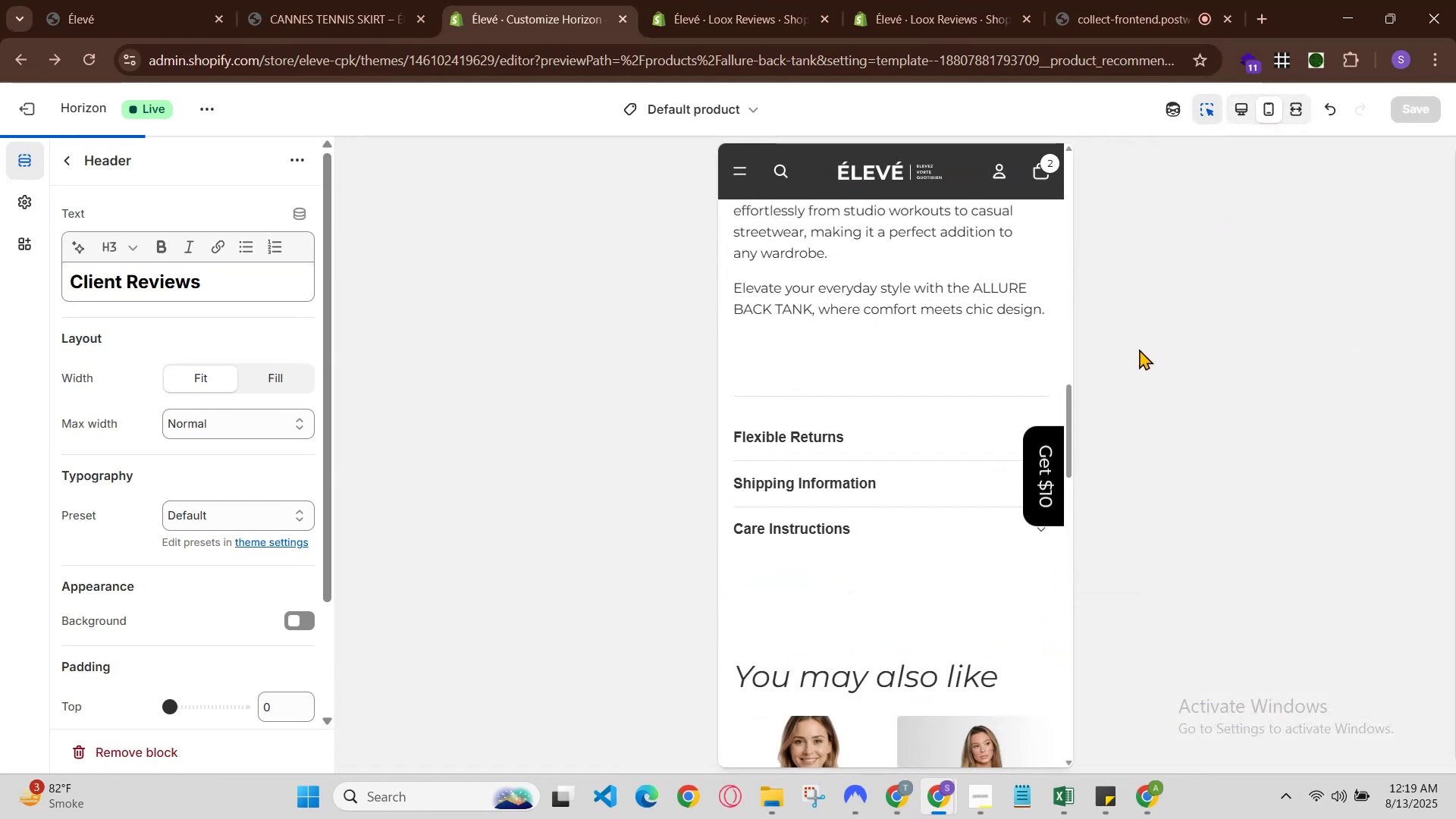 
scroll: coordinate [933, 526], scroll_direction: down, amount: 4.0
 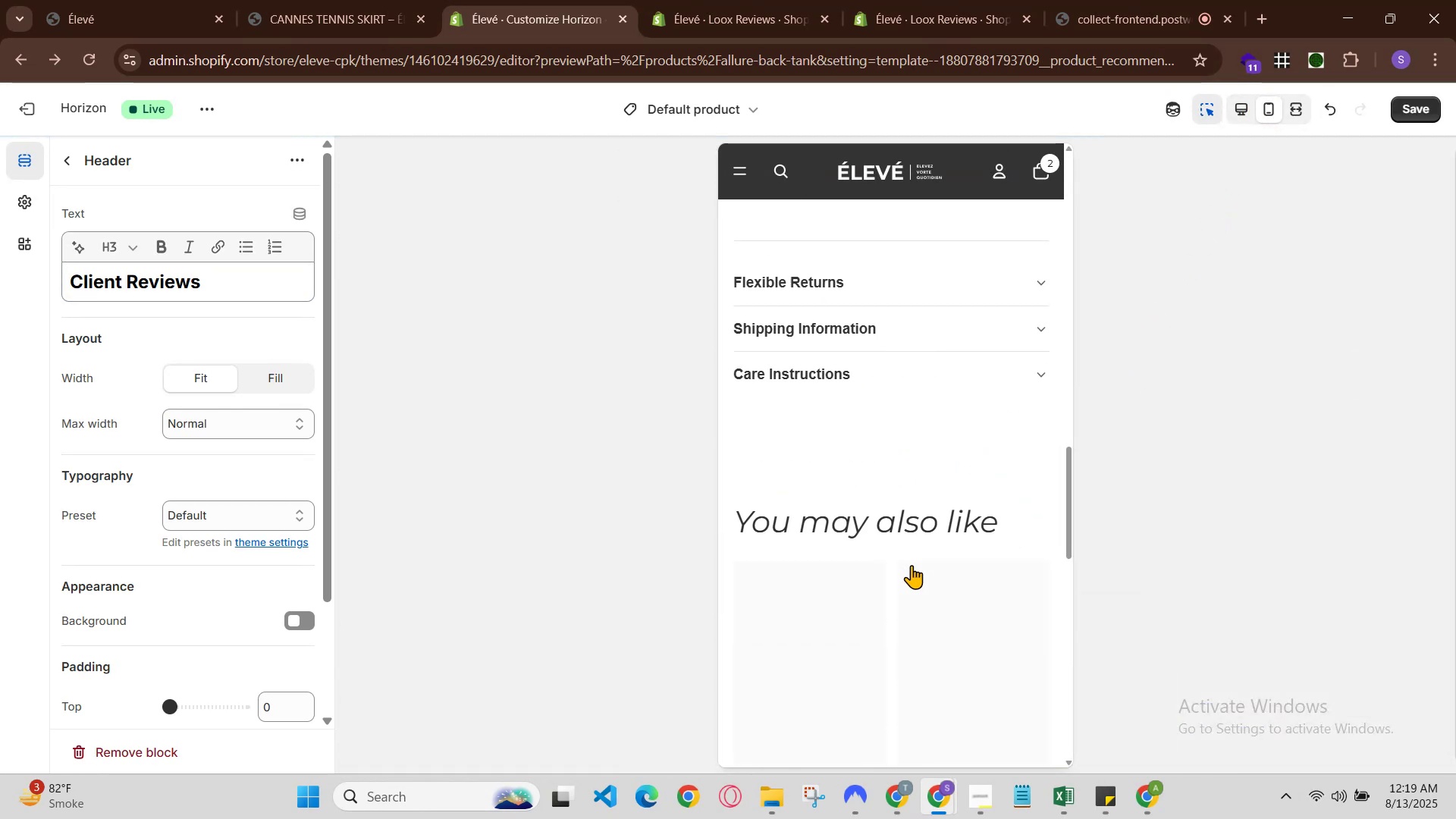 
scroll: coordinate [912, 565], scroll_direction: up, amount: 1.0
 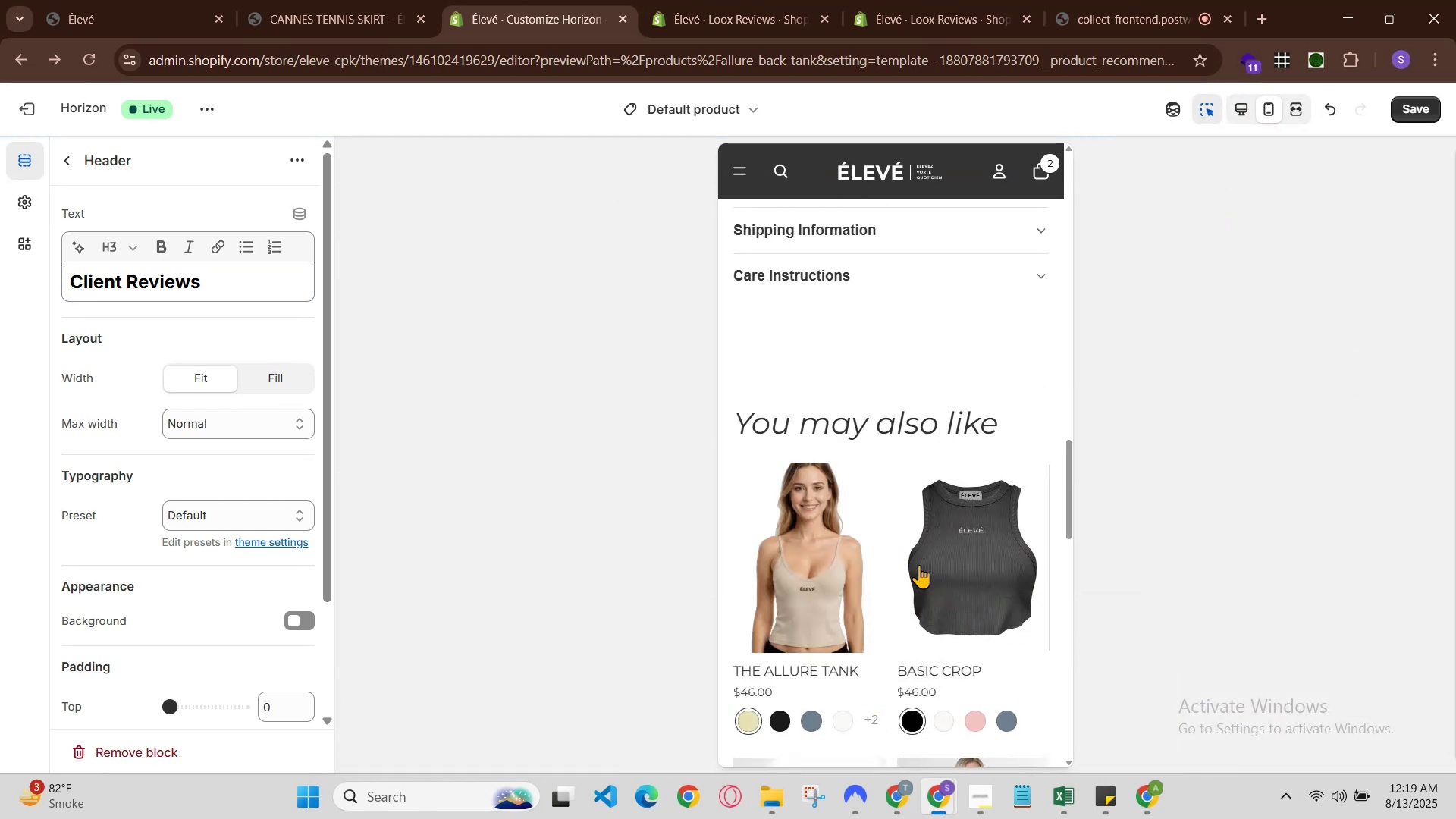 
scroll: coordinate [912, 565], scroll_direction: down, amount: 2.0
 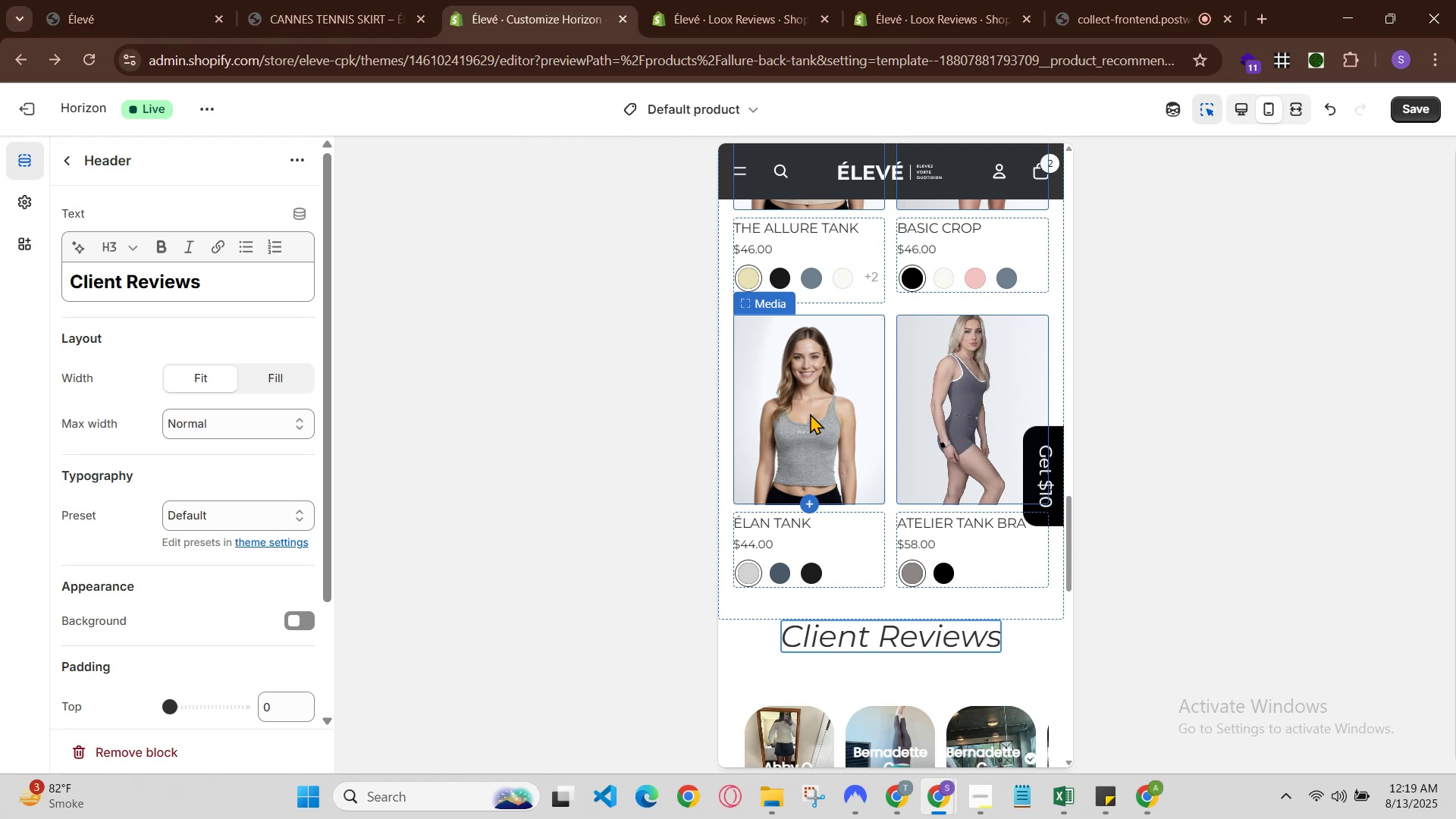 
wait(5.1)
 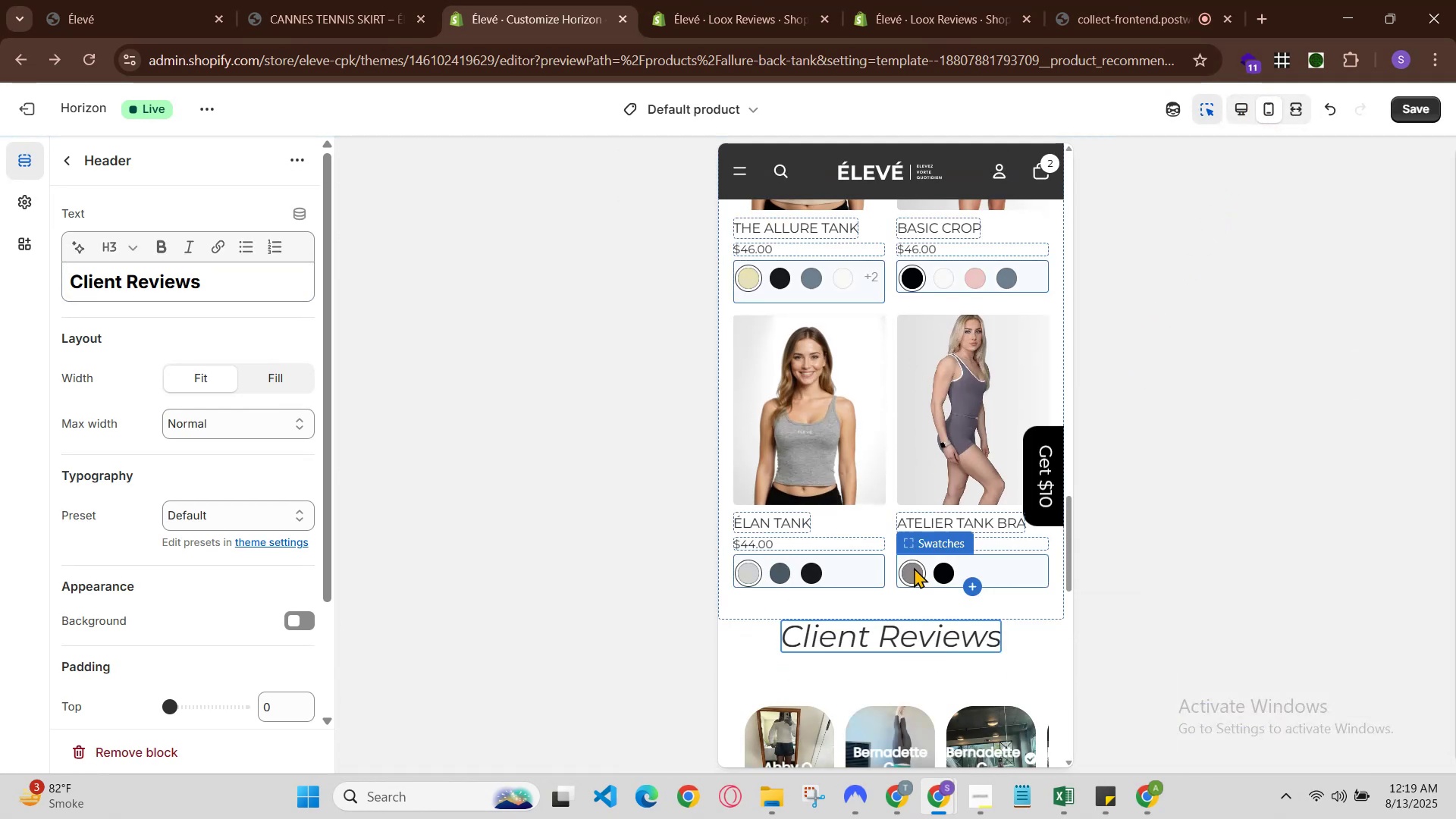 
scroll: coordinate [940, 394], scroll_direction: down, amount: 2.0
 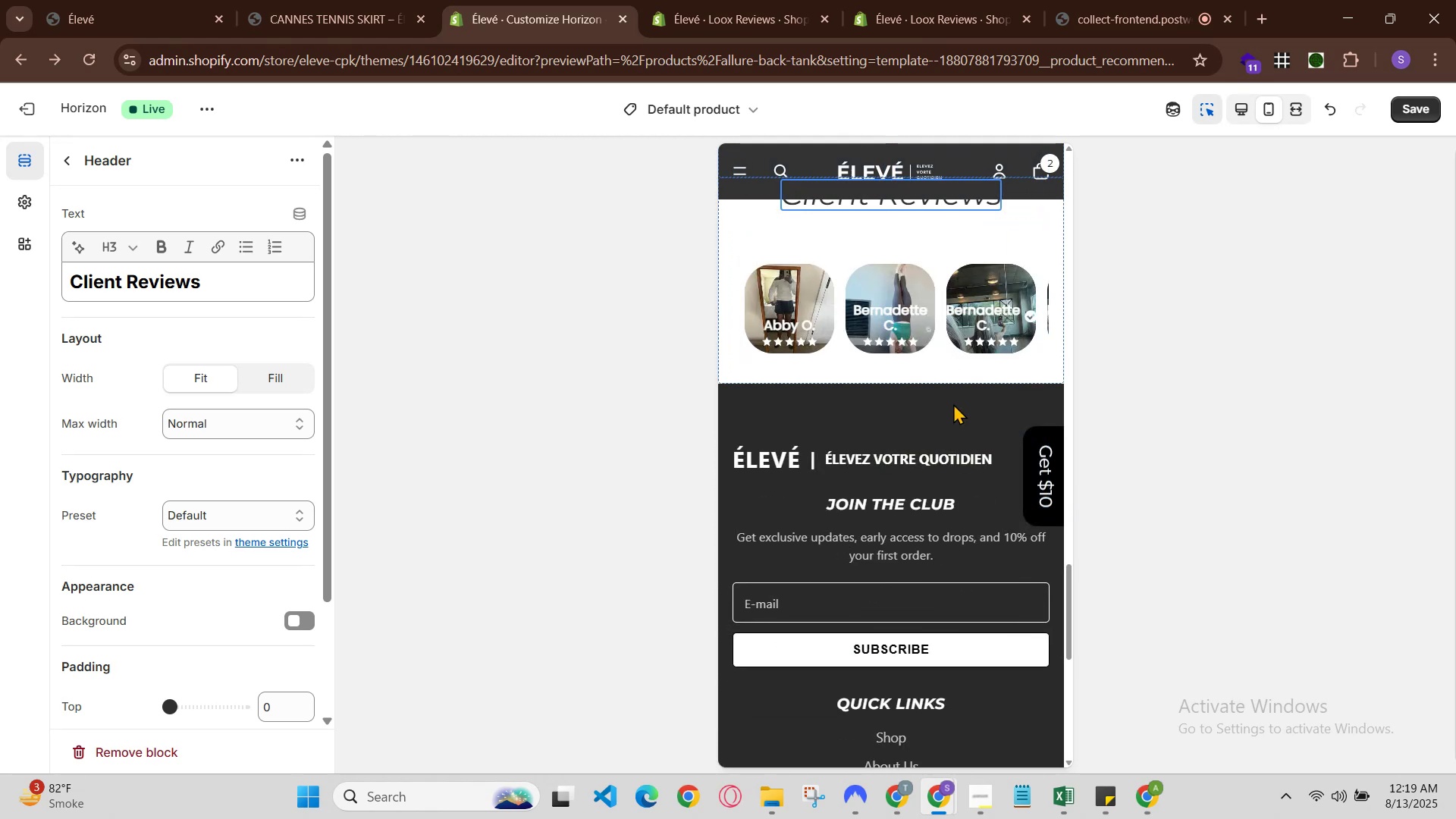 
scroll: coordinate [953, 403], scroll_direction: up, amount: 1.0
 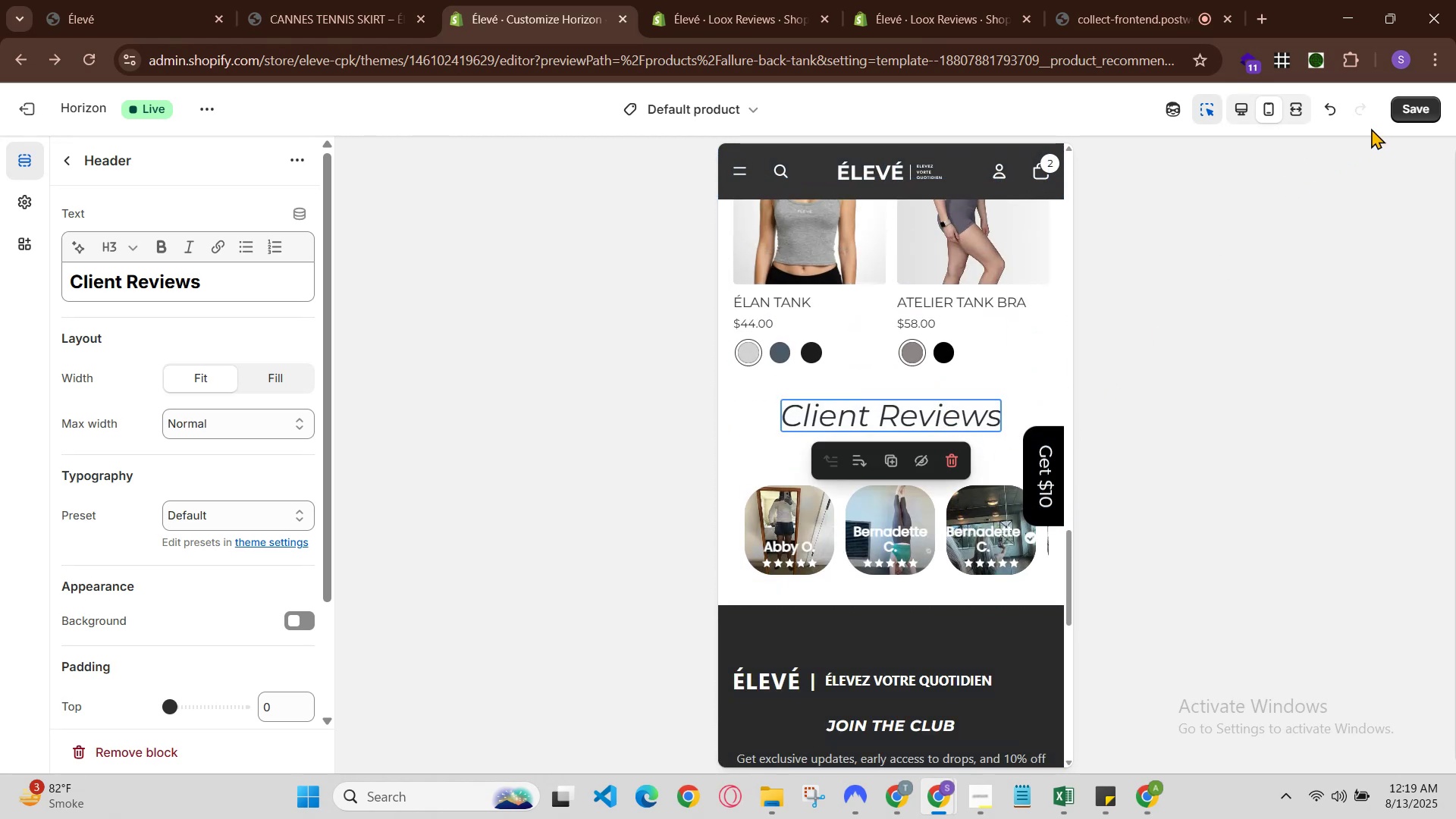 
left_click([1416, 111])
 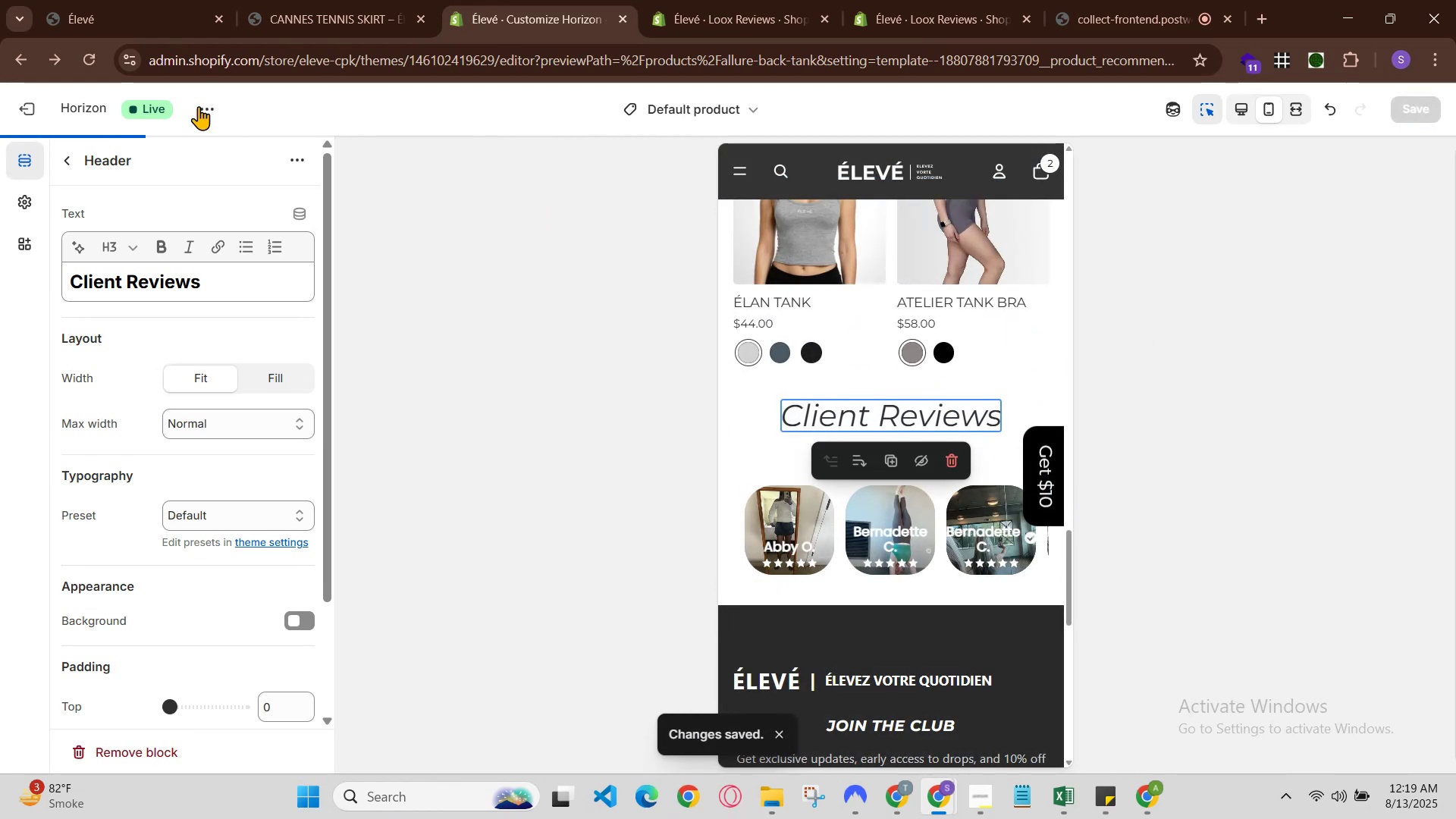 
left_click([669, 0])
 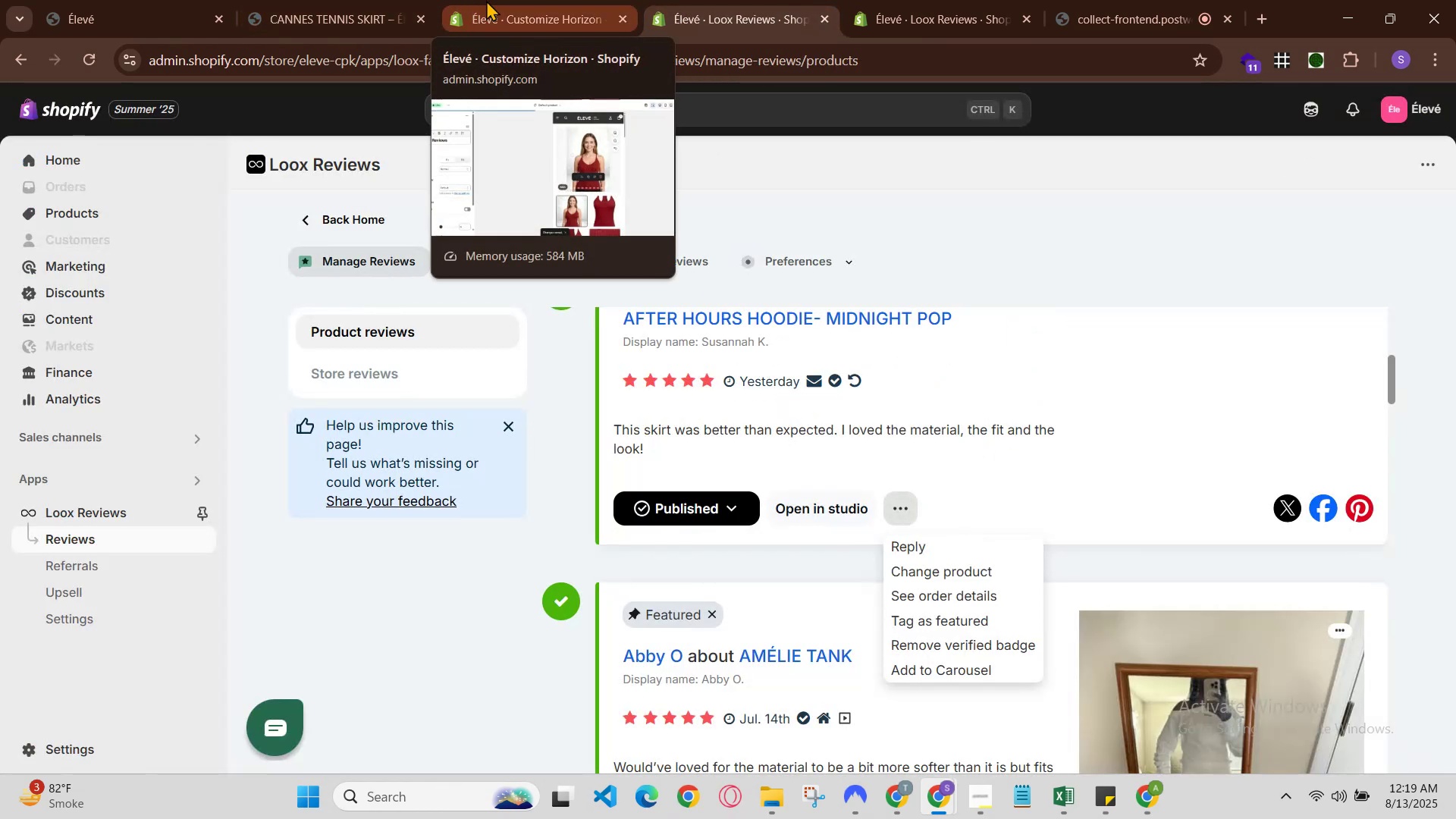 
left_click([486, 0])
 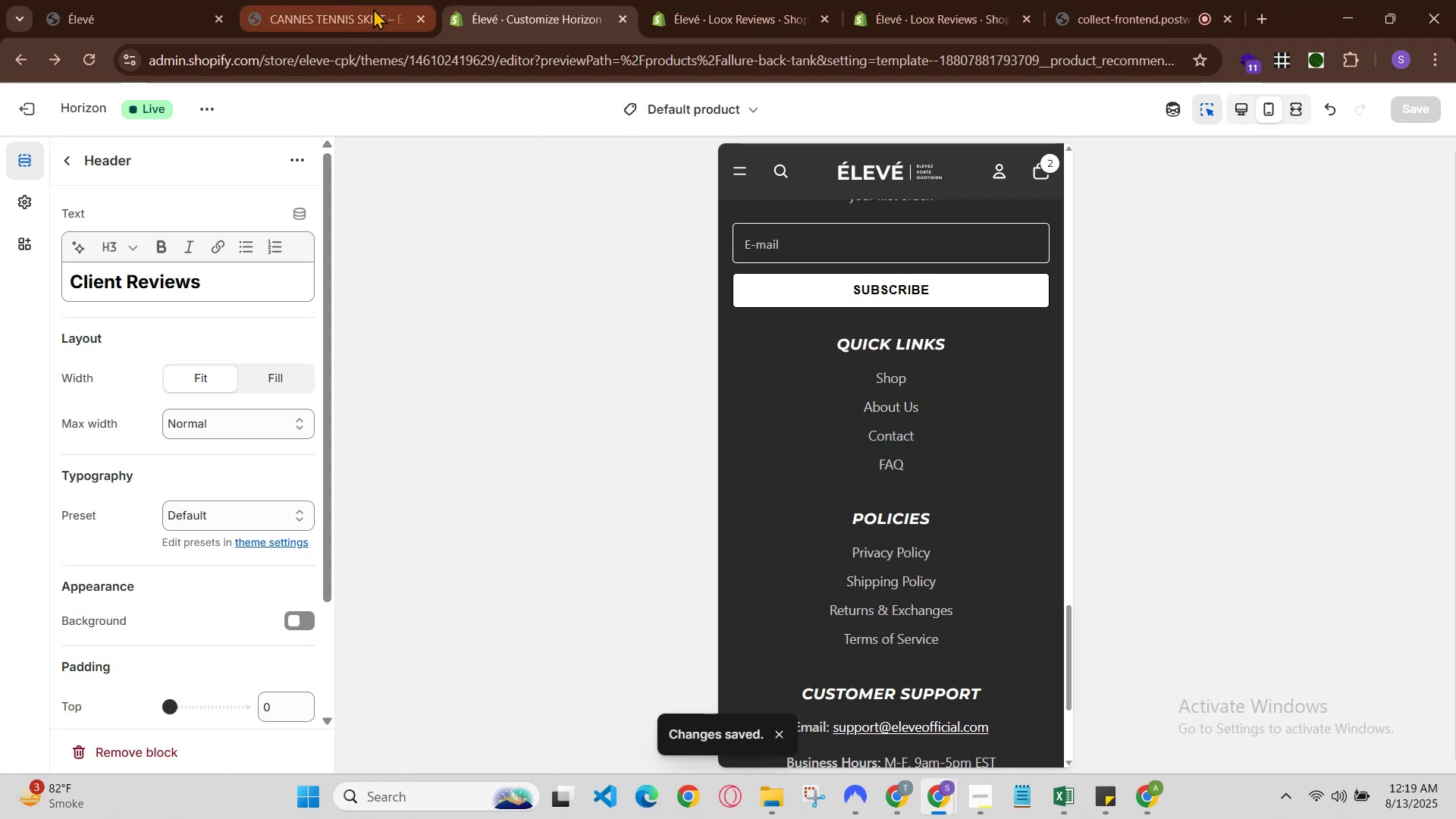 
left_click([373, 8])
 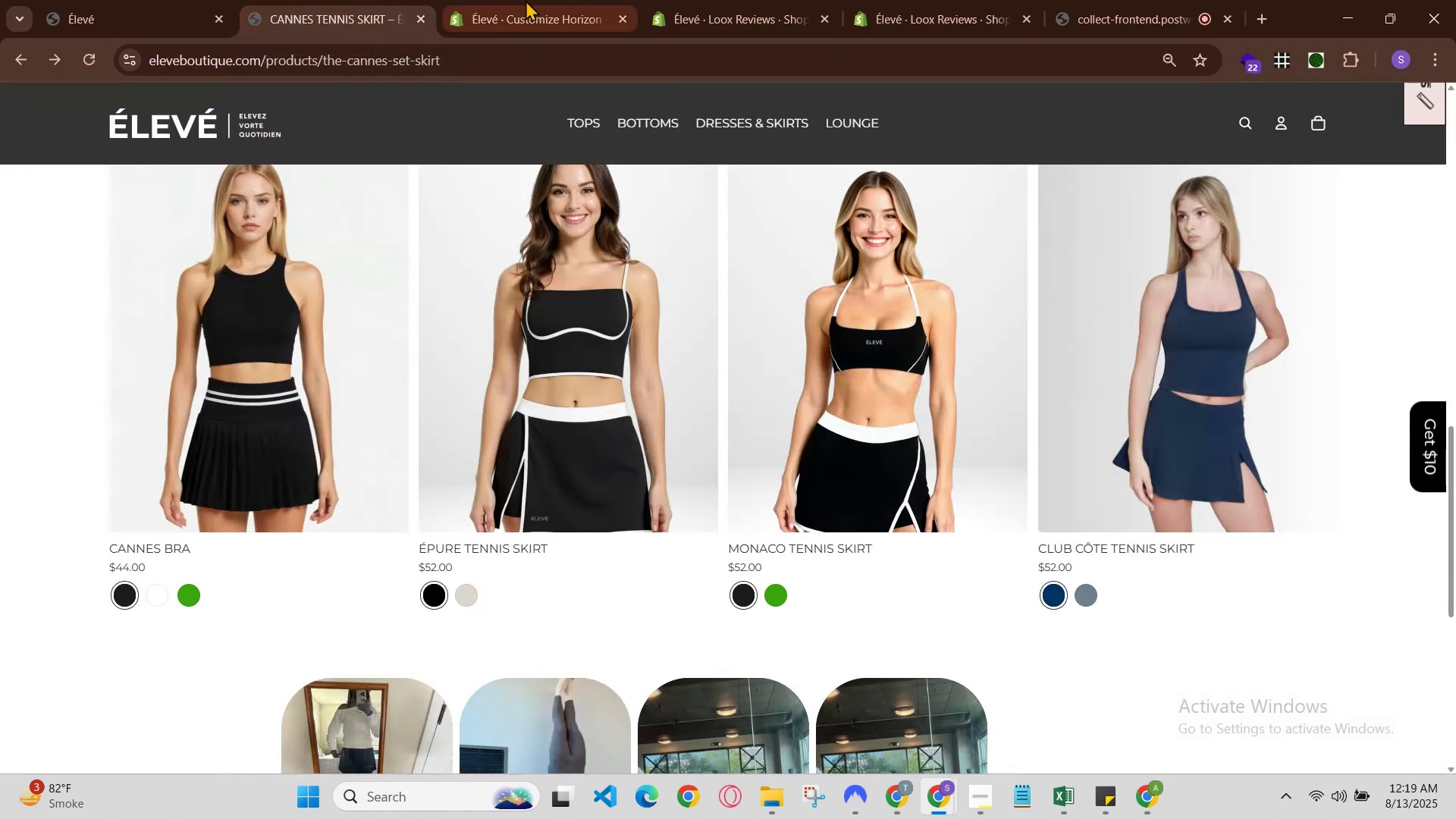 
left_click([527, 0])
 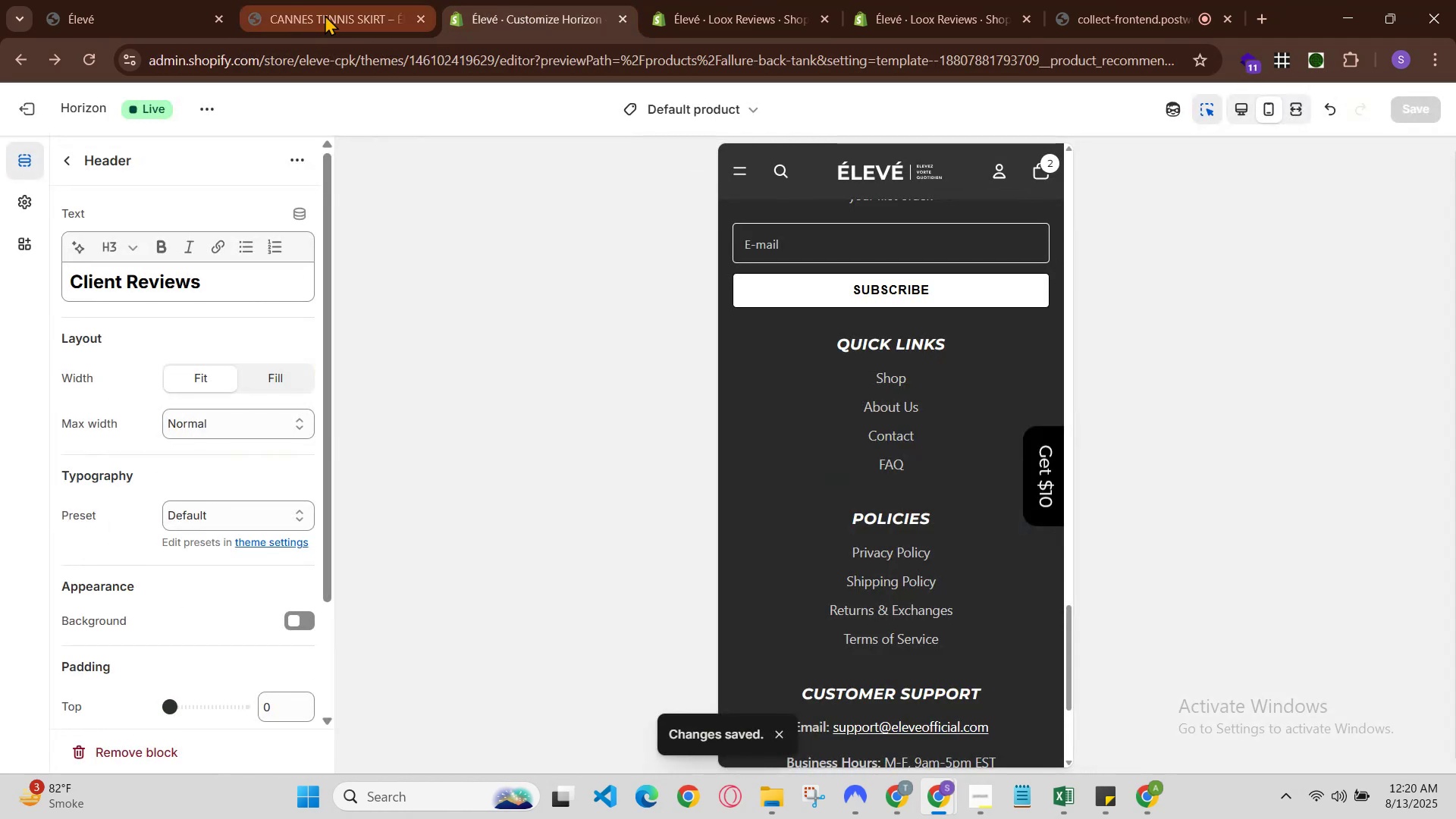 
scroll: coordinate [959, 377], scroll_direction: up, amount: 3.0
 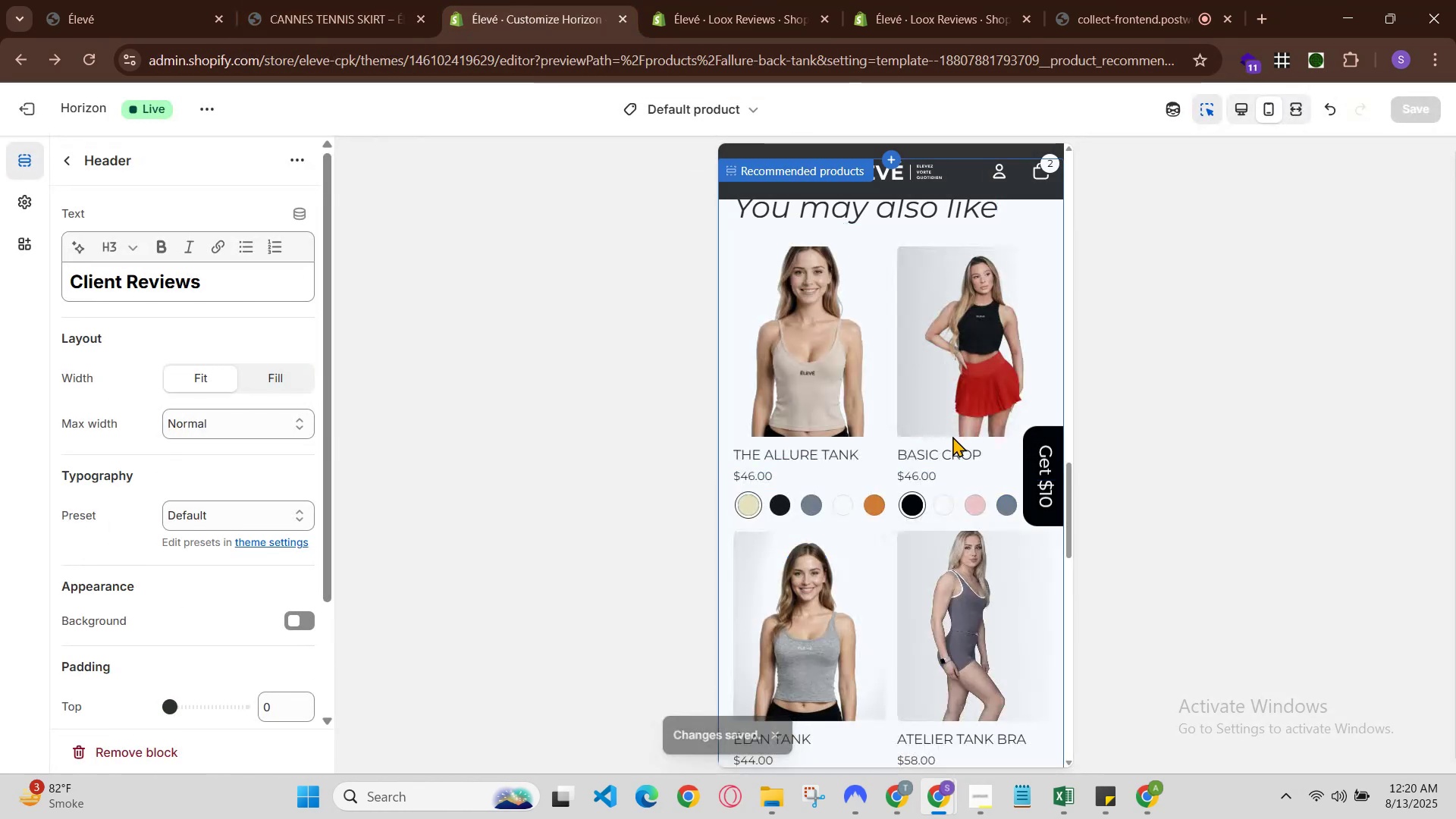 
scroll: coordinate [881, 491], scroll_direction: down, amount: 3.0
 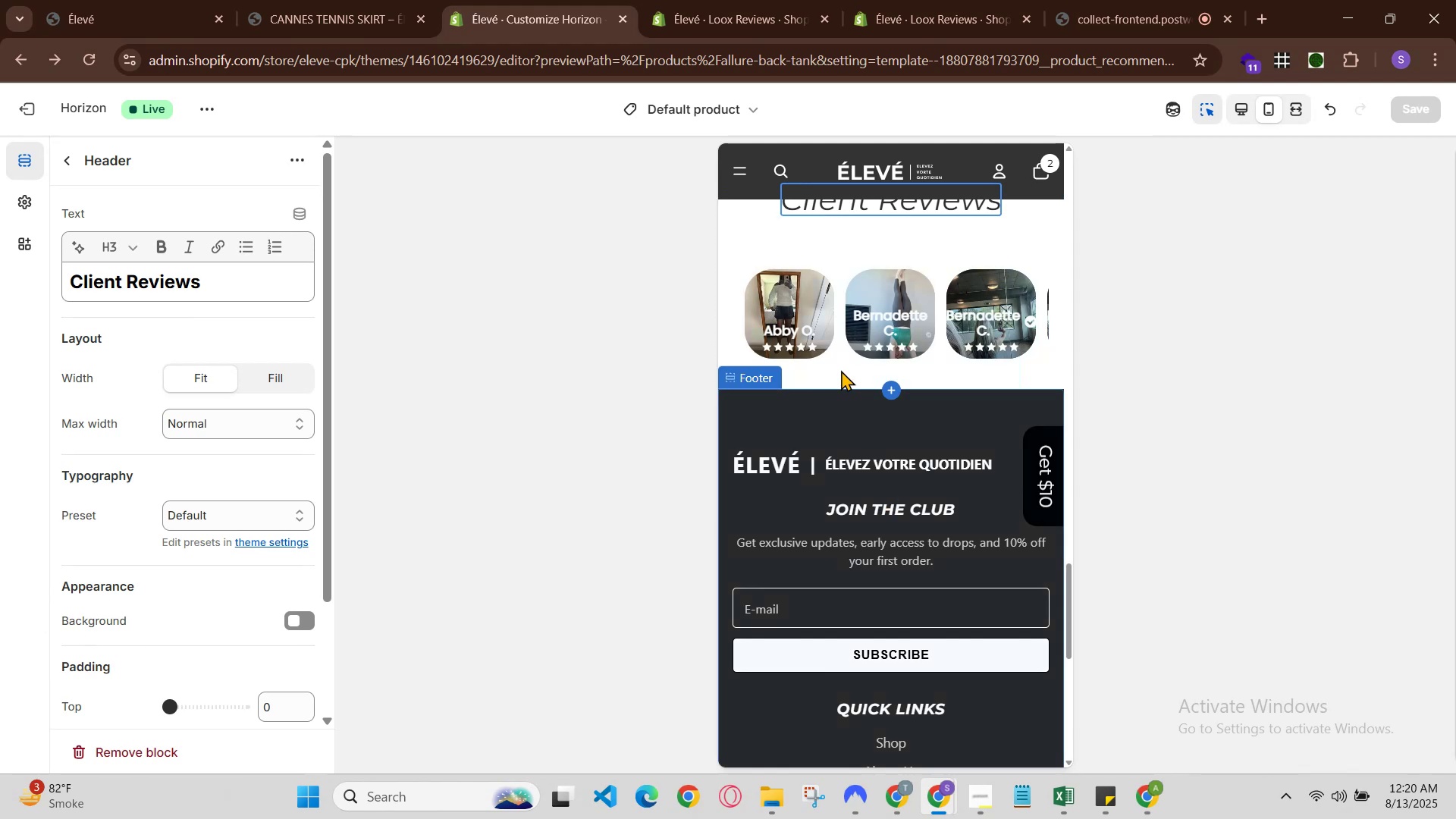 
scroll: coordinate [798, 309], scroll_direction: up, amount: 1.0
 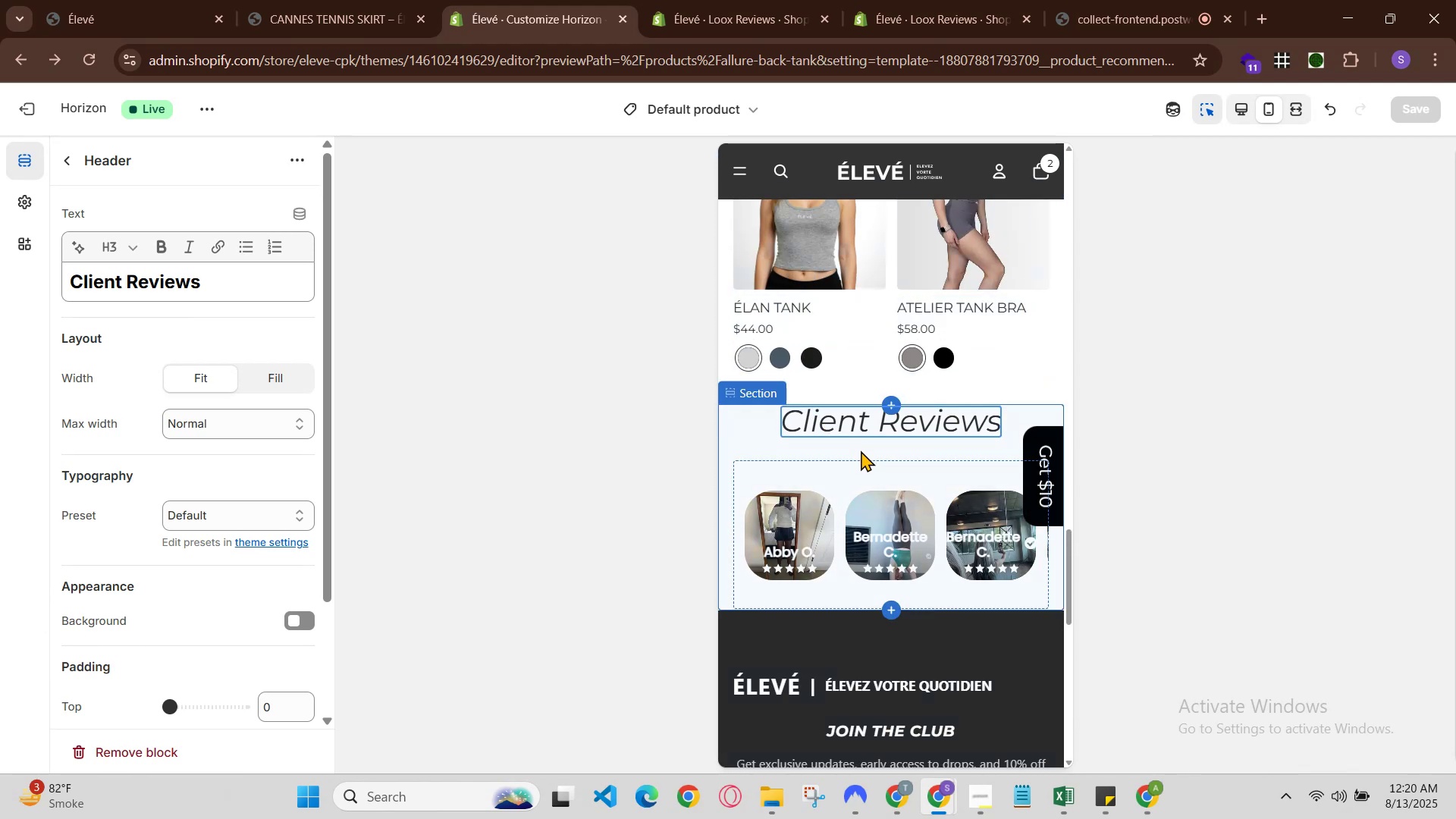 
scroll: coordinate [918, 515], scroll_direction: down, amount: 1.0
 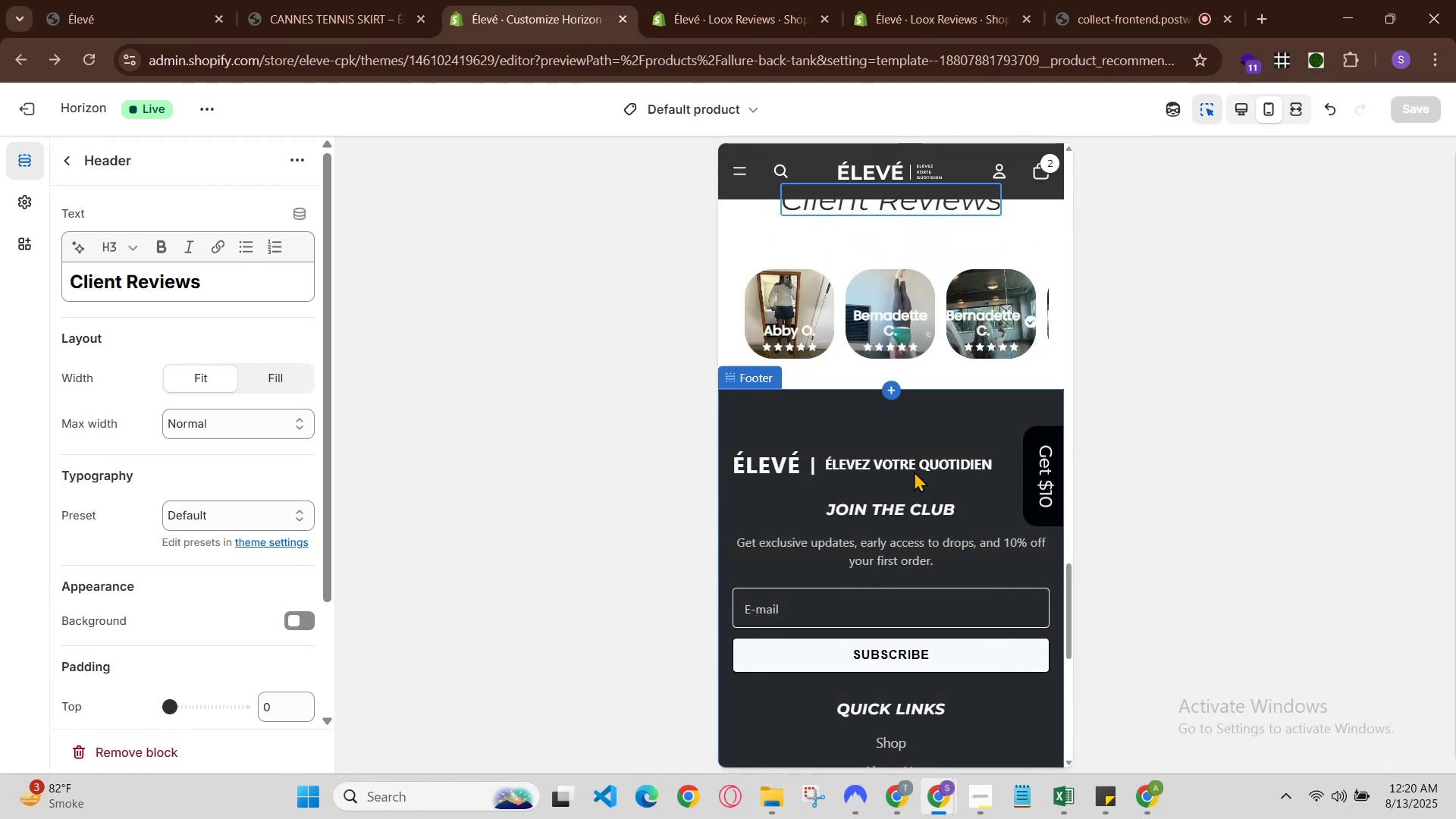 
scroll: coordinate [910, 431], scroll_direction: none, amount: 0.0
 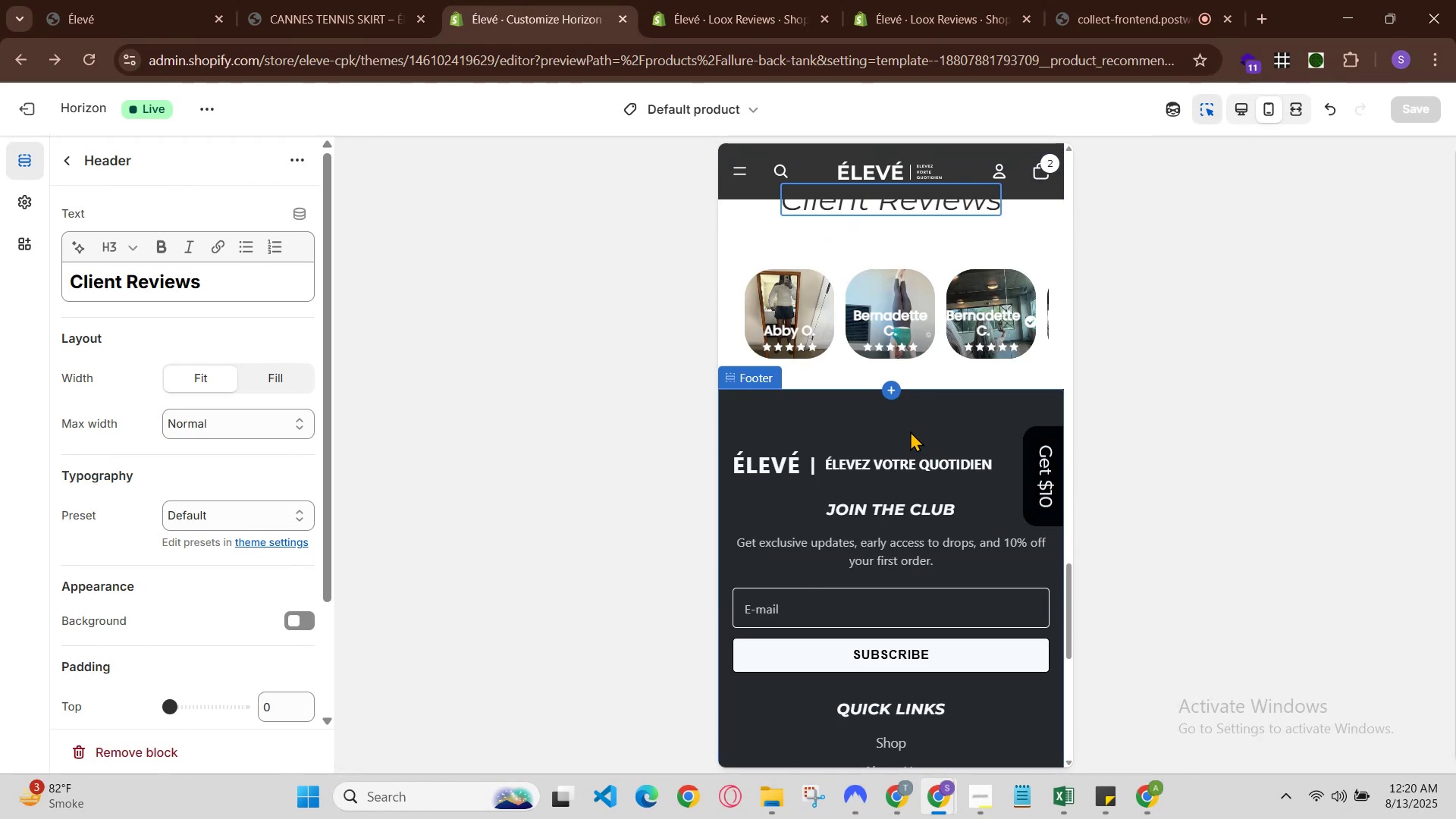 
scroll: coordinate [910, 431], scroll_direction: down, amount: 1.0
 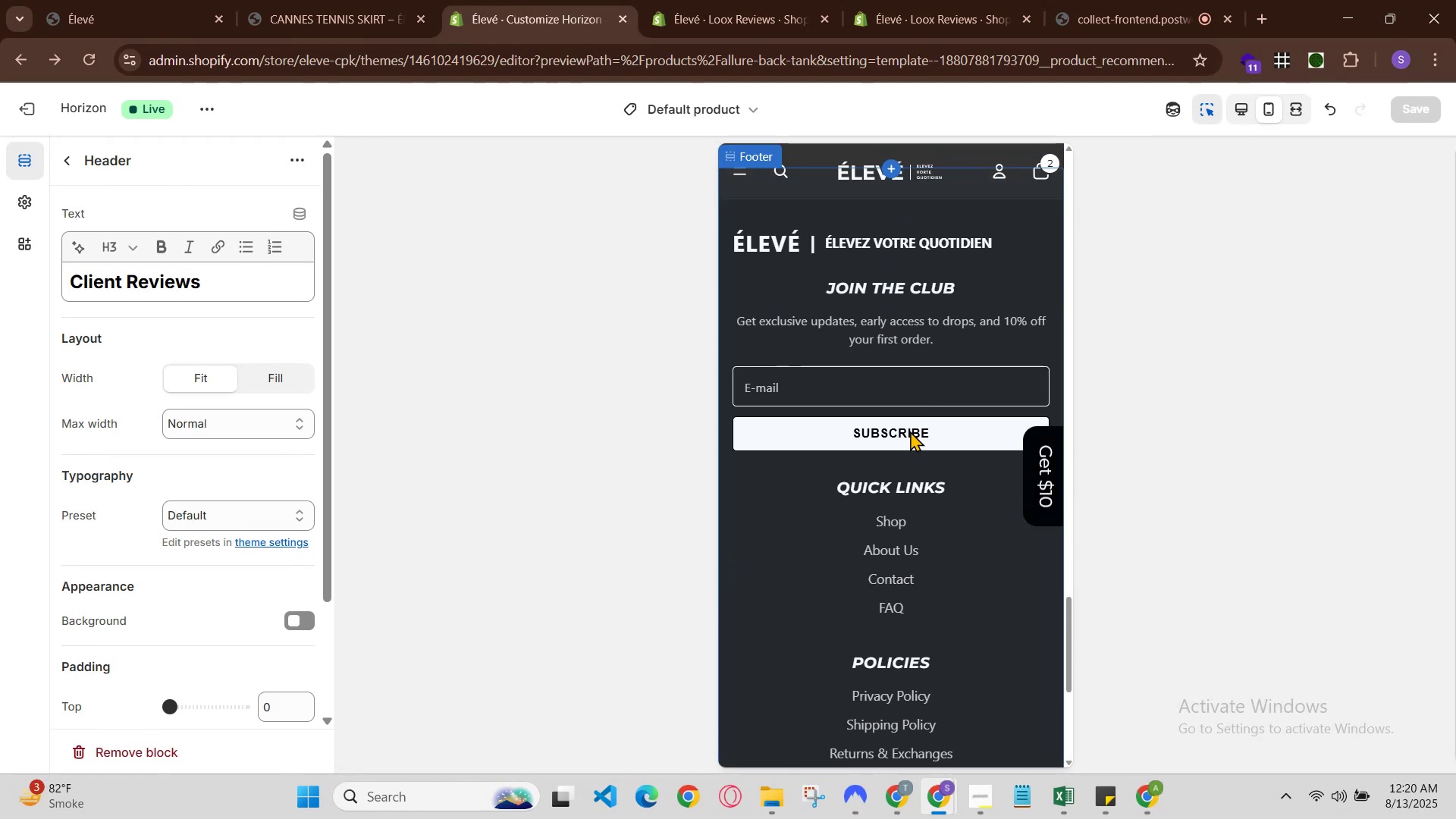 
scroll: coordinate [886, 406], scroll_direction: up, amount: 2.0
 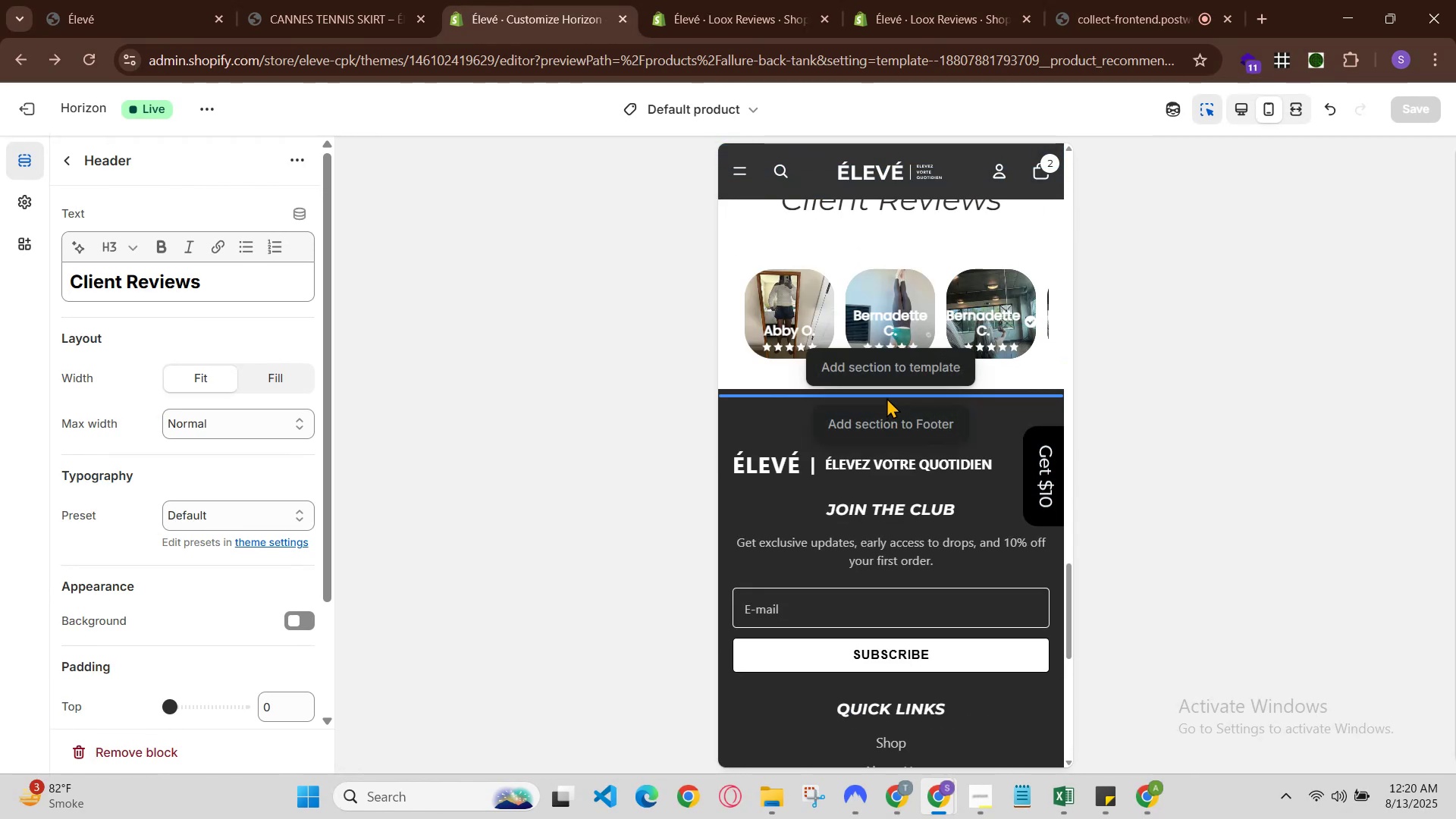 
scroll: coordinate [886, 392], scroll_direction: down, amount: 3.0
 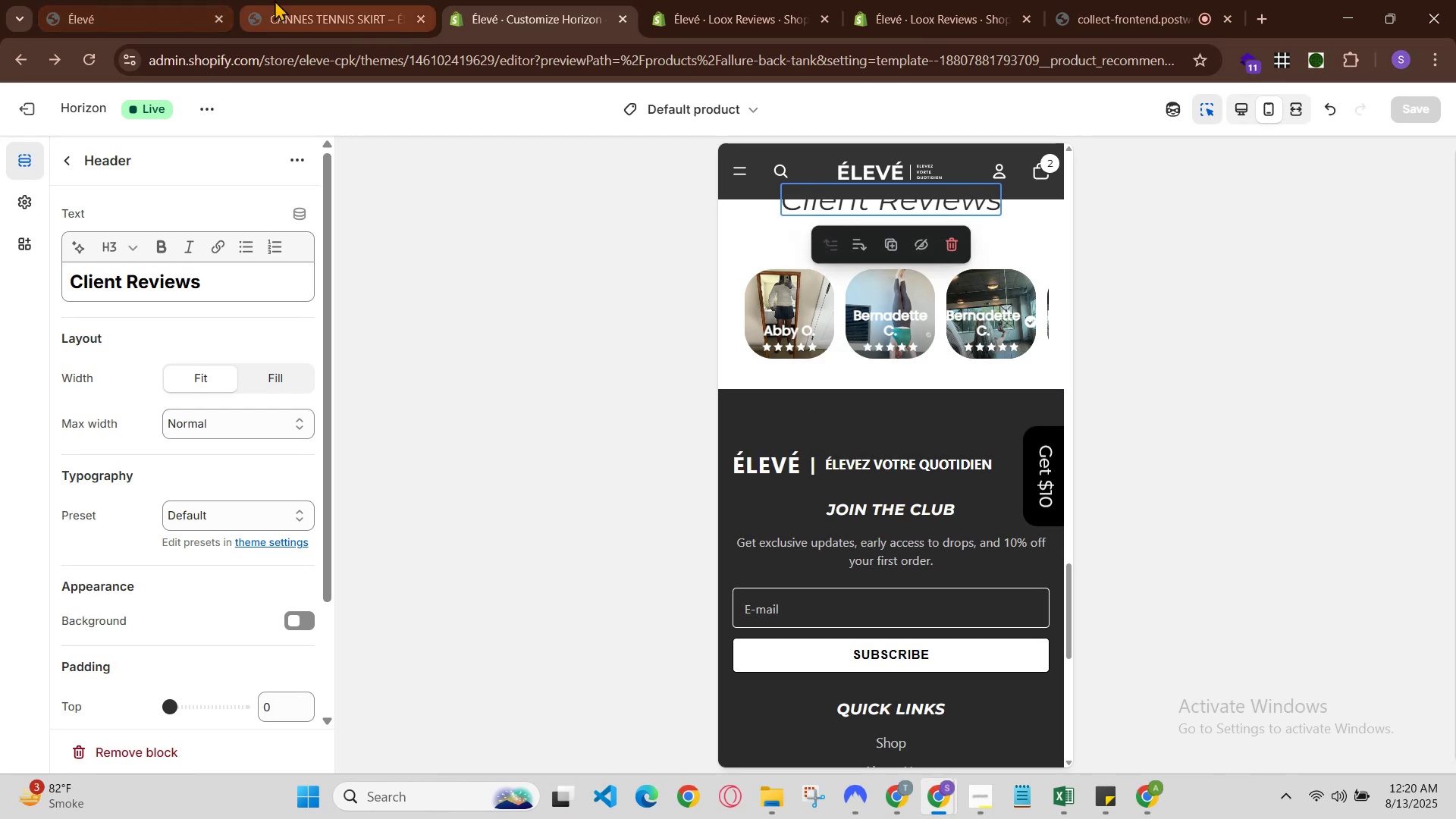 
left_click([648, 0])
 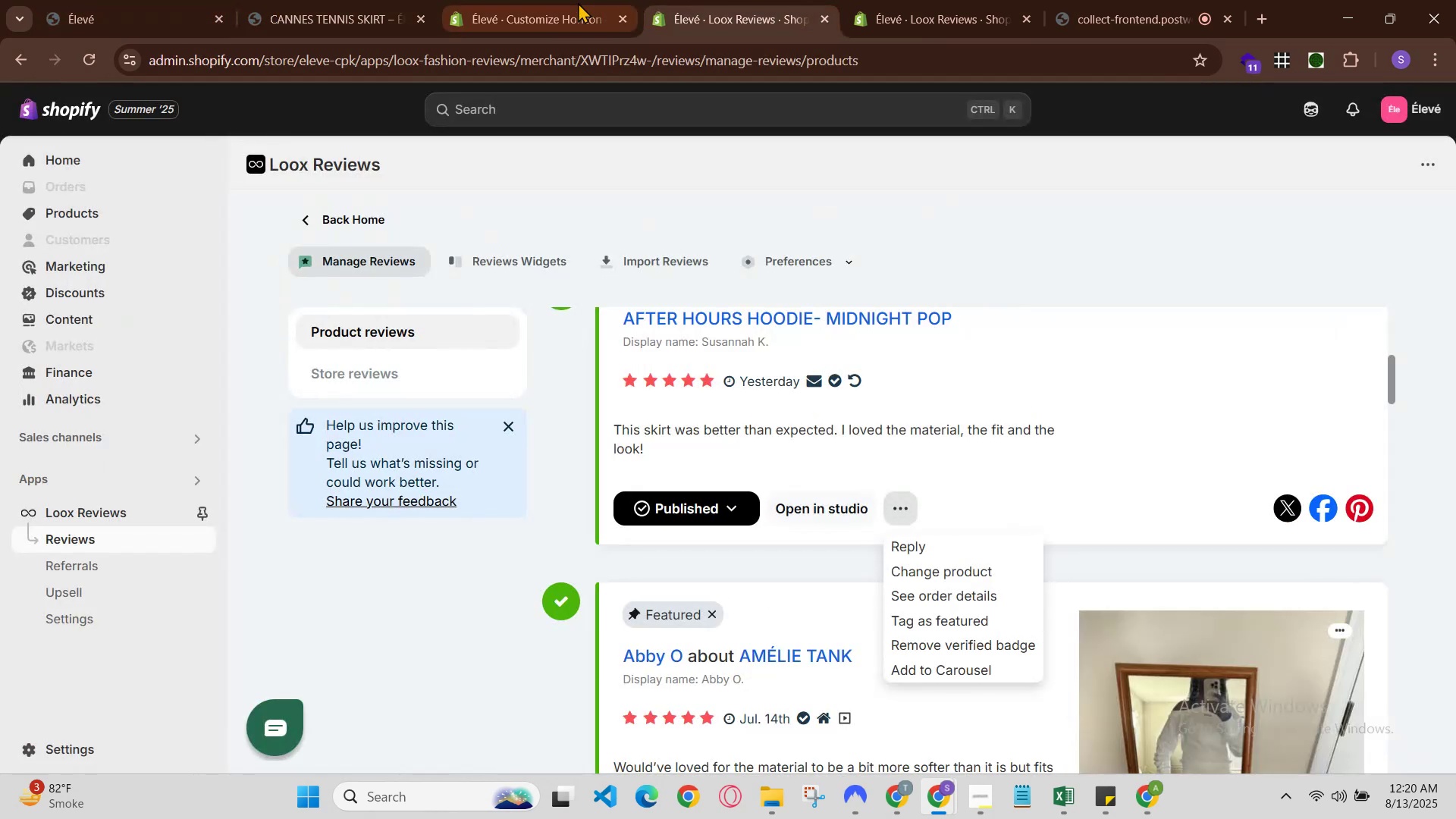 
left_click([544, 5])
 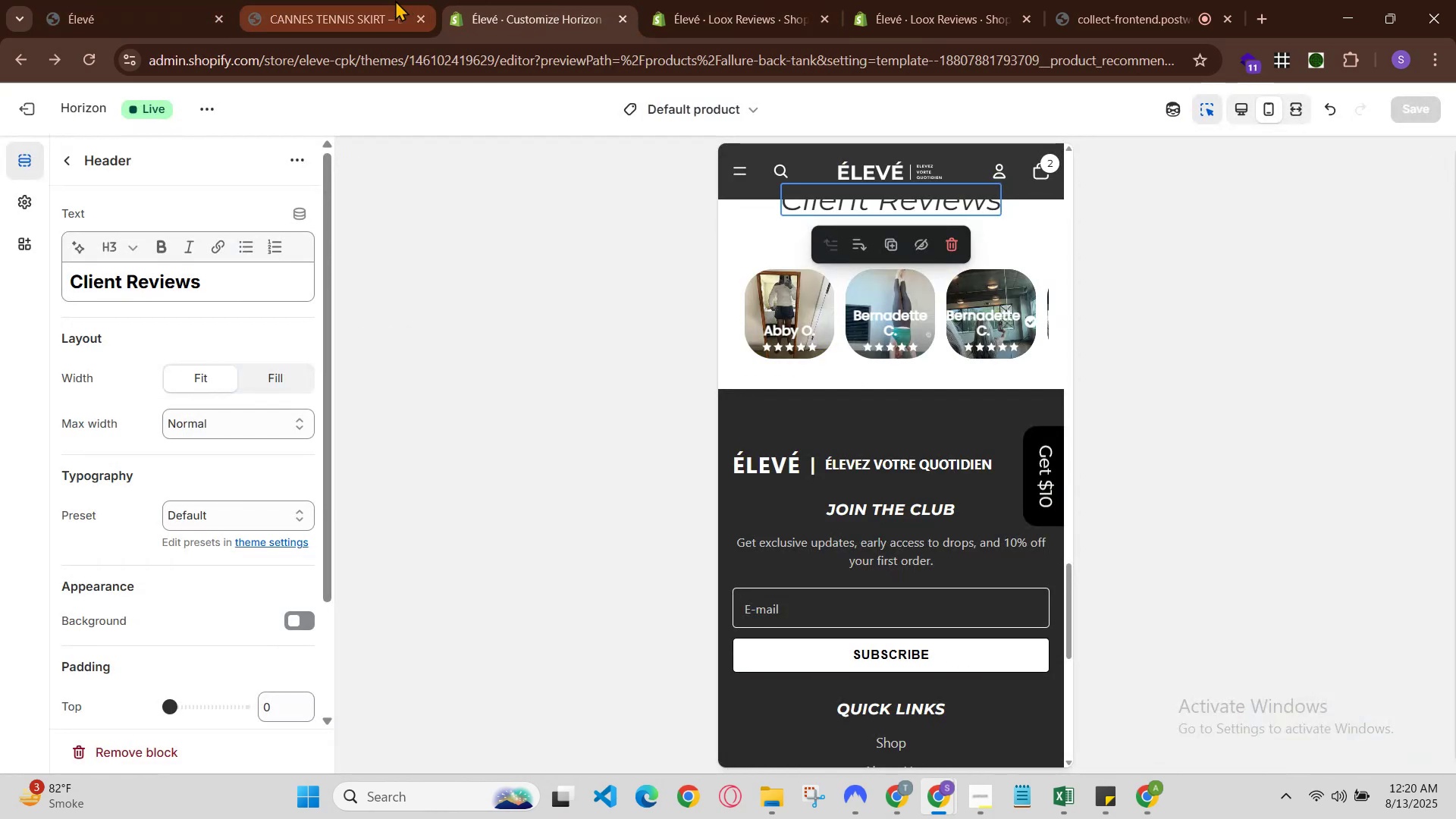 
left_click([391, 0])
 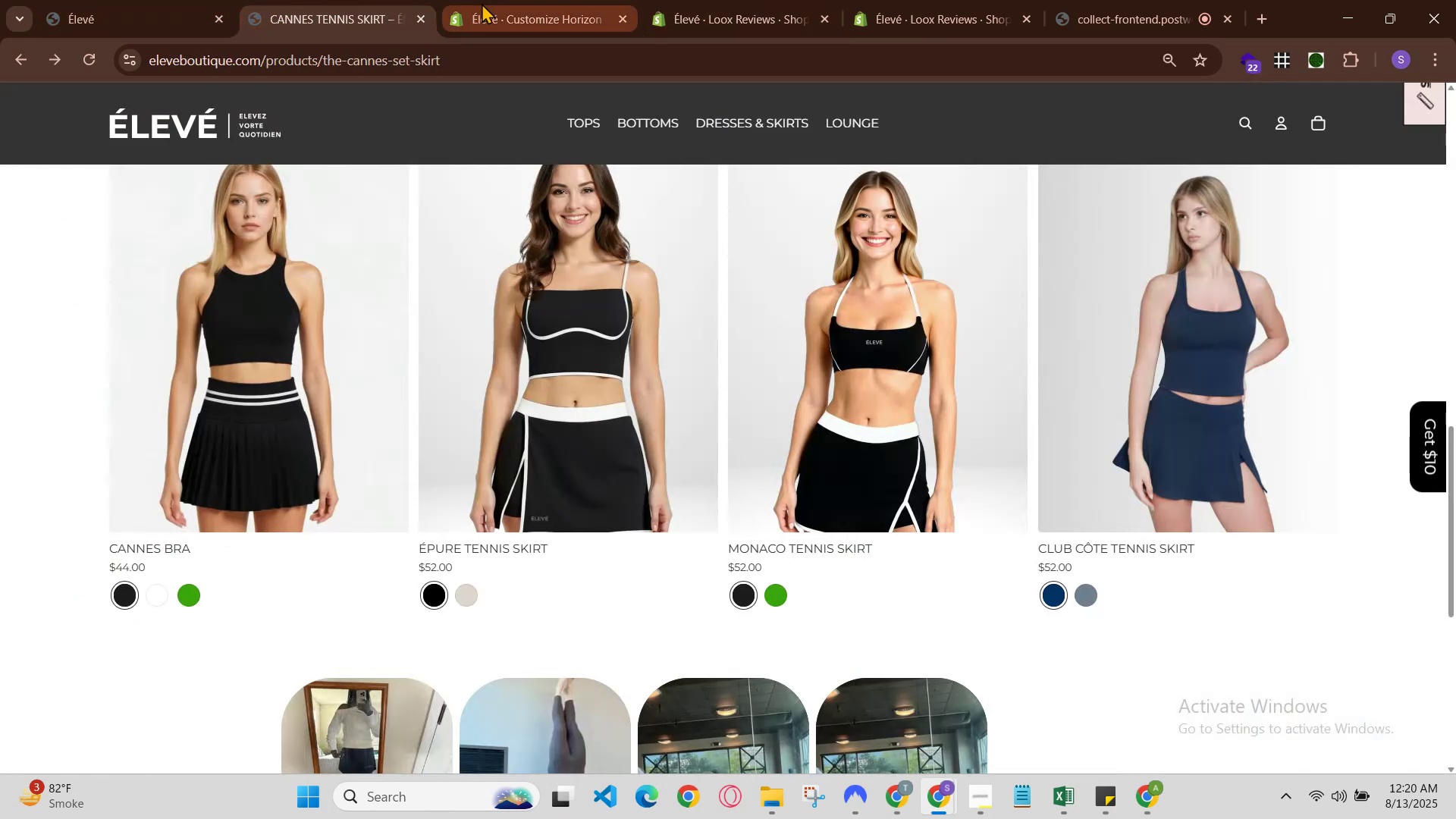 
left_click([494, 0])
 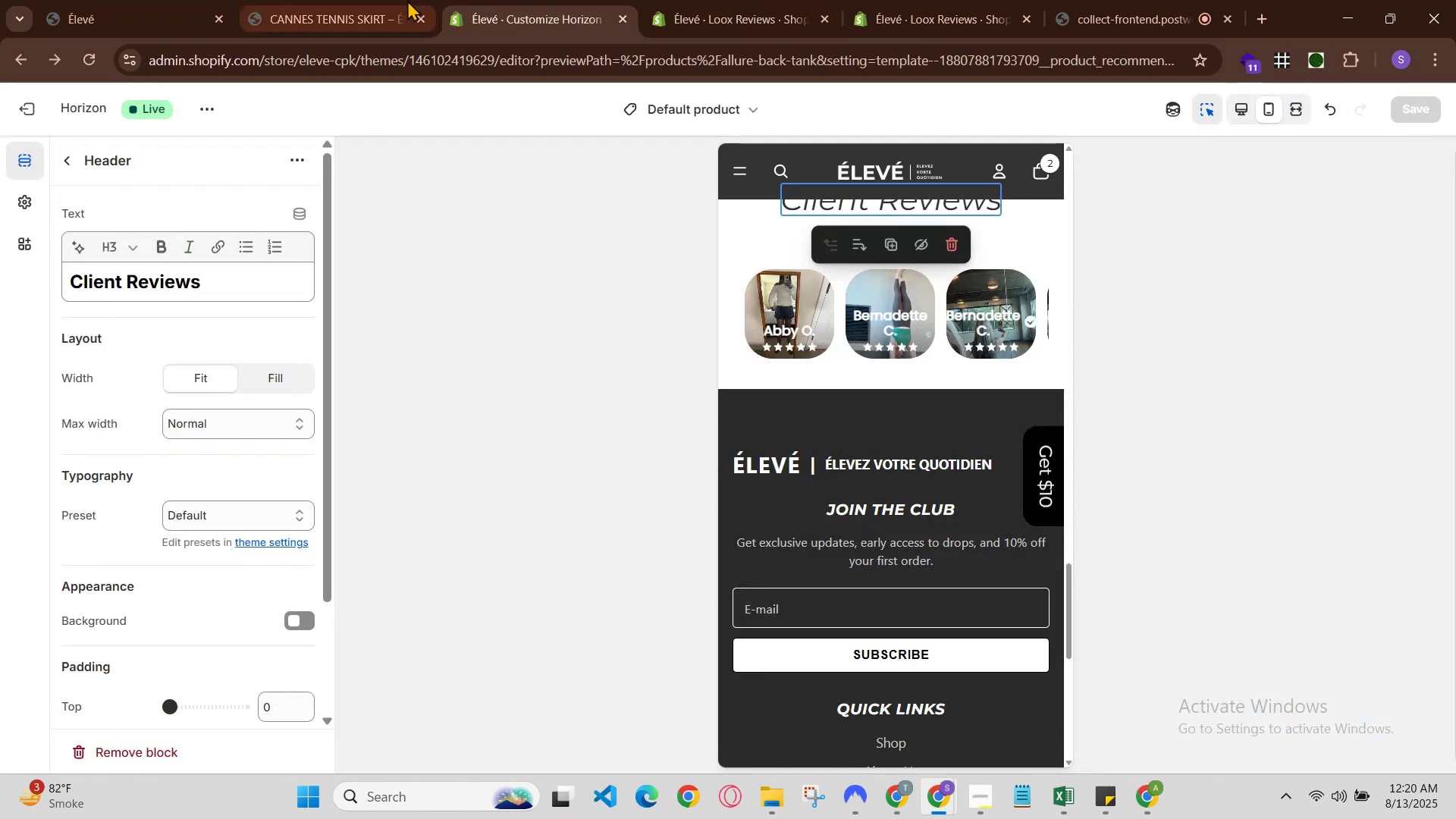 
left_click([402, 0])
 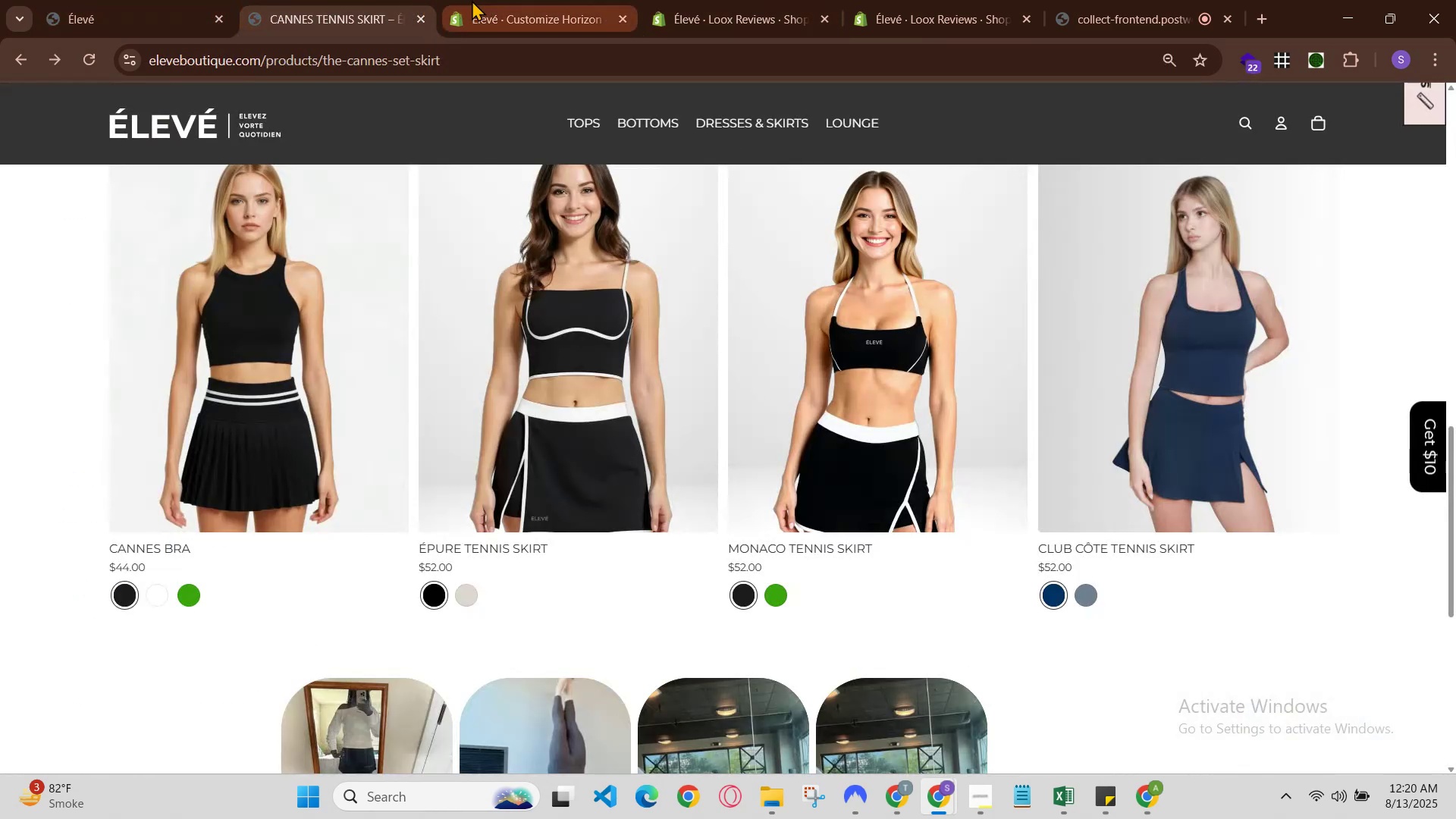 
left_click([495, 0])
 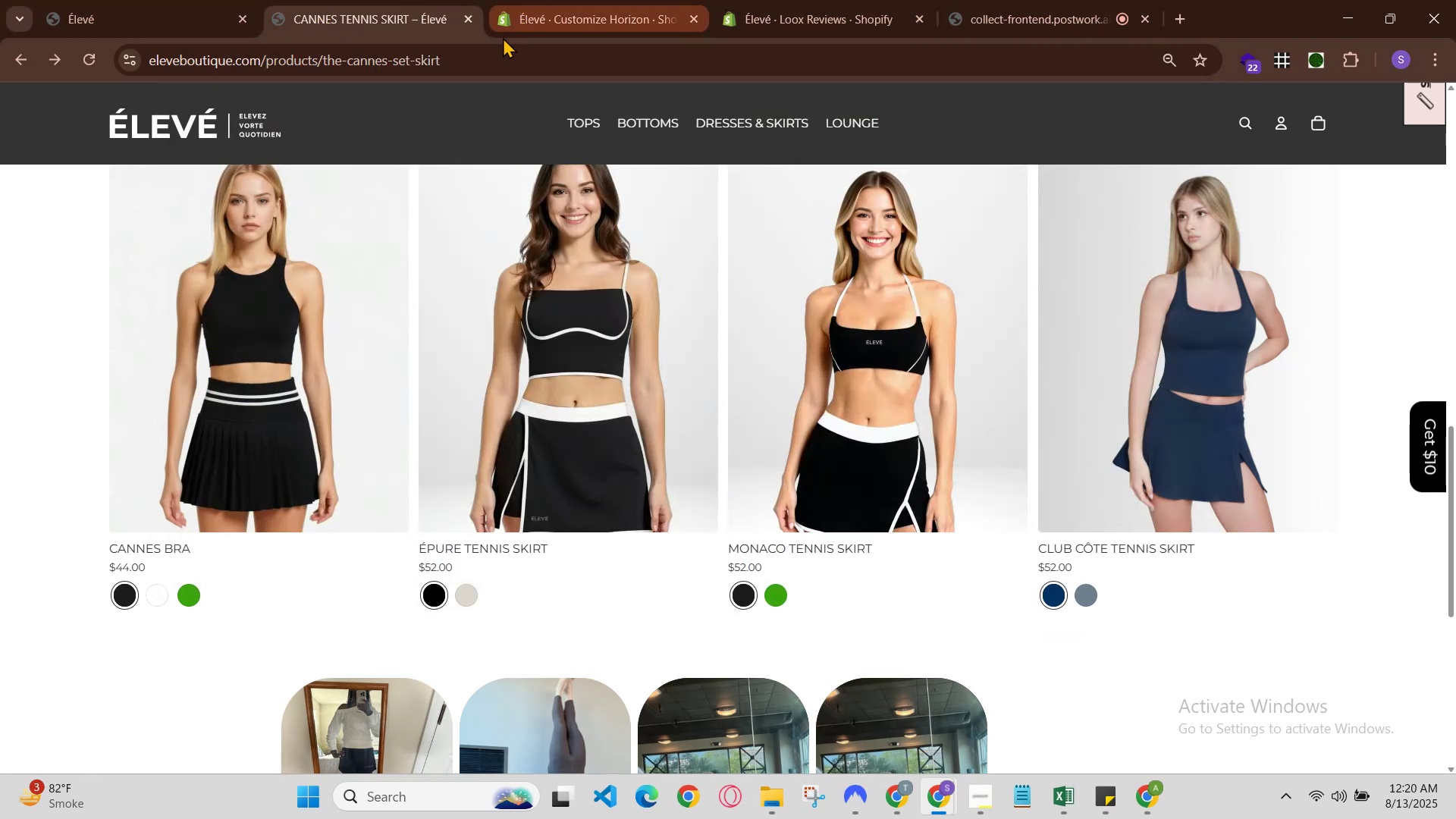 
wait(7.77)
 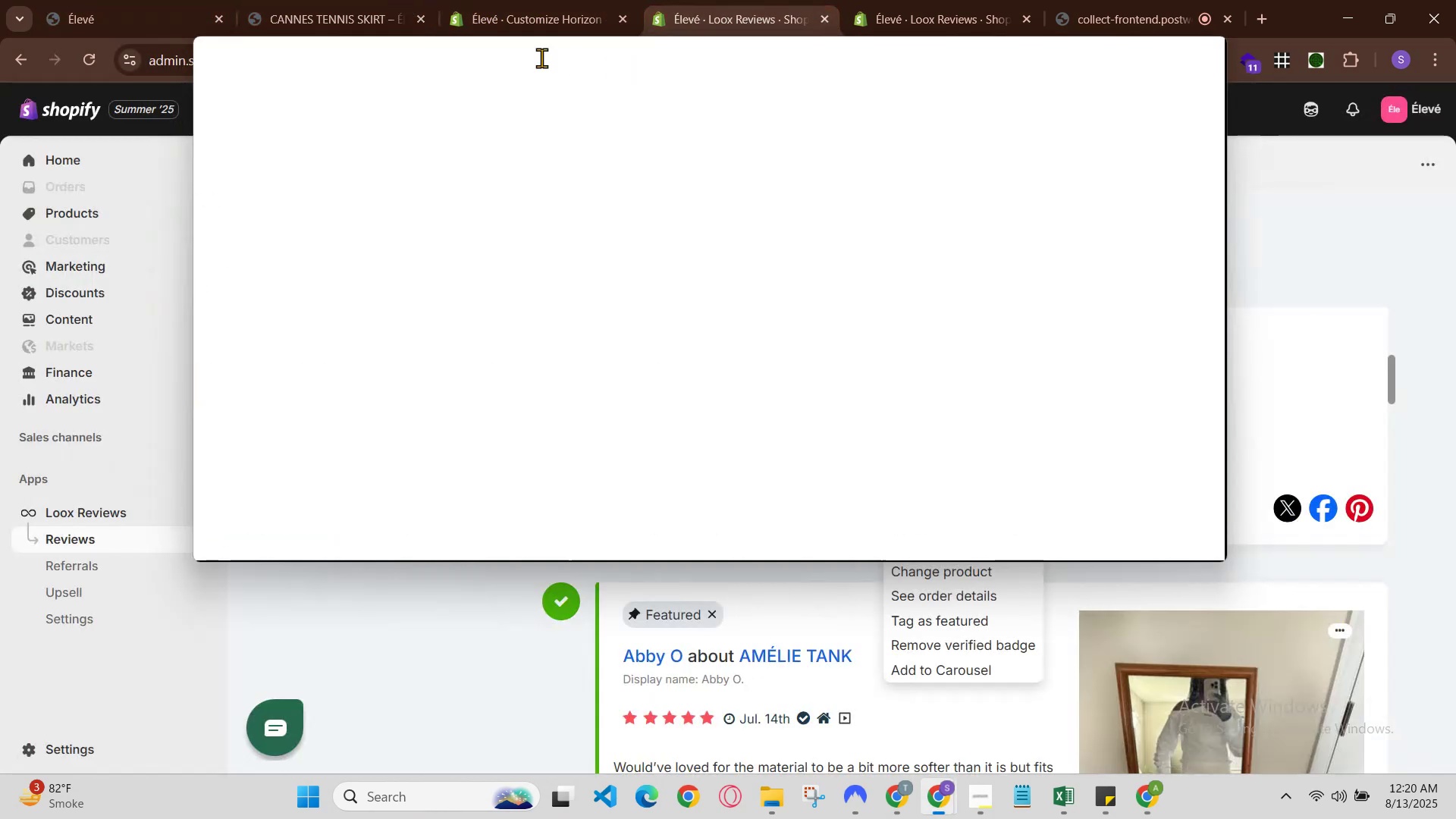 
left_click([326, 0])
 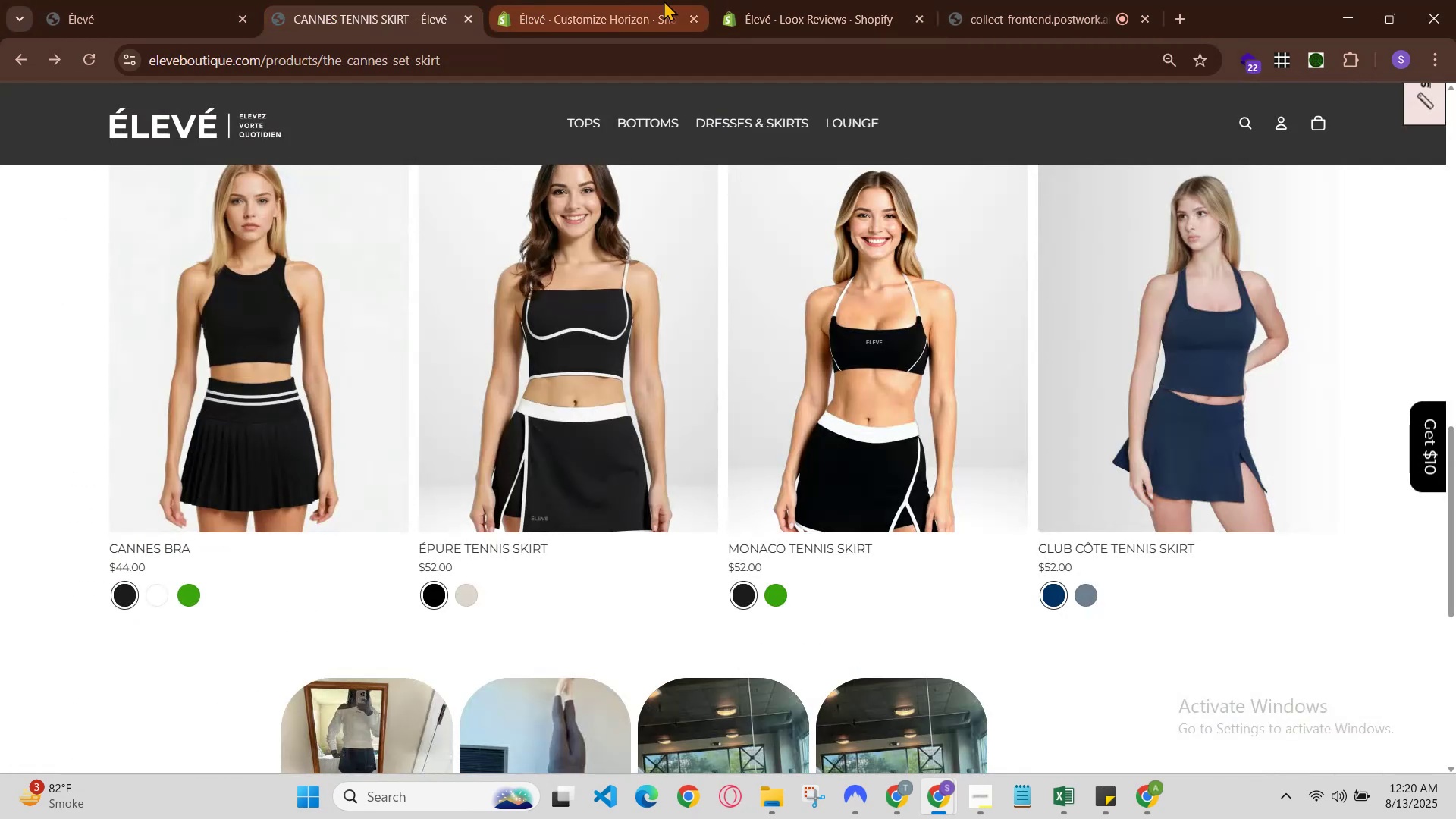 
left_click([667, 0])
 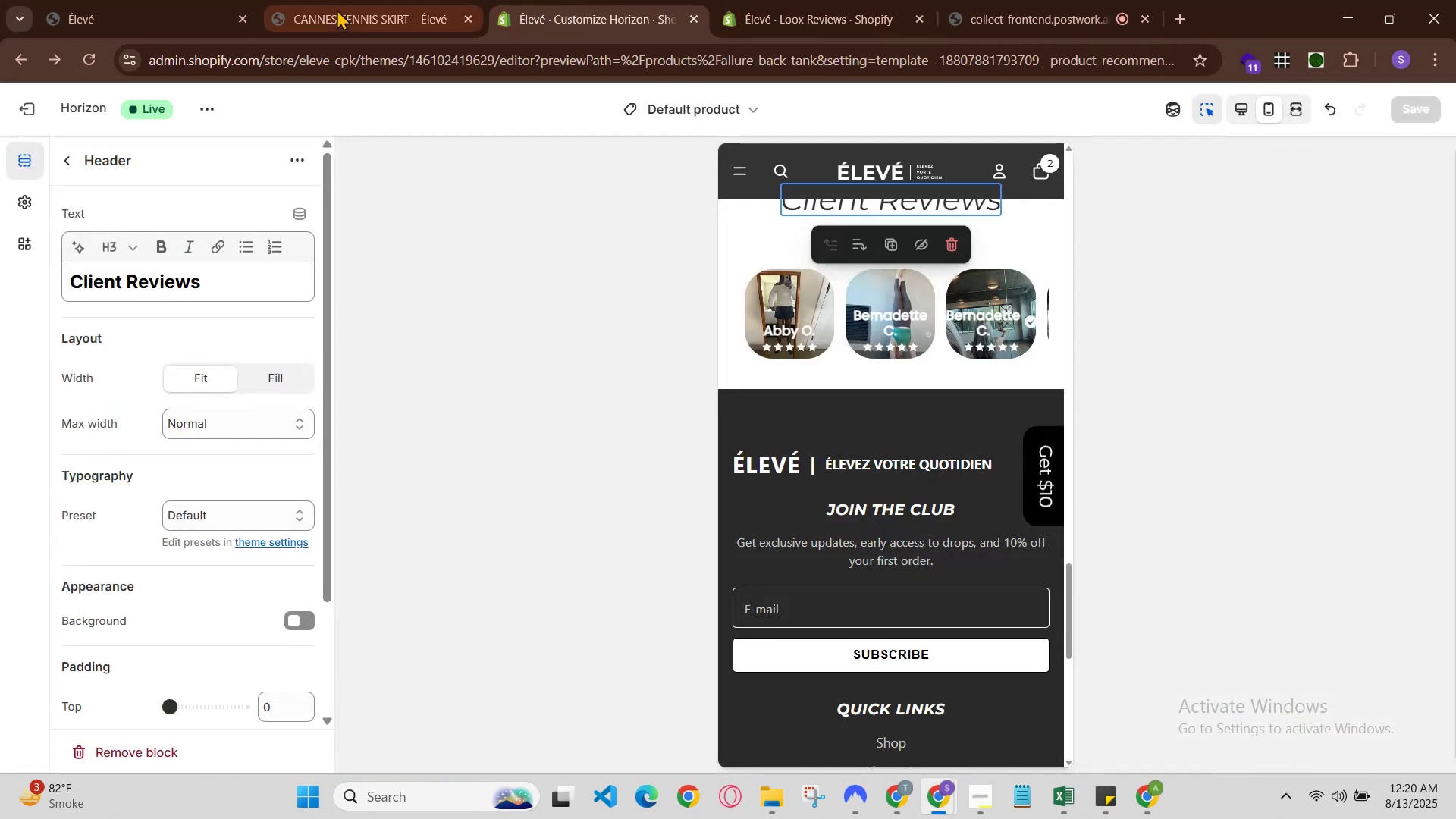 
left_click([333, 5])
 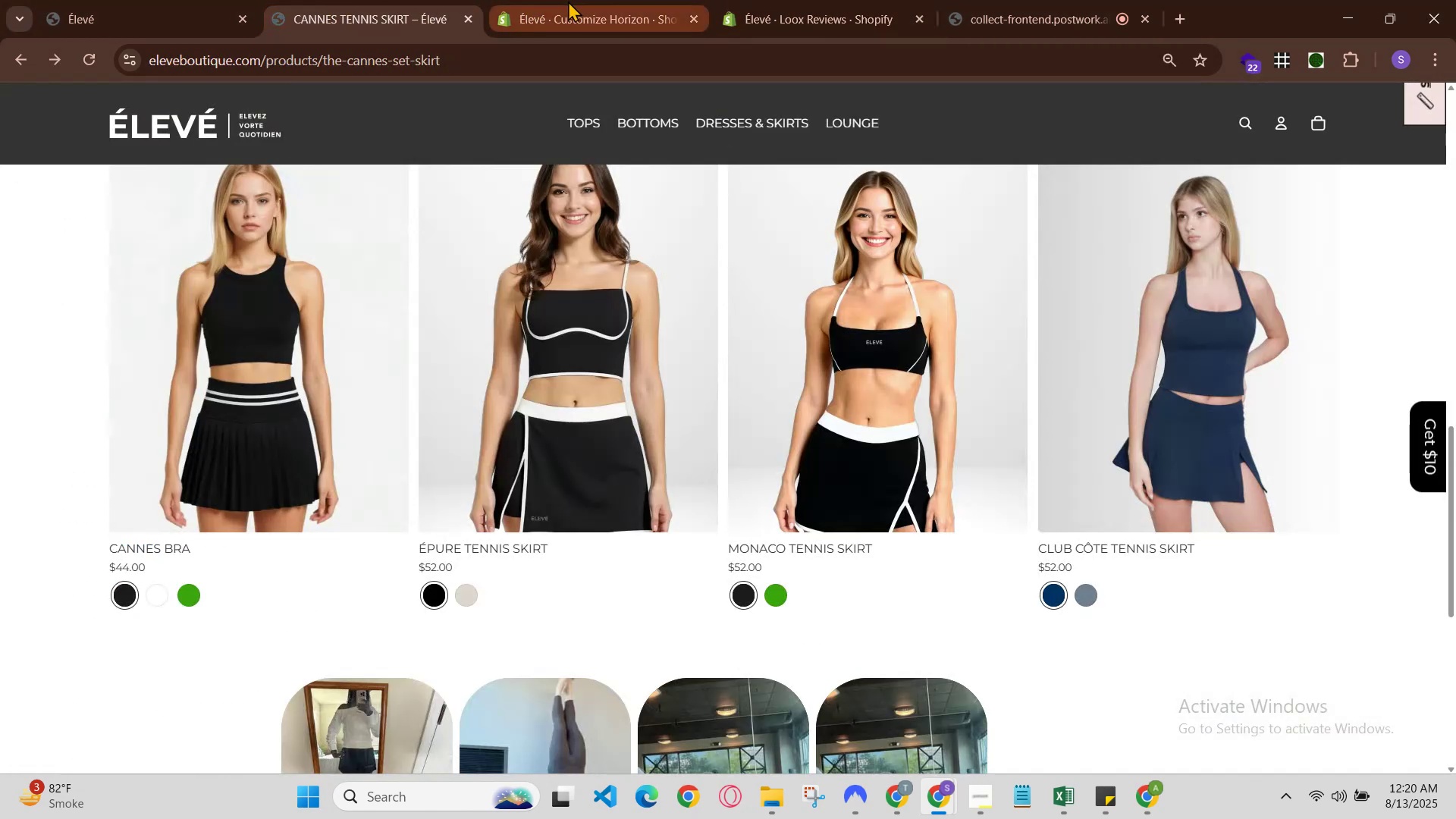 
left_click([567, 1])
 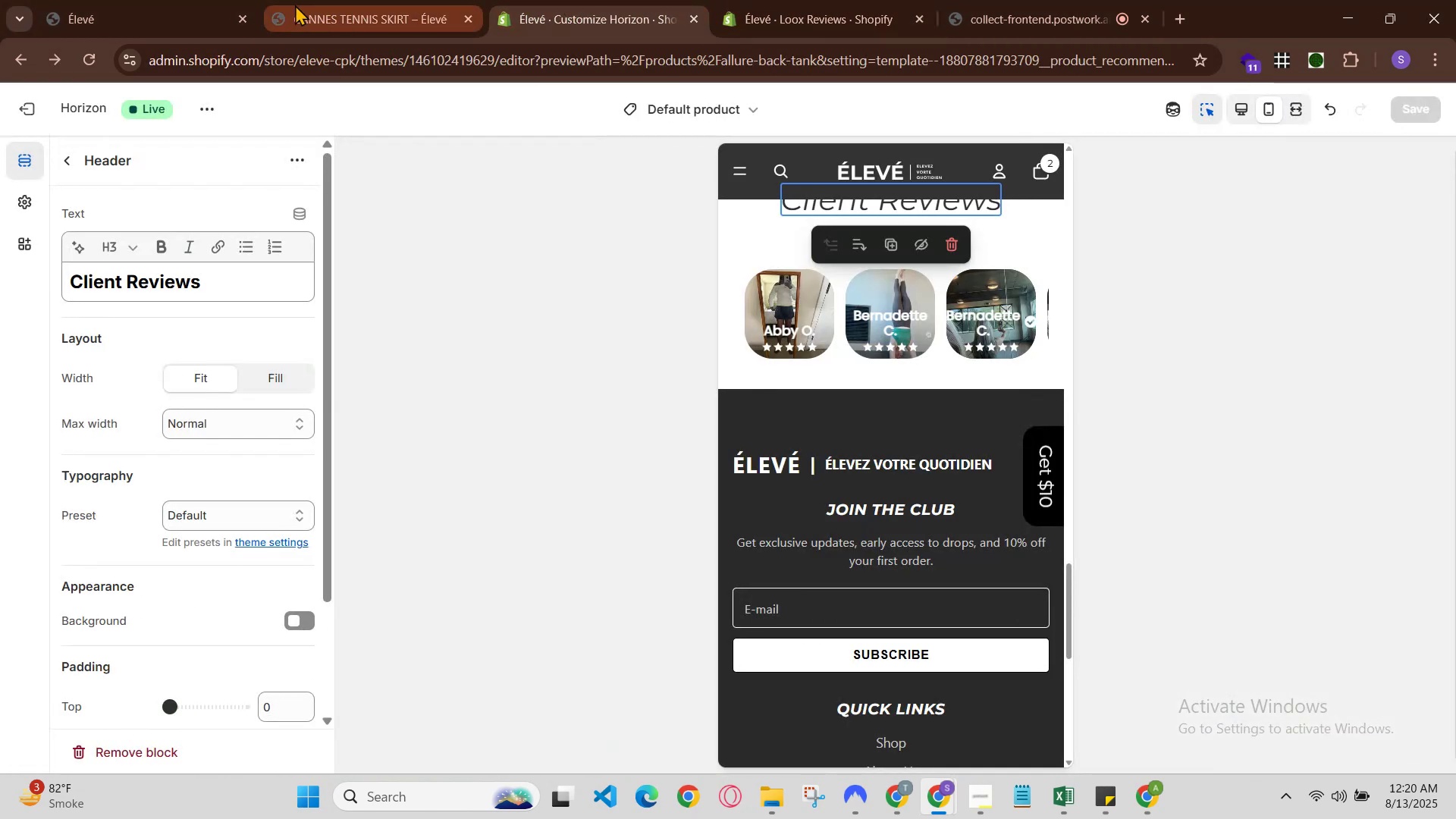 
left_click([289, 2])
 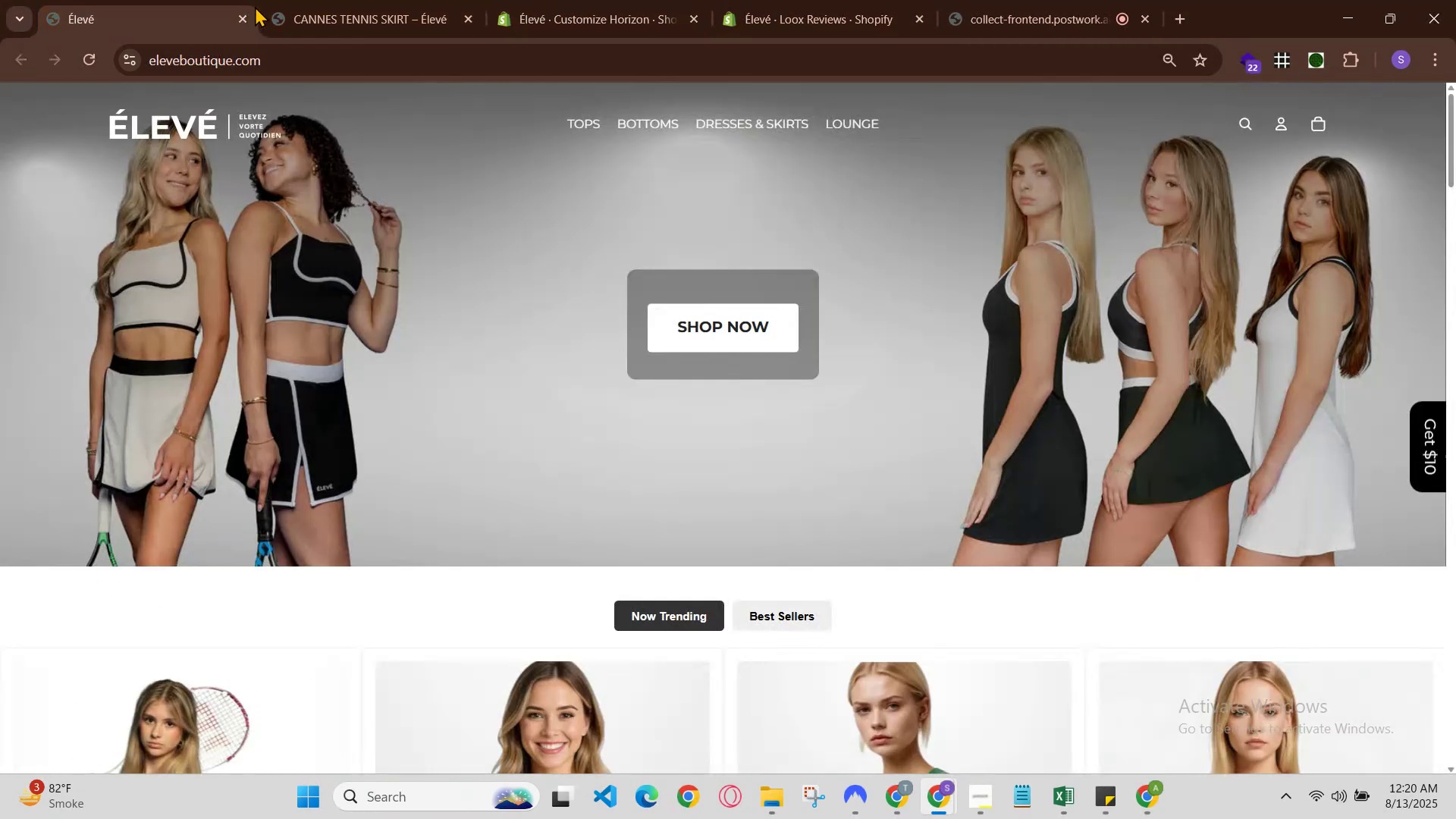 
left_click([635, 0])
 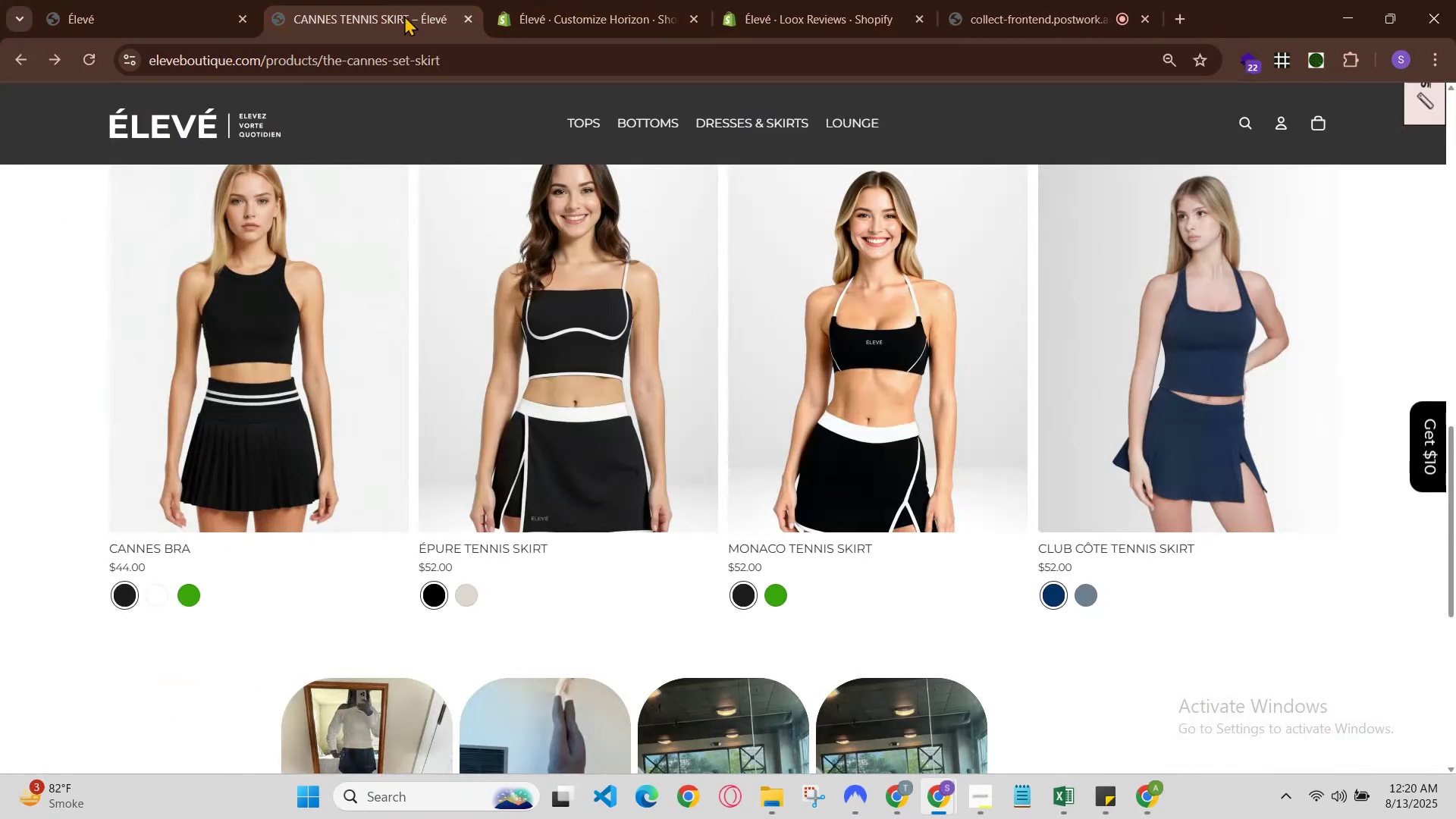 
left_click([619, 16])
 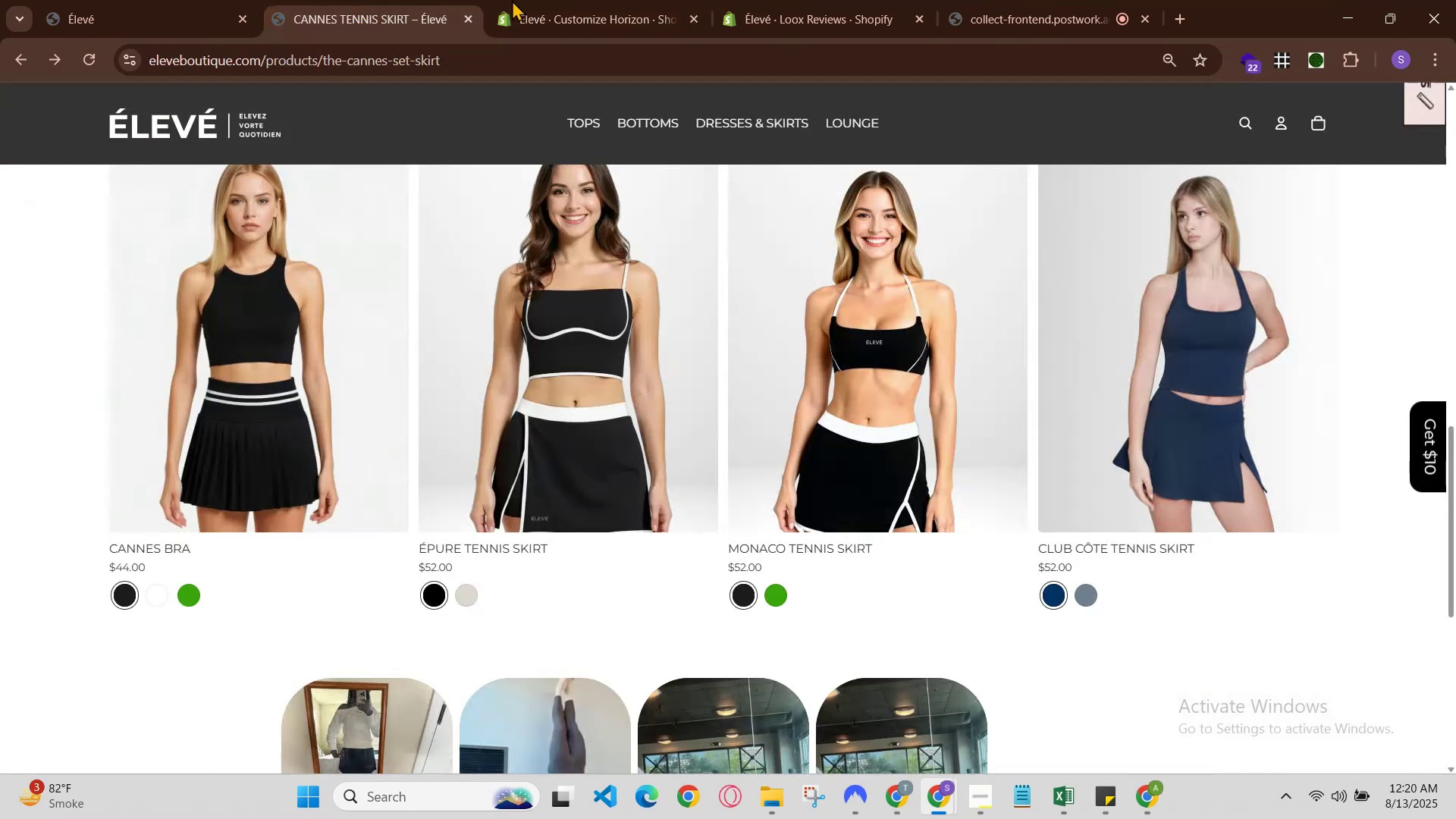 
left_click([628, 1])
 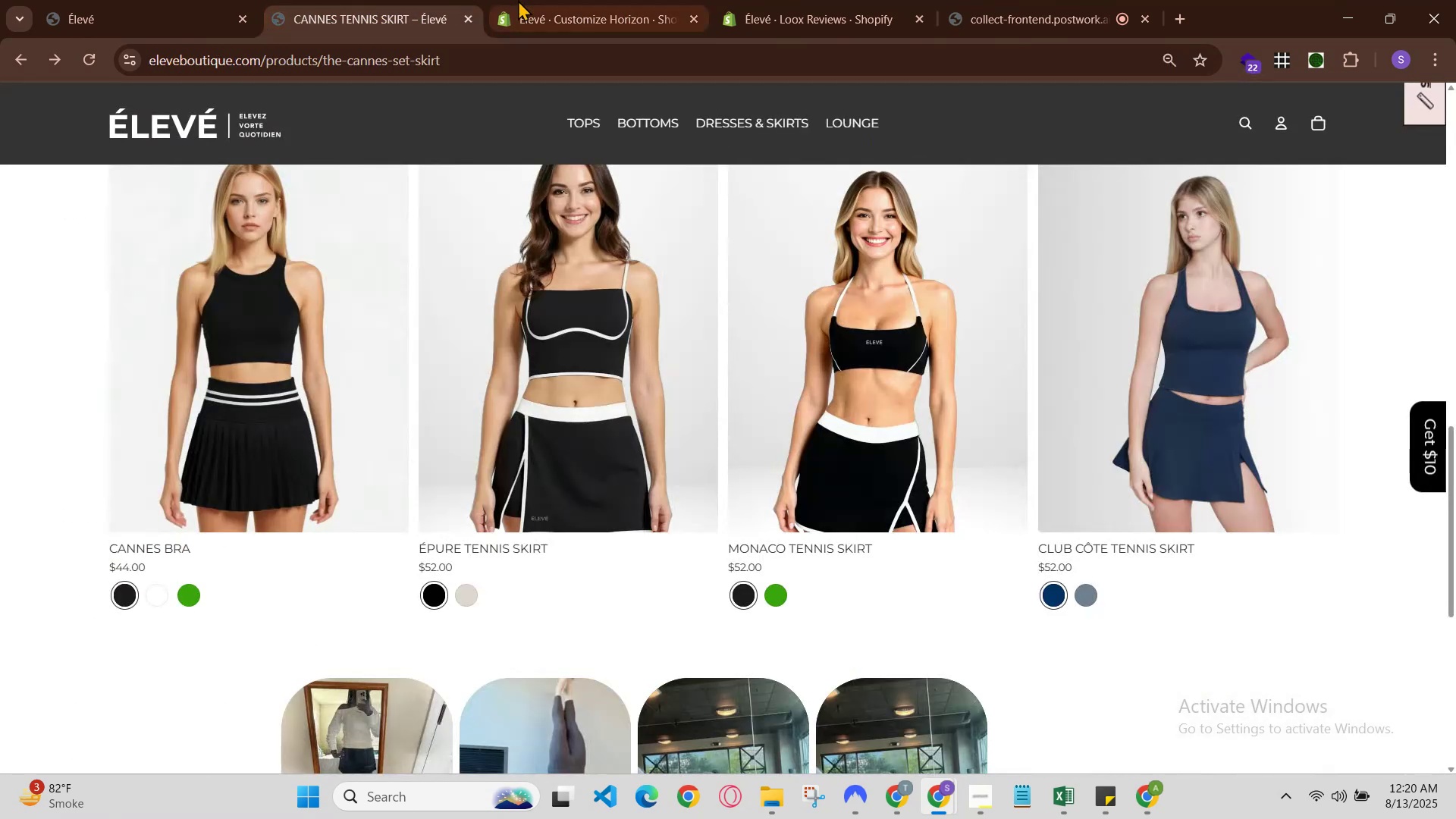 
left_click([526, 0])
 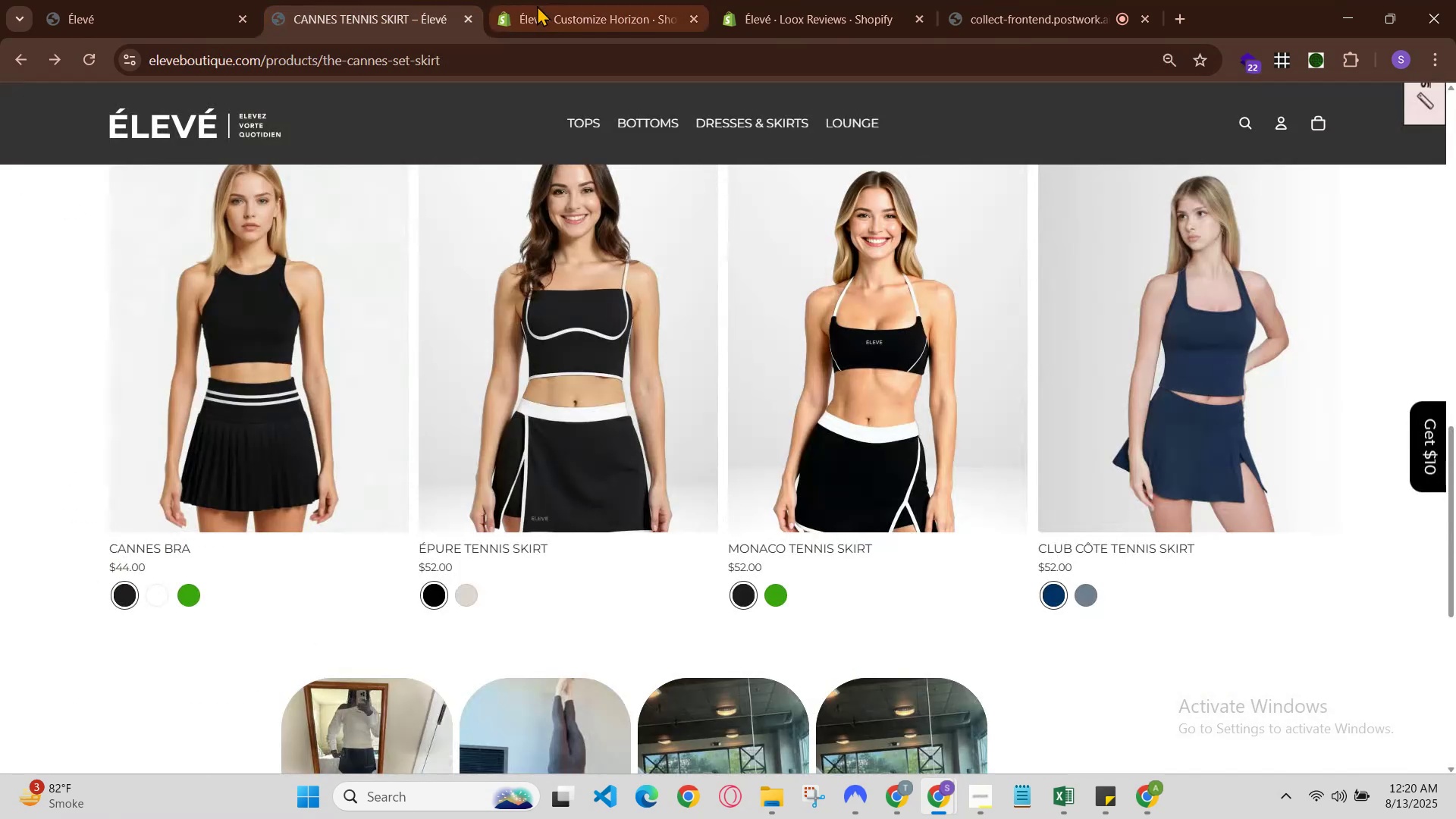 
left_click([544, 0])
 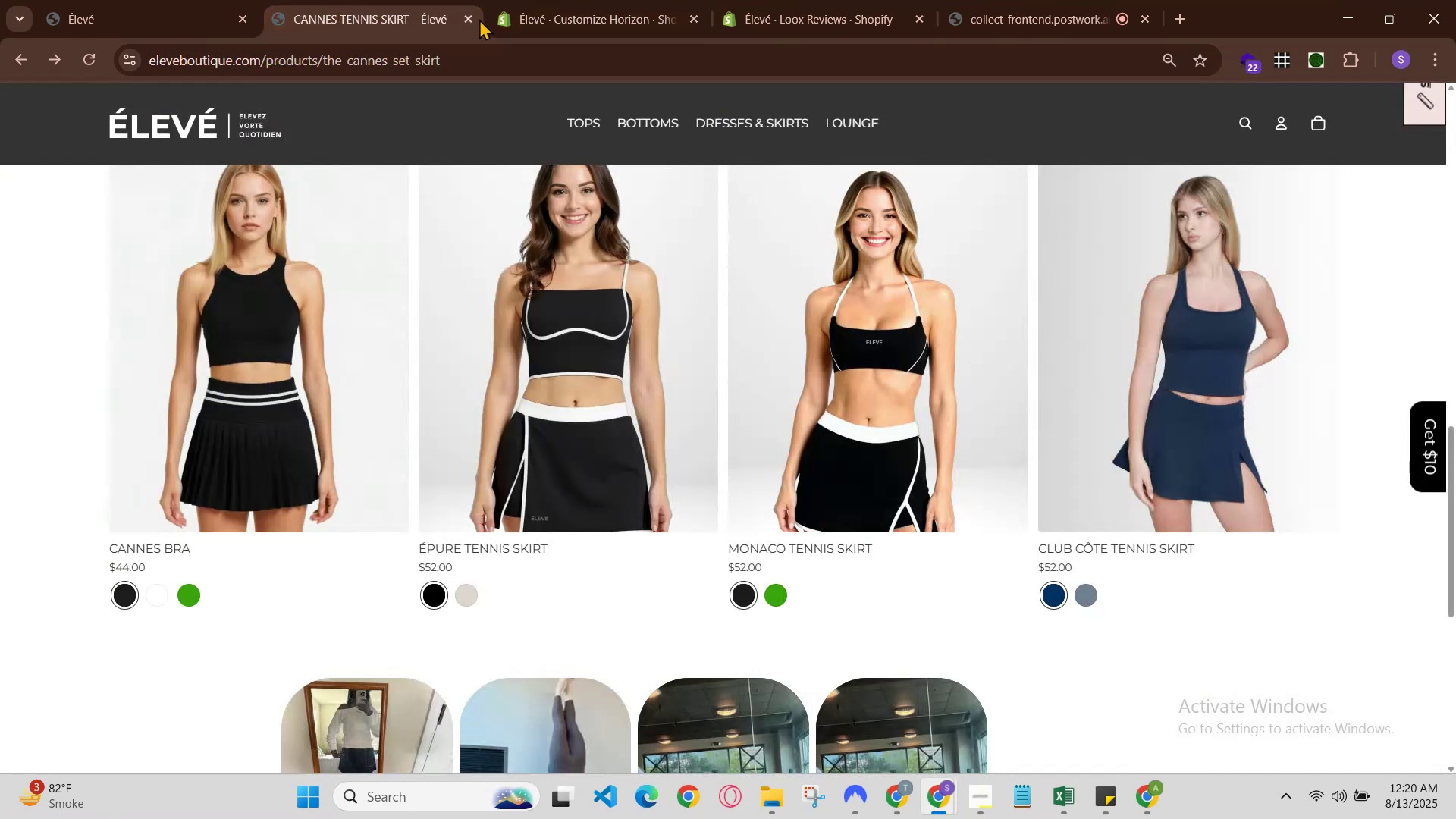 
left_click([523, 16])
 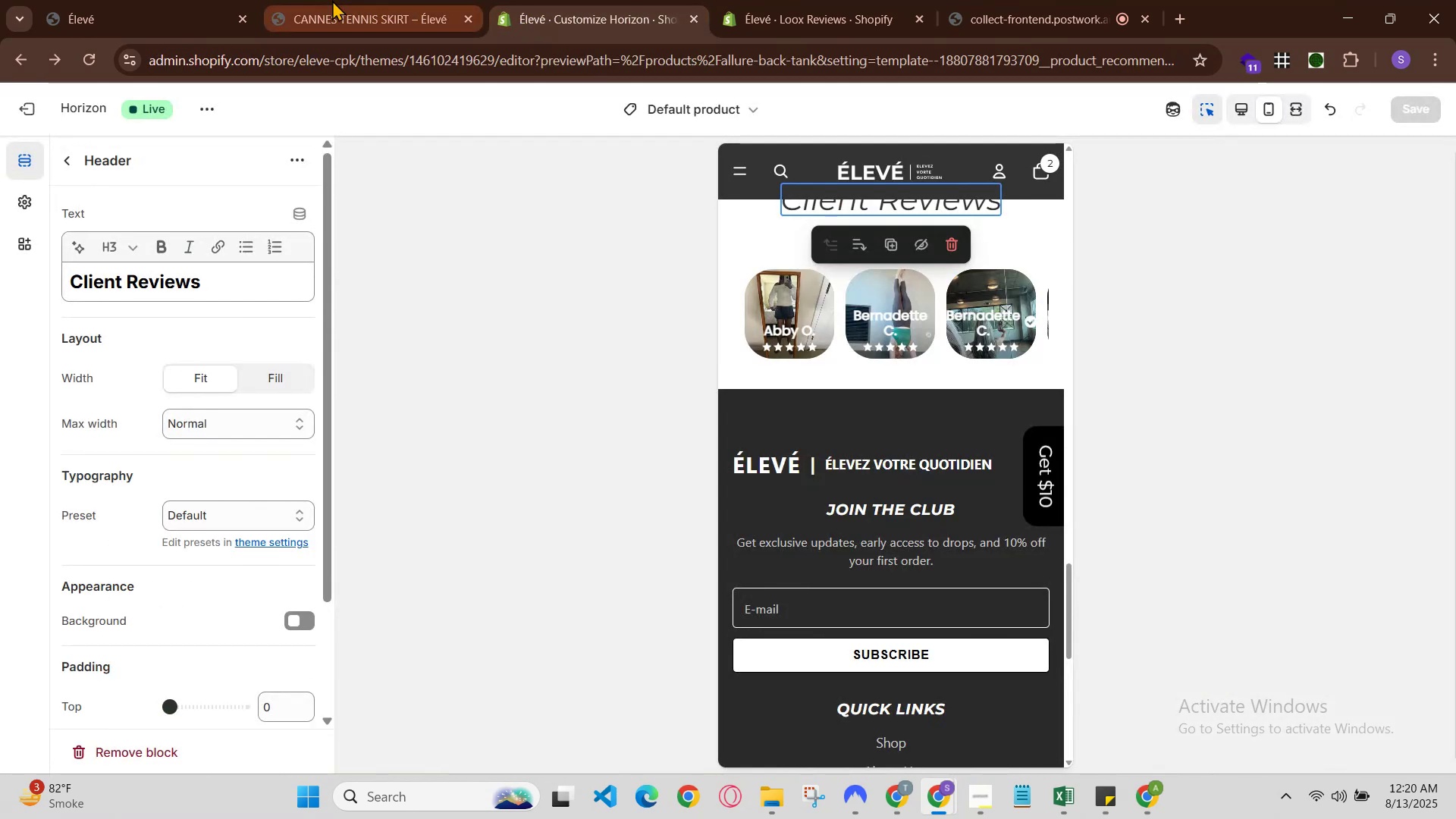 
left_click([331, 0])
 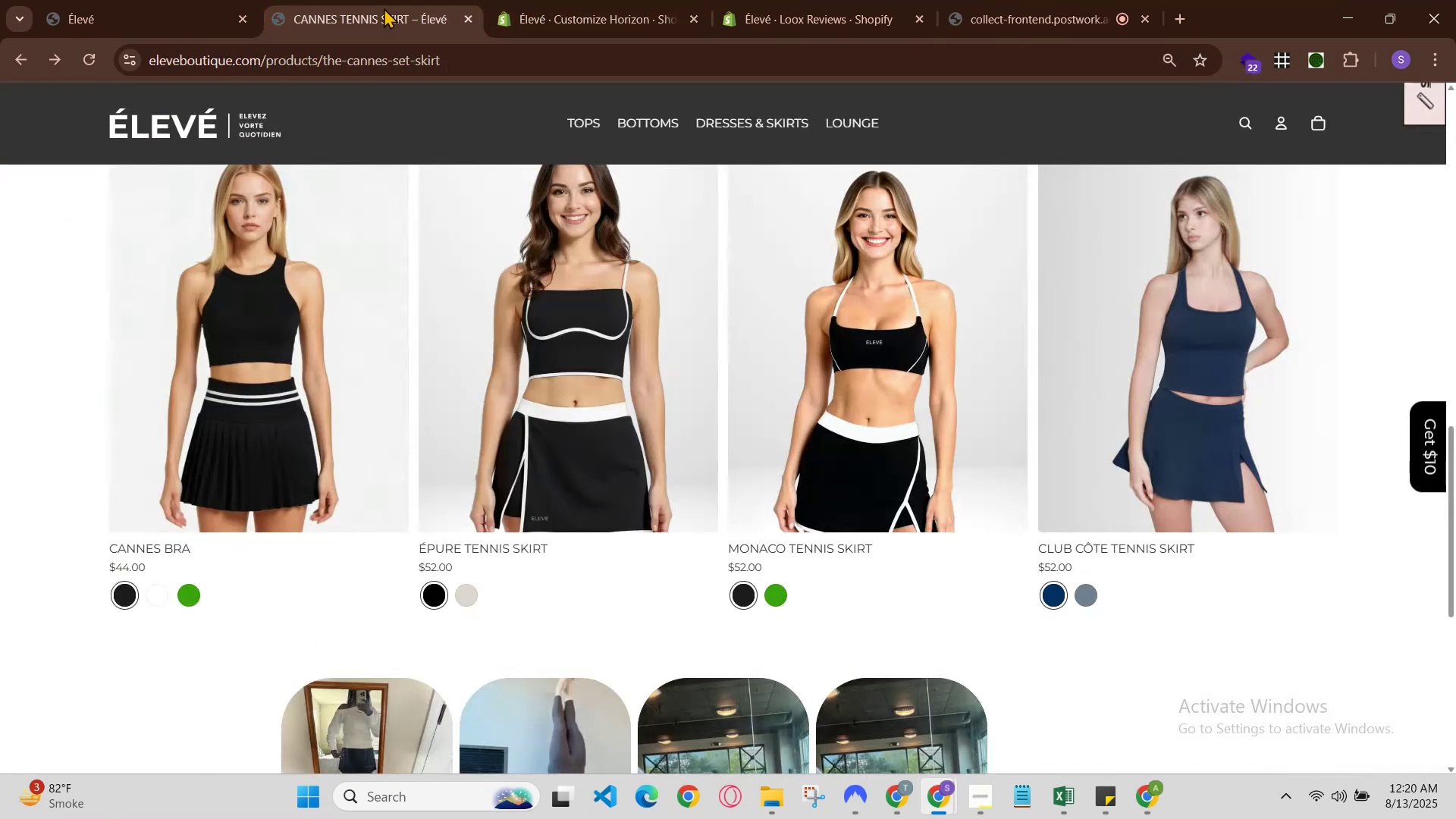 
left_click([570, 5])
 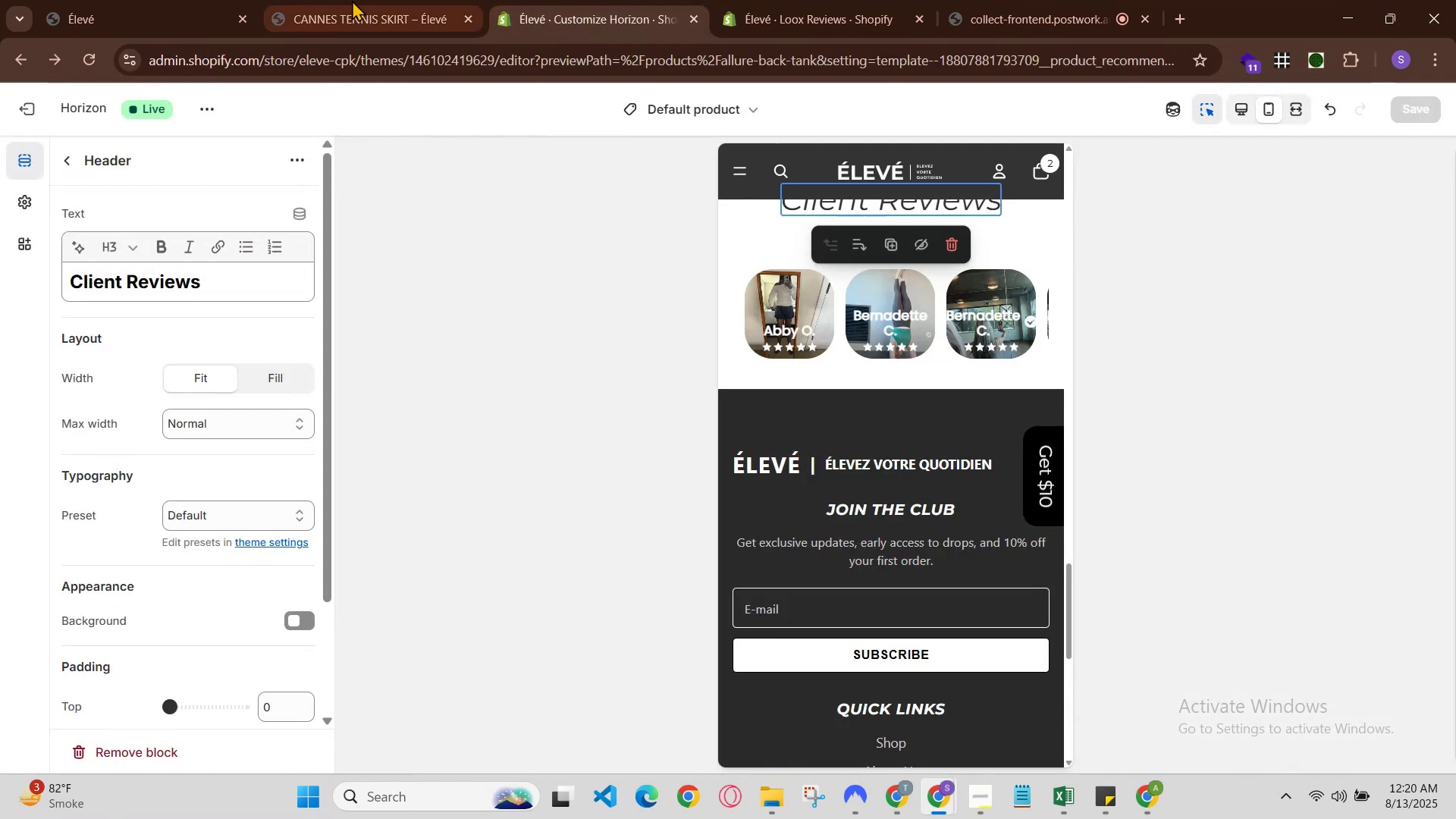 
left_click([344, 0])
 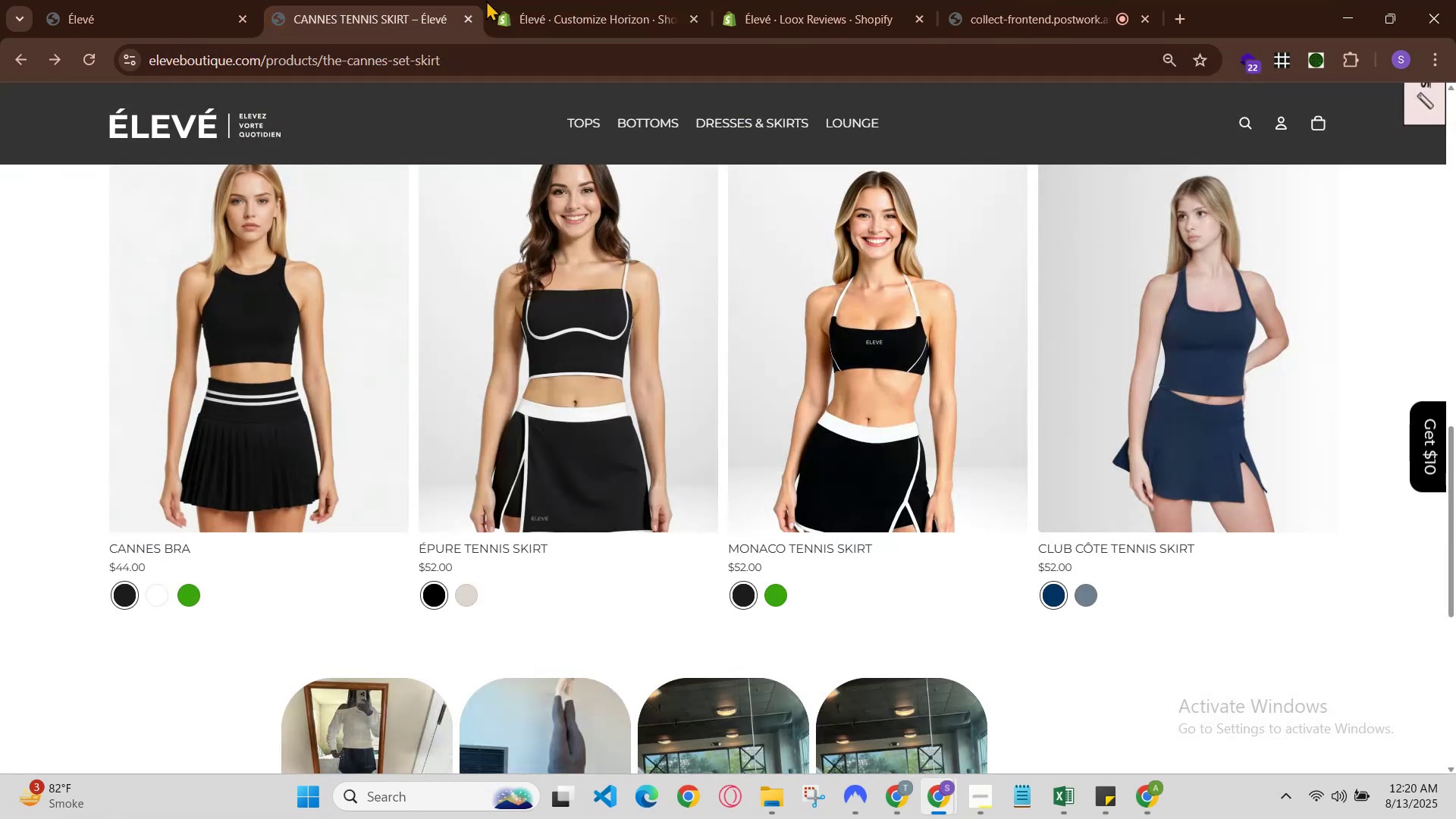 
left_click([578, 0])
 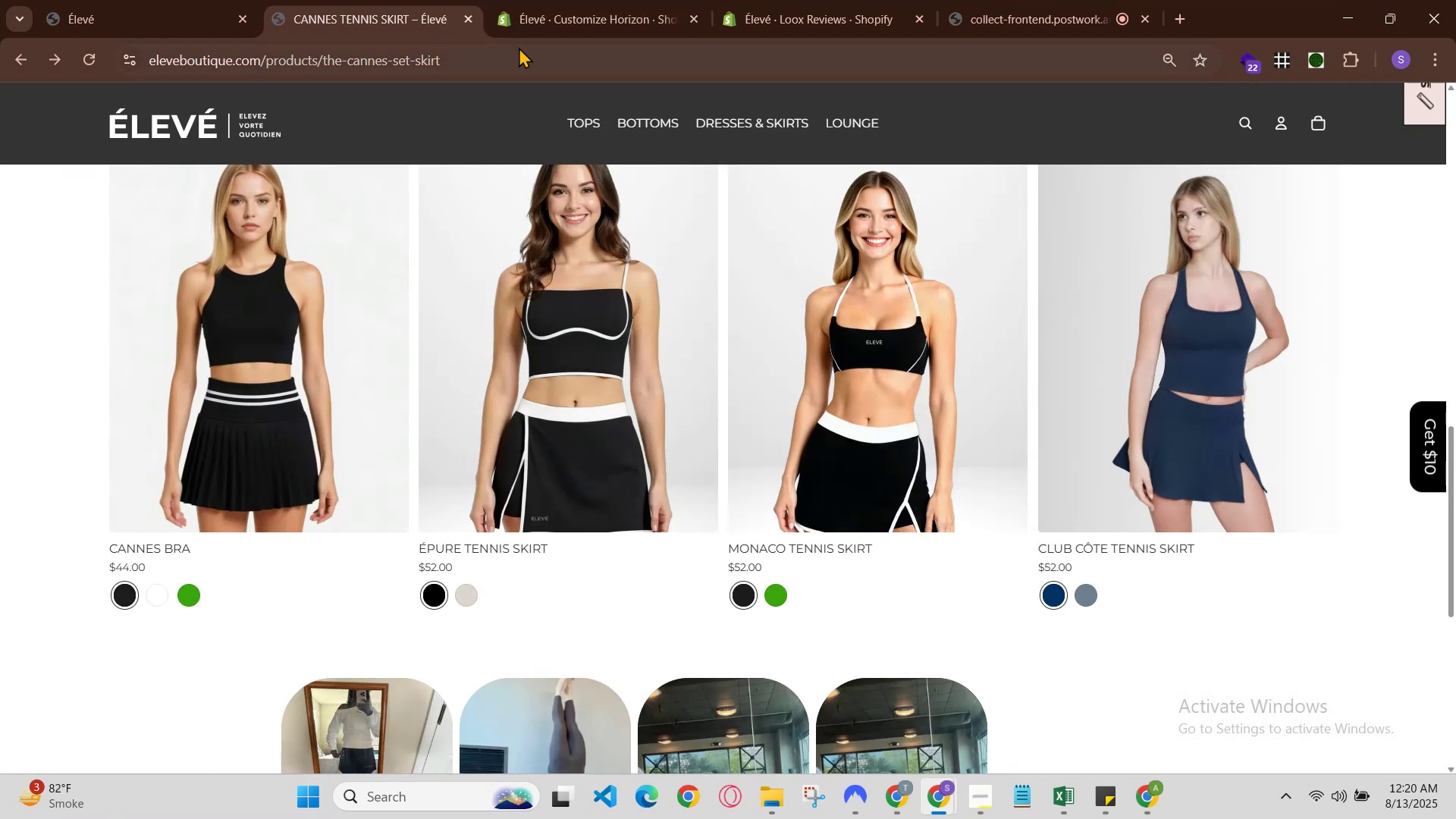 
left_click([533, 46])
 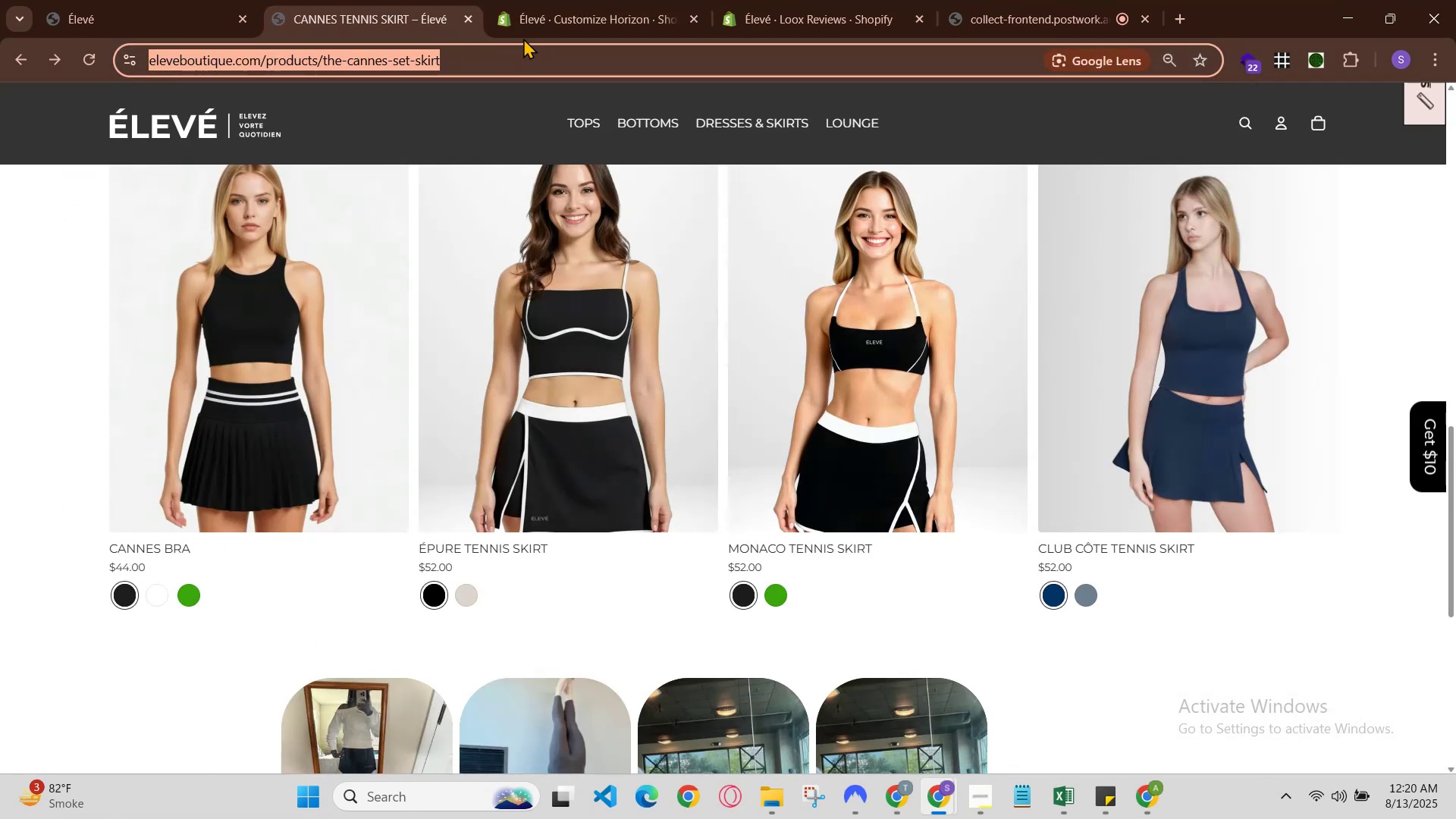 
left_click([548, 29])
 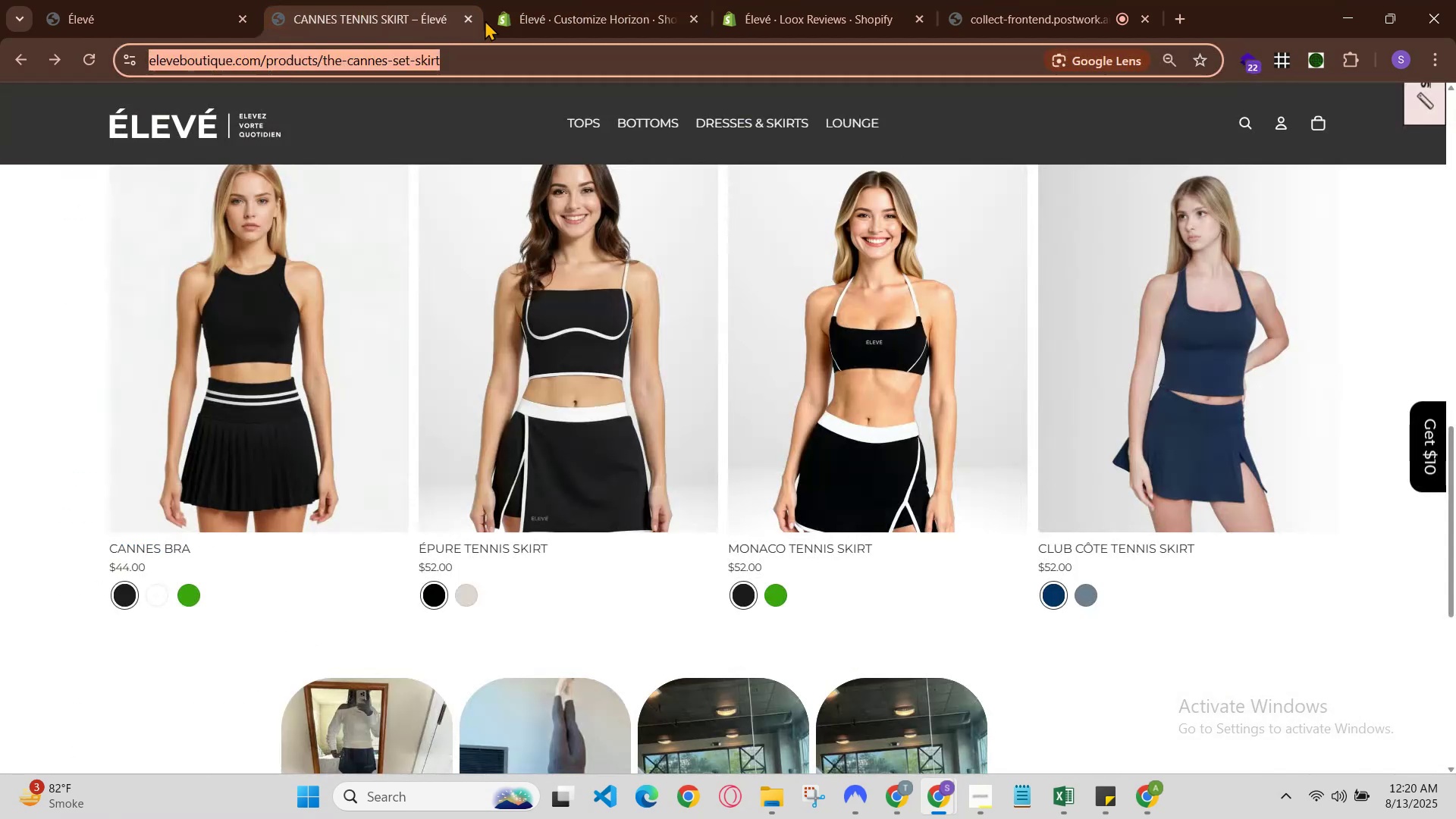 
left_click([513, 7])
 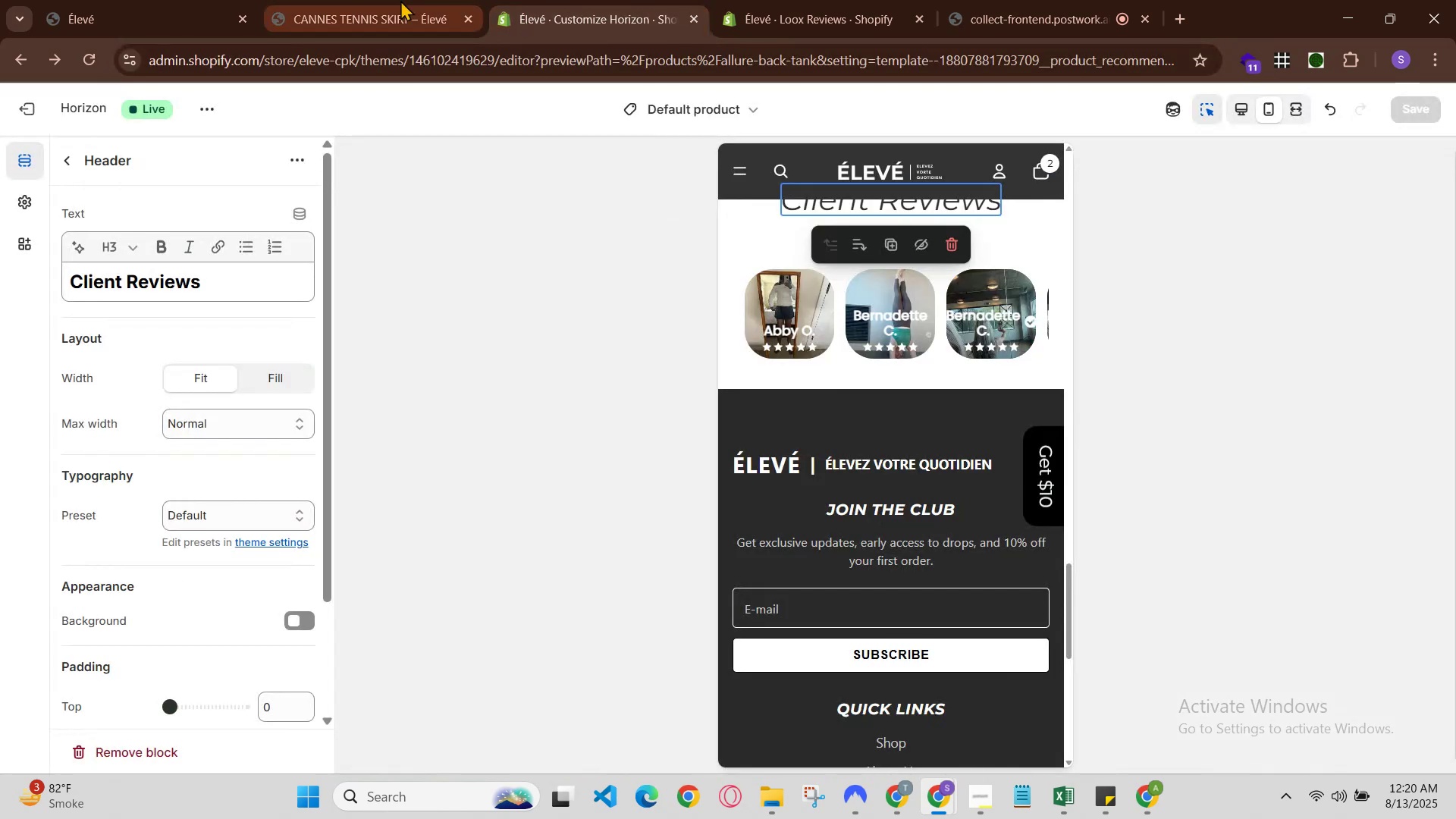 
left_click([396, 0])
 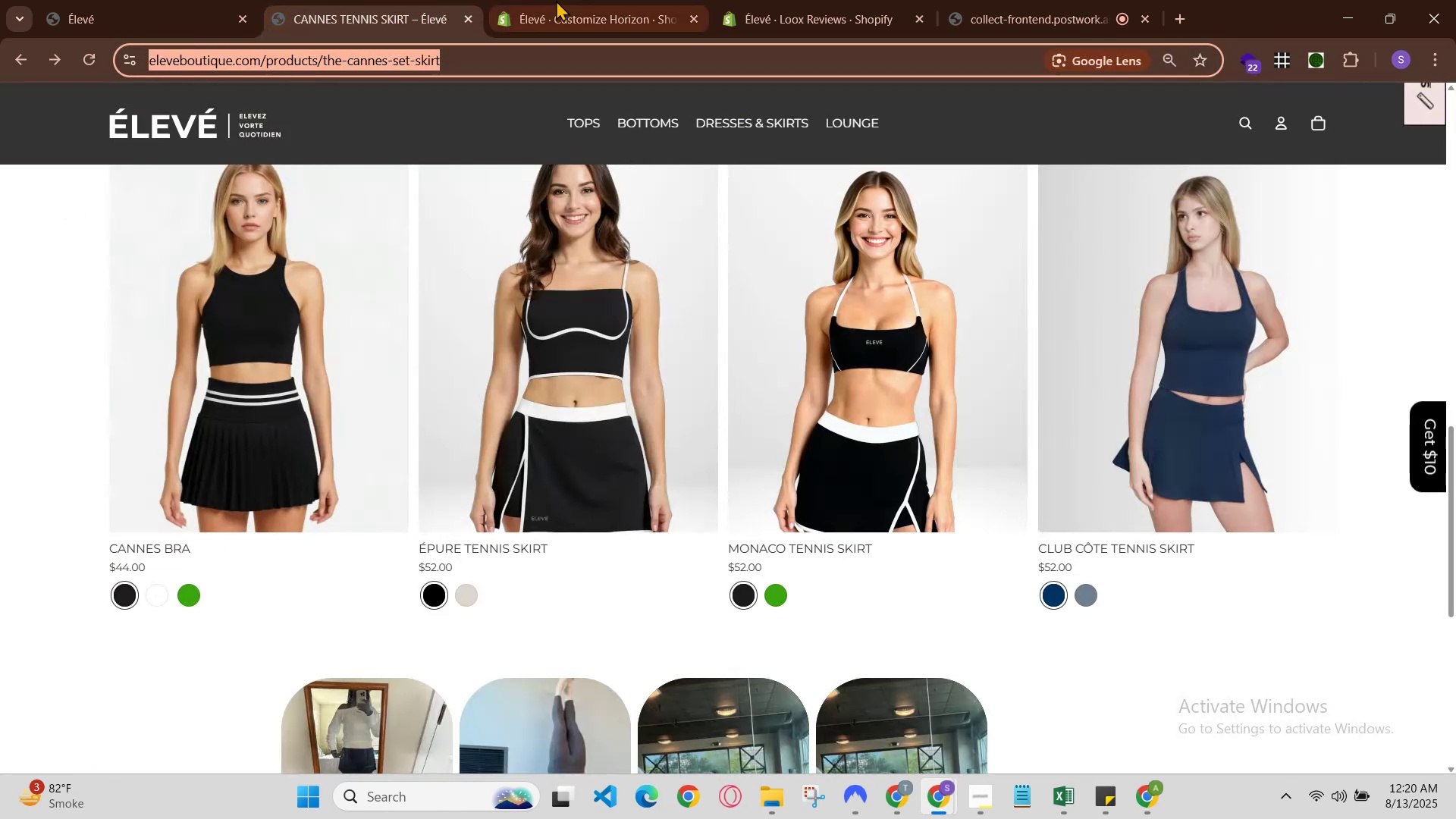 
left_click([564, 0])
 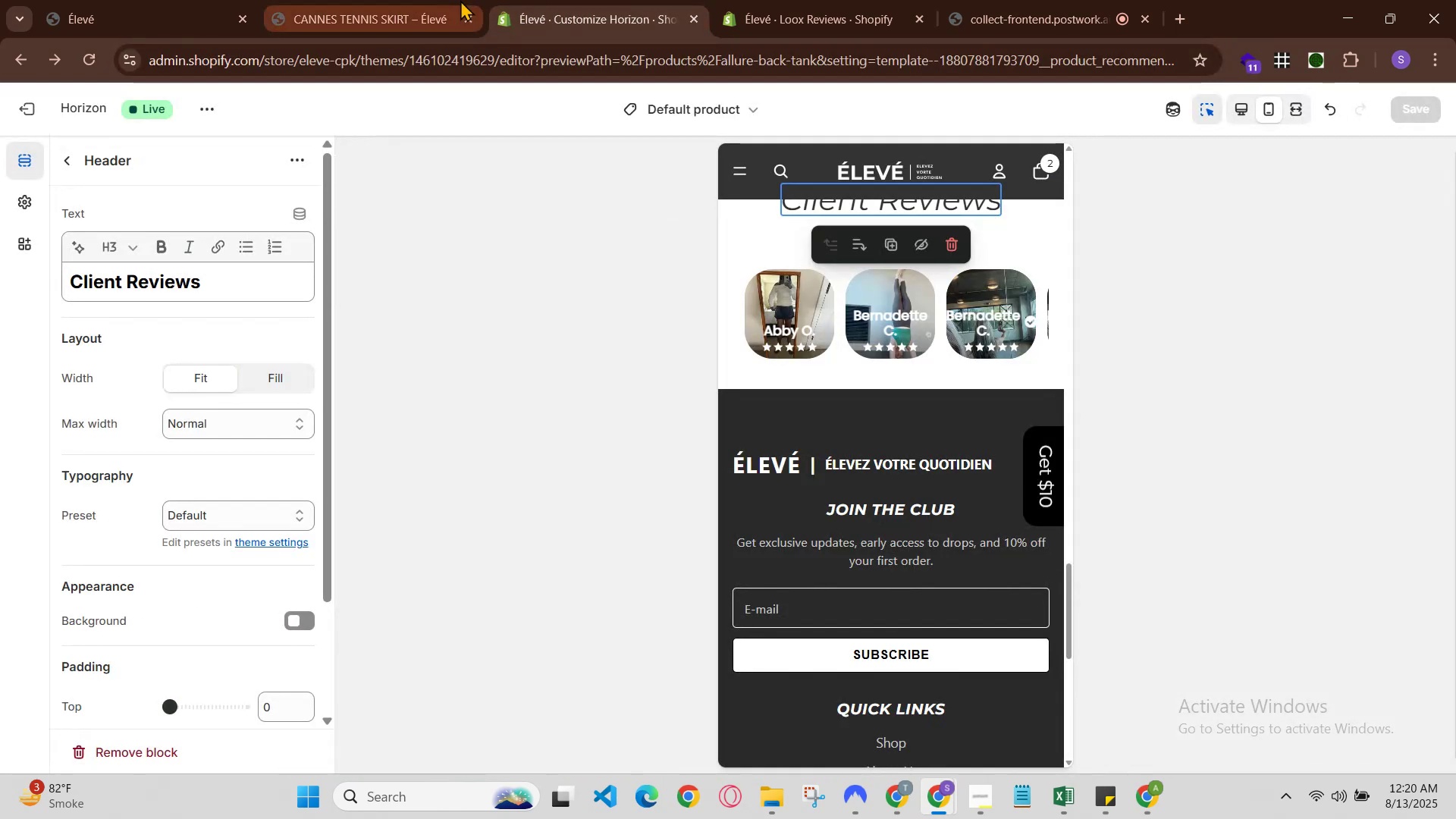 
left_click([455, 0])
 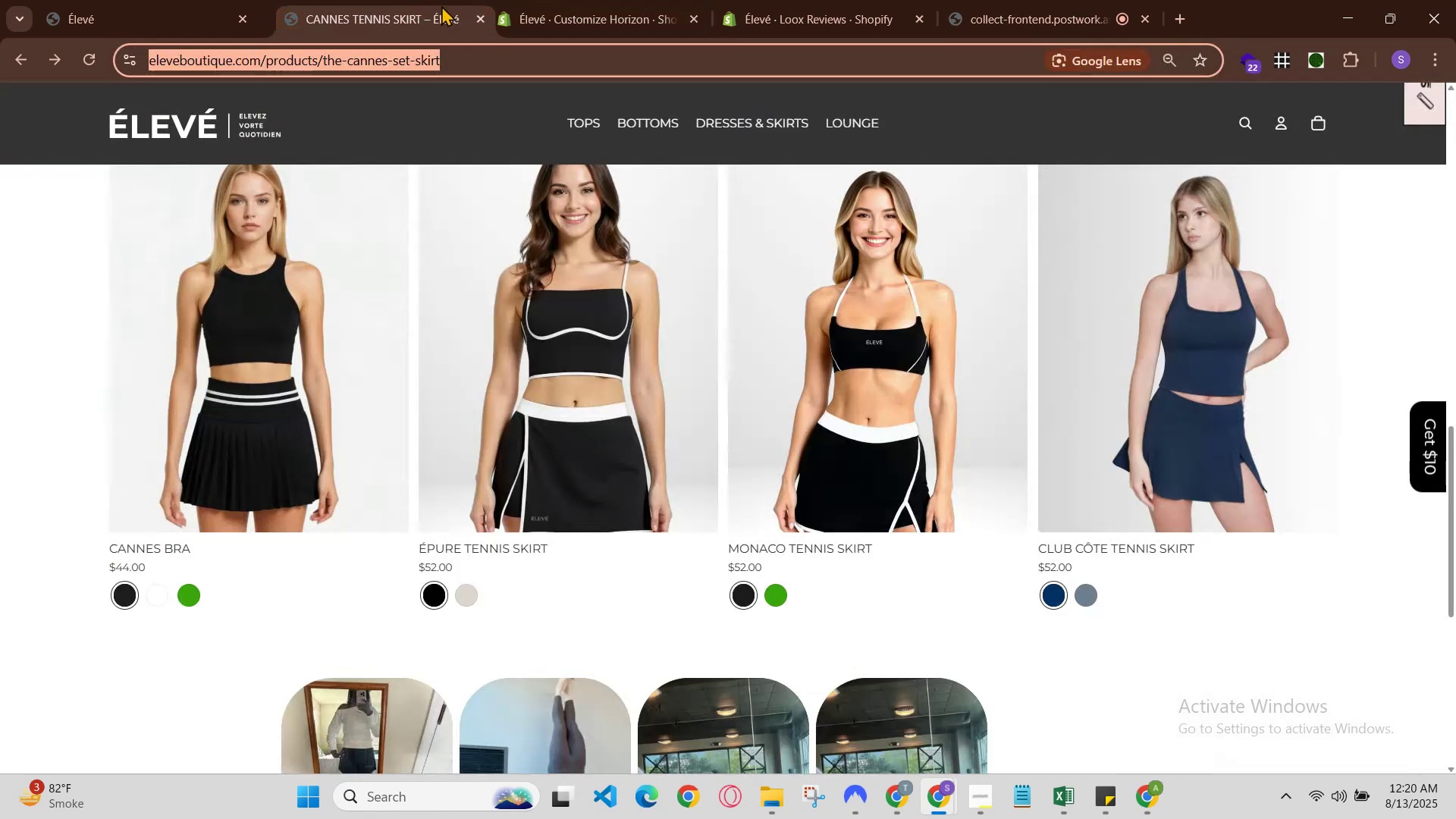 
left_click([585, 0])
 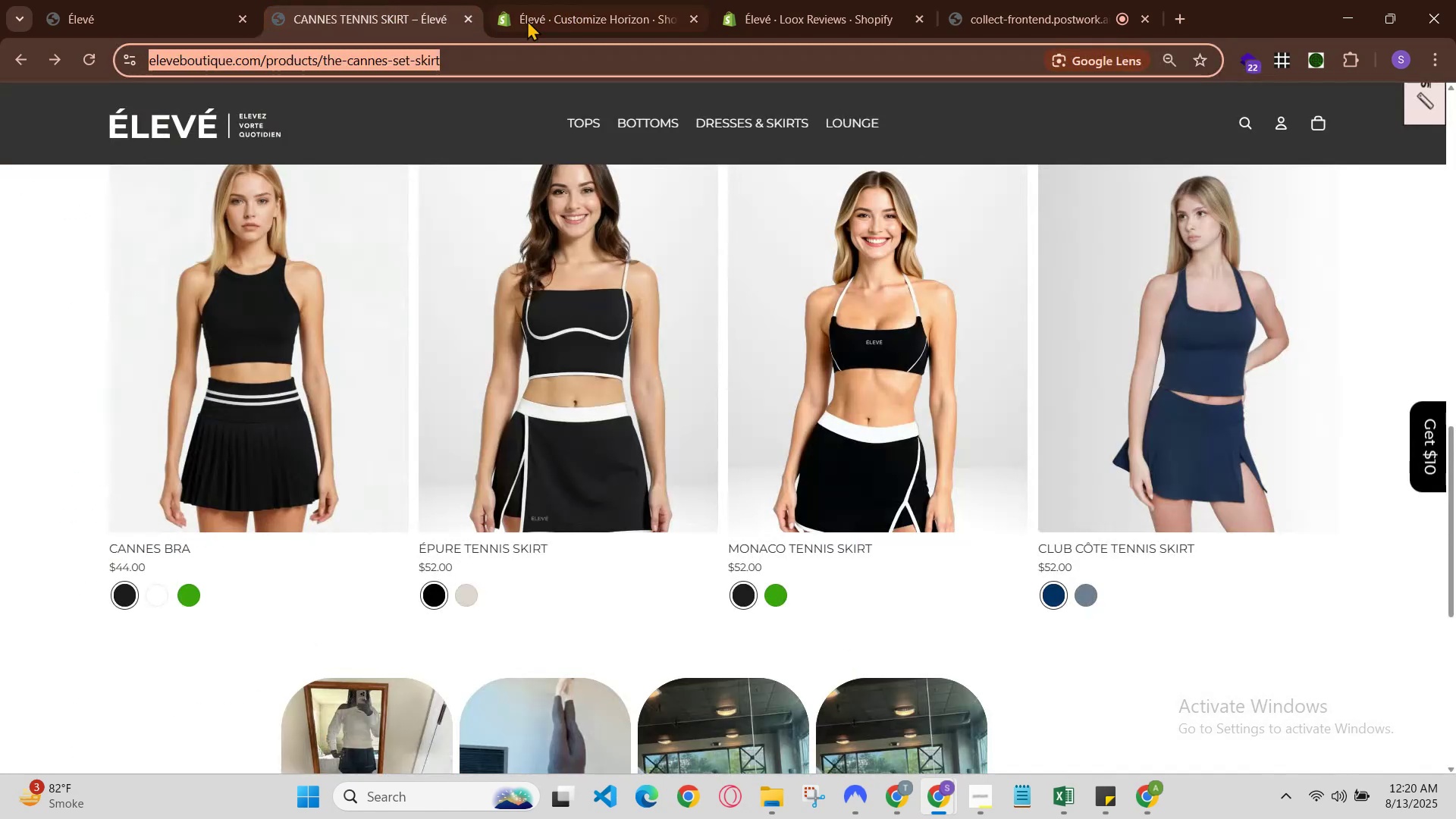 
left_click([540, 17])
 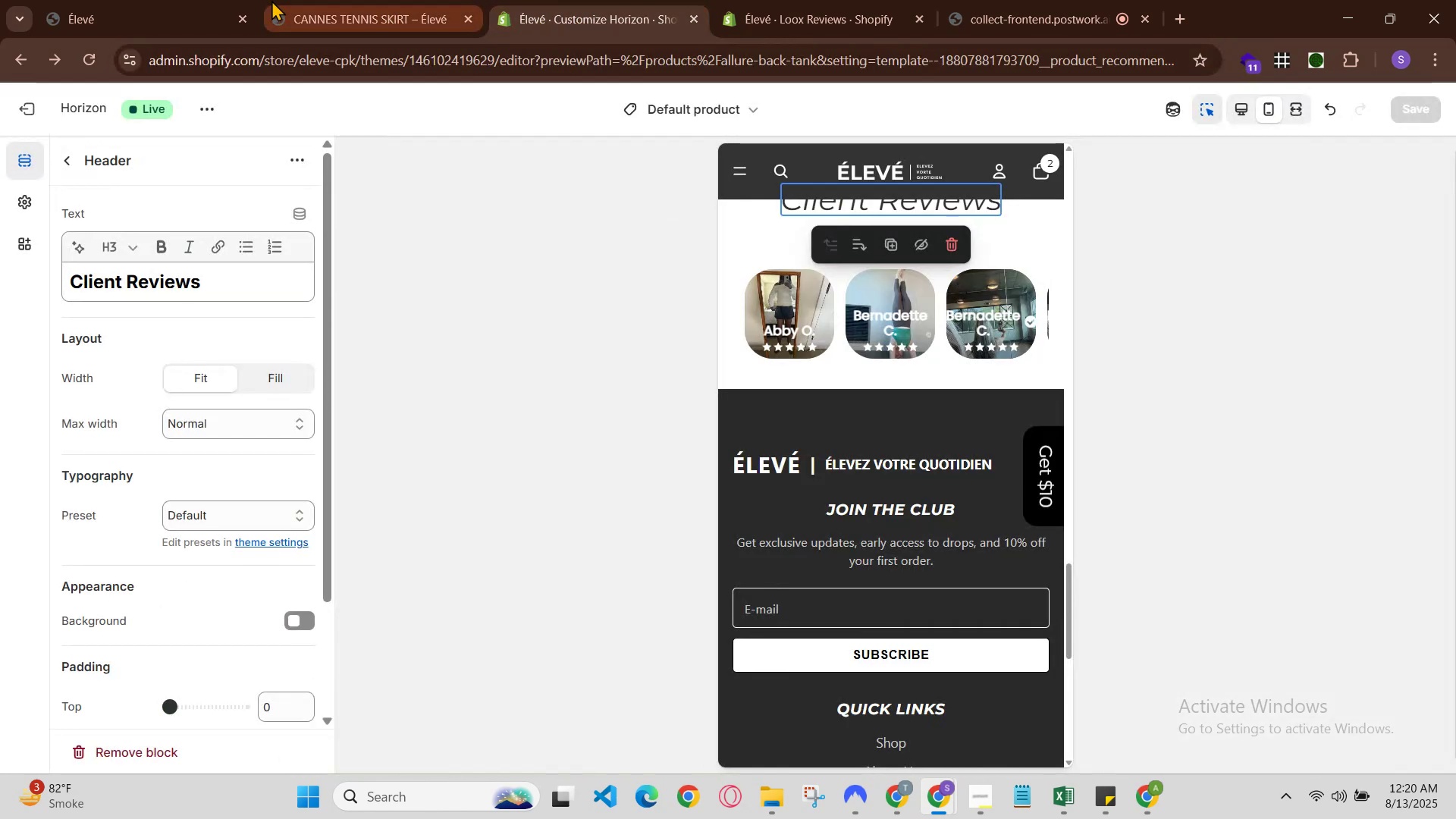 
left_click([271, 0])
 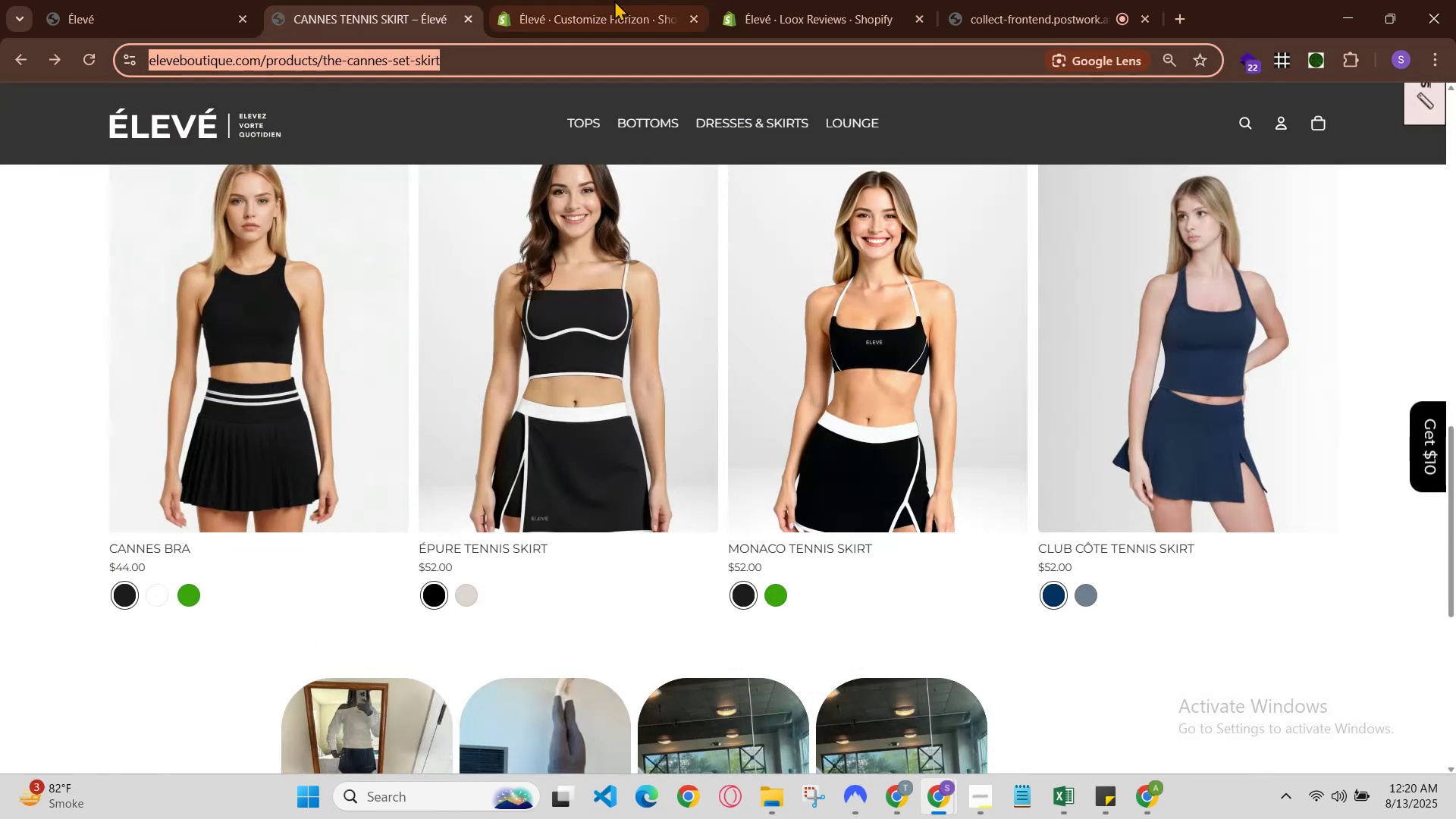 
left_click([621, 0])
 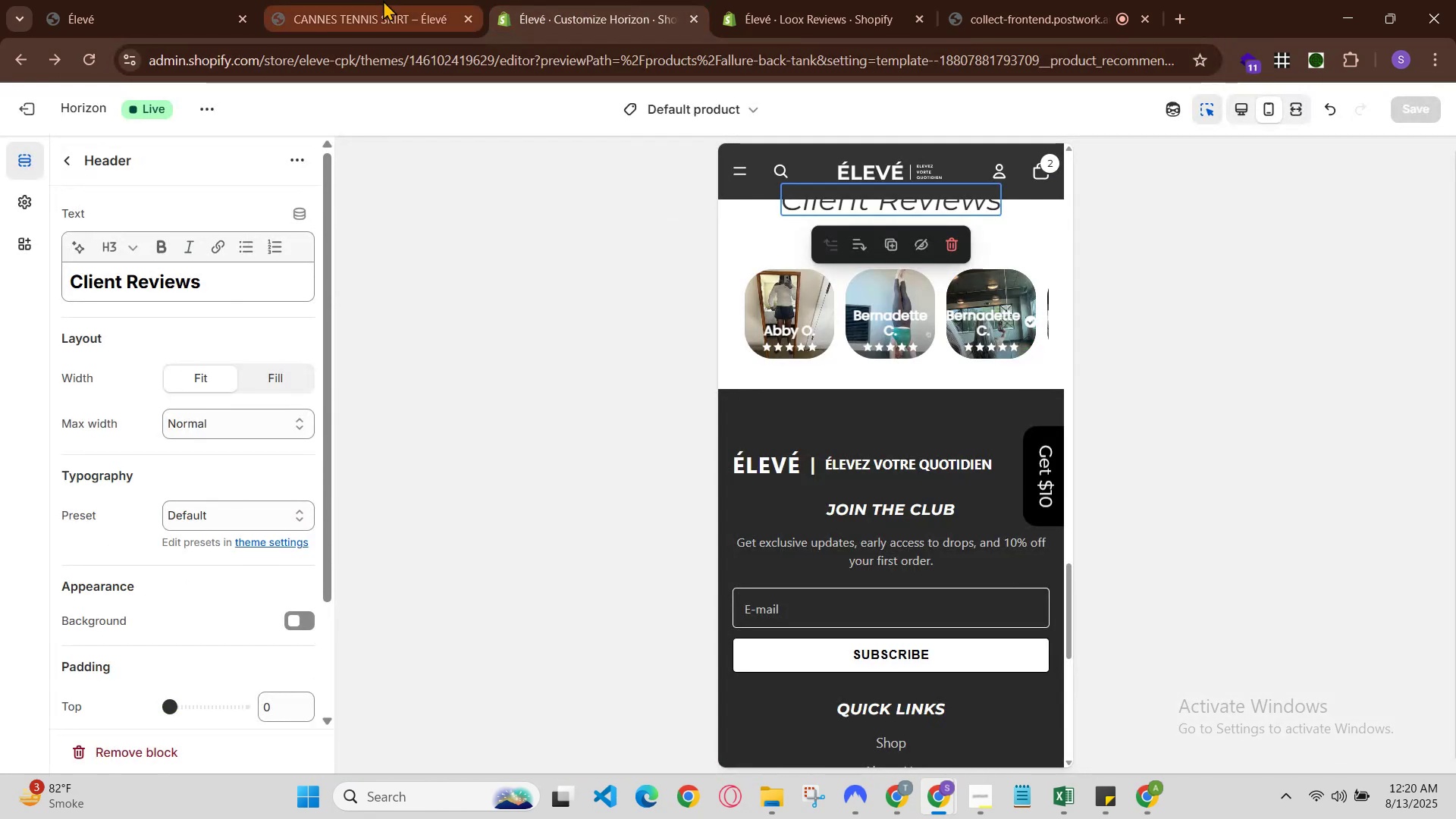 
left_click([360, 0])
 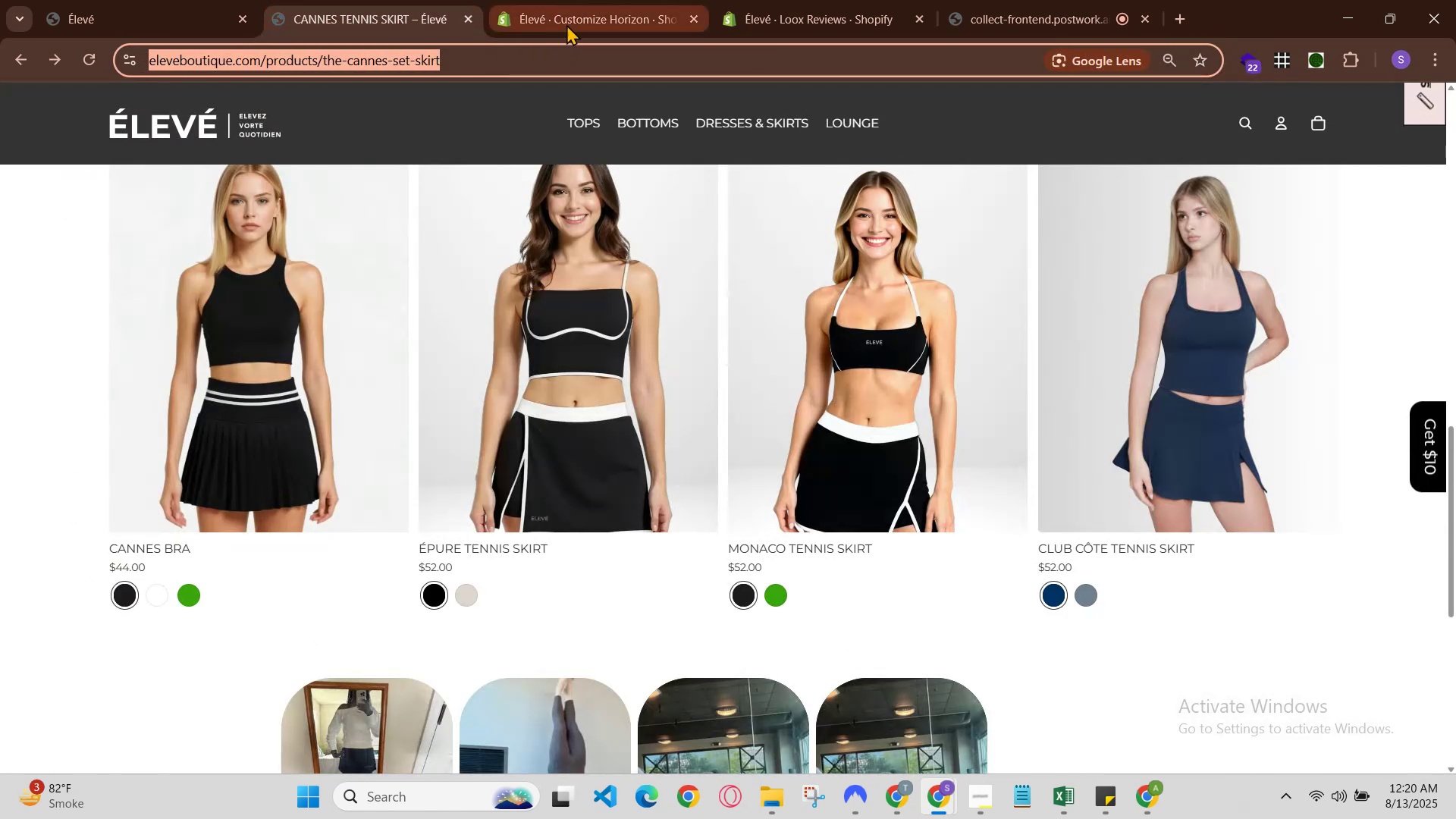 
left_click([388, 0])
 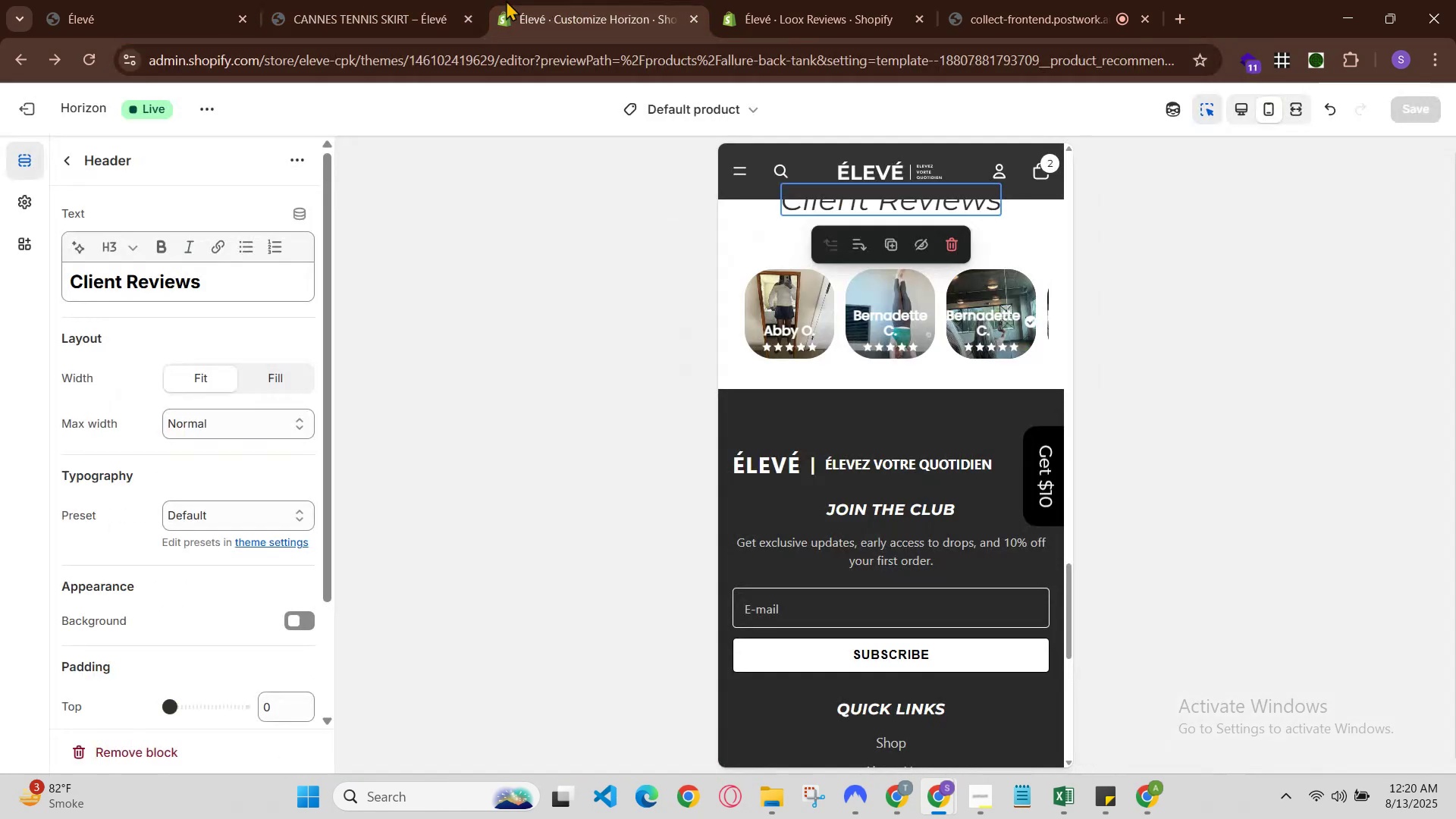 
left_click([378, 0])
 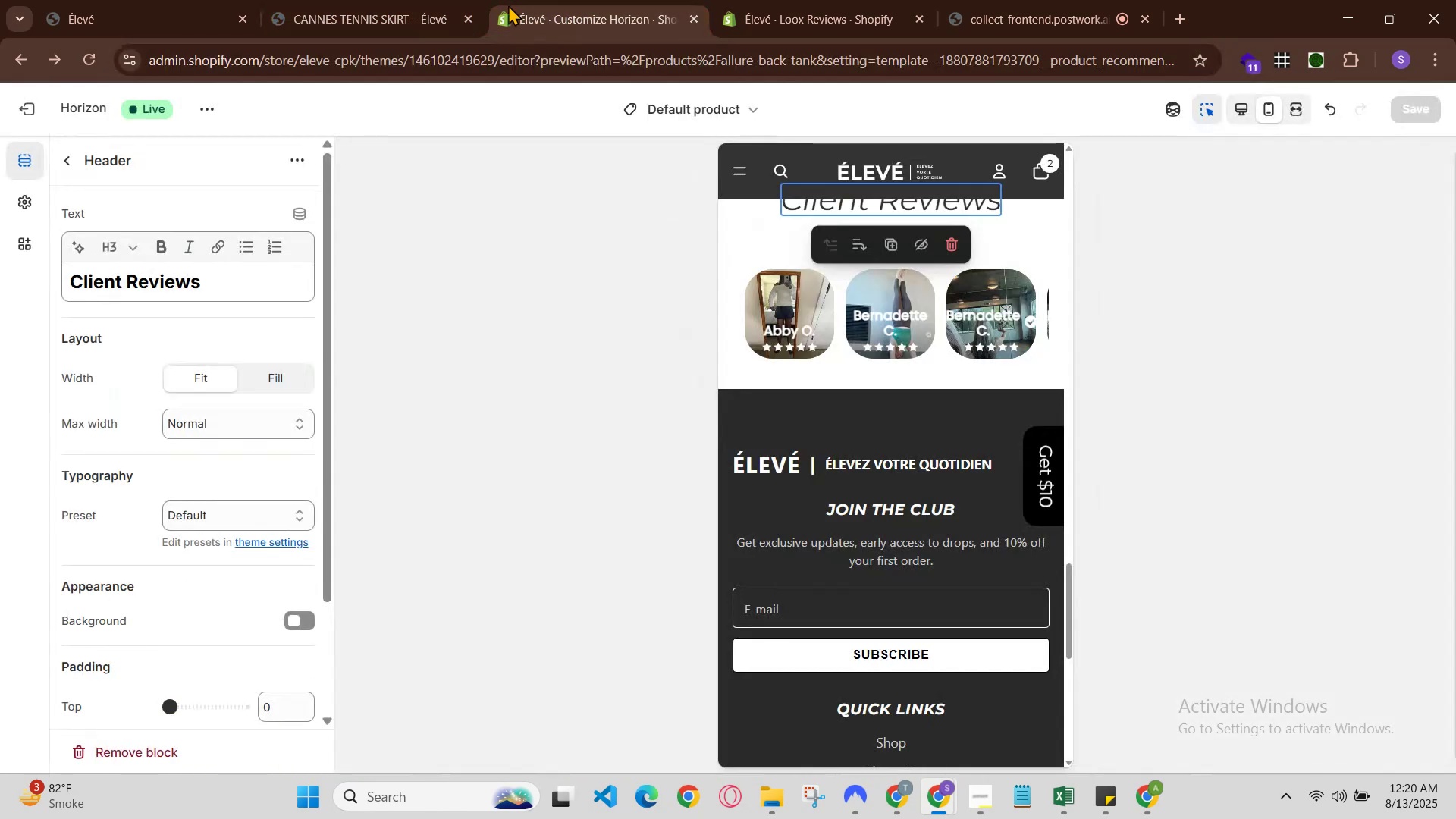 
left_click([445, 0])
 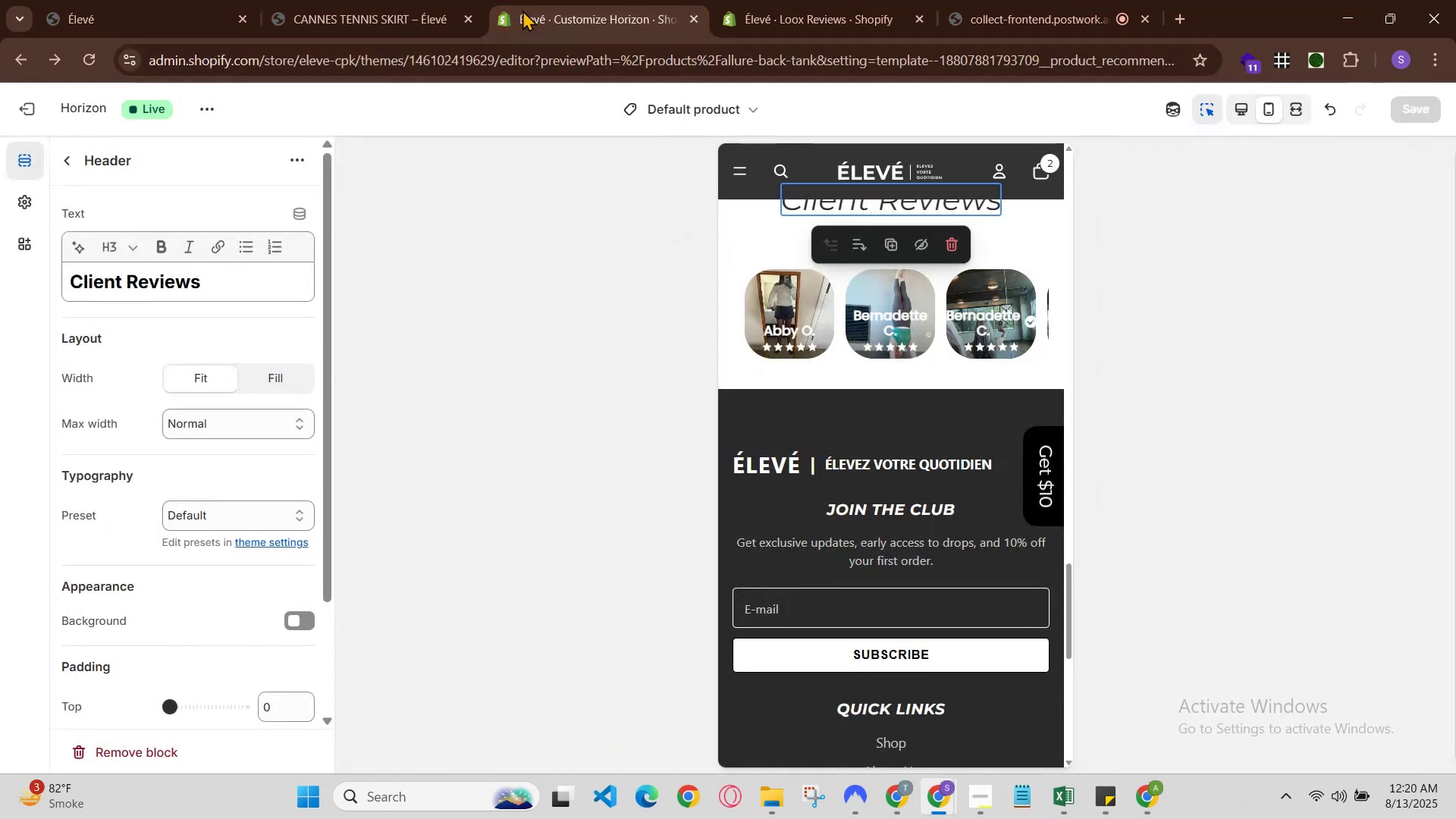 
left_click([431, 0])
 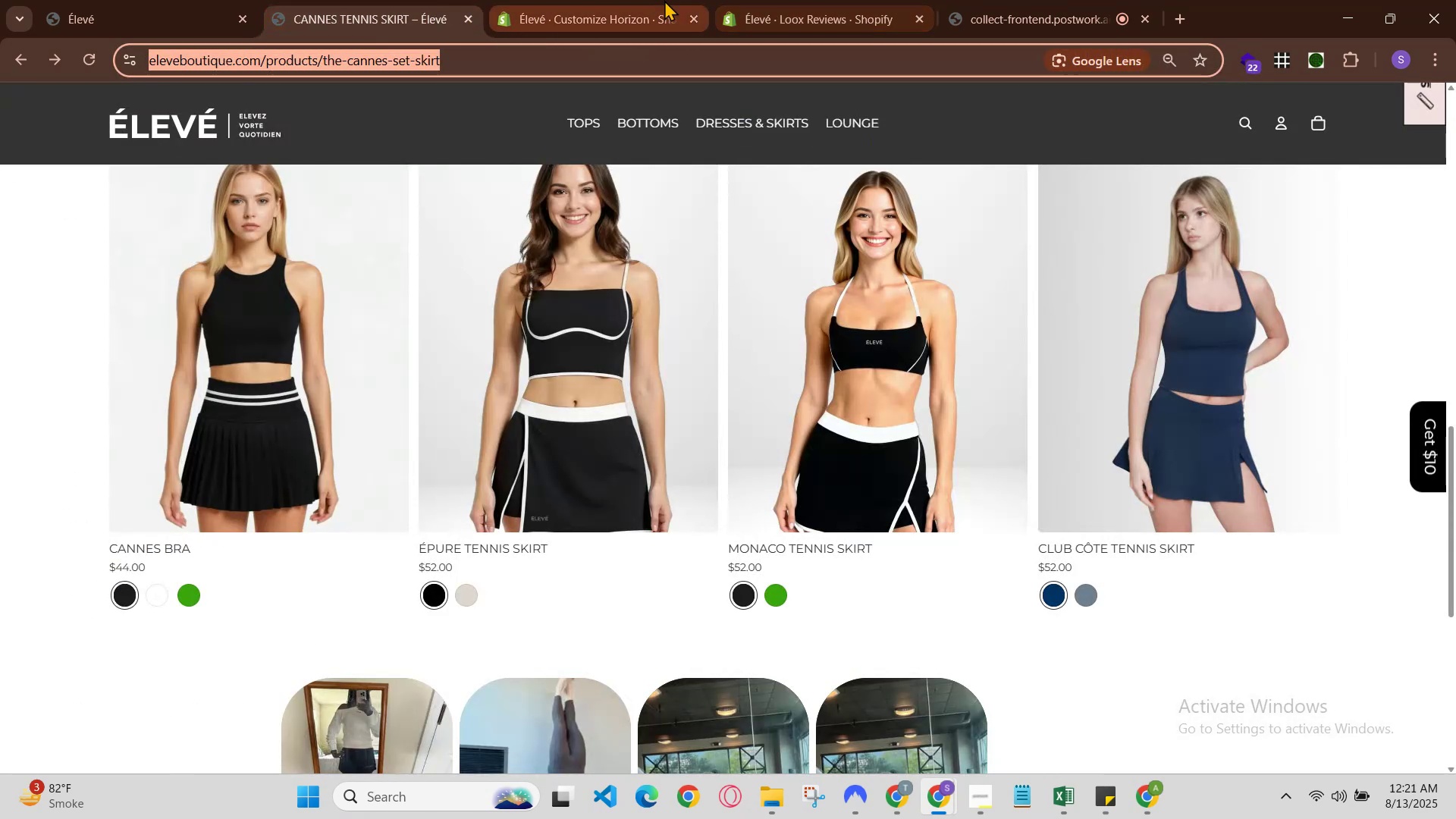 
scroll: coordinate [830, 496], scroll_direction: up, amount: 2.0
 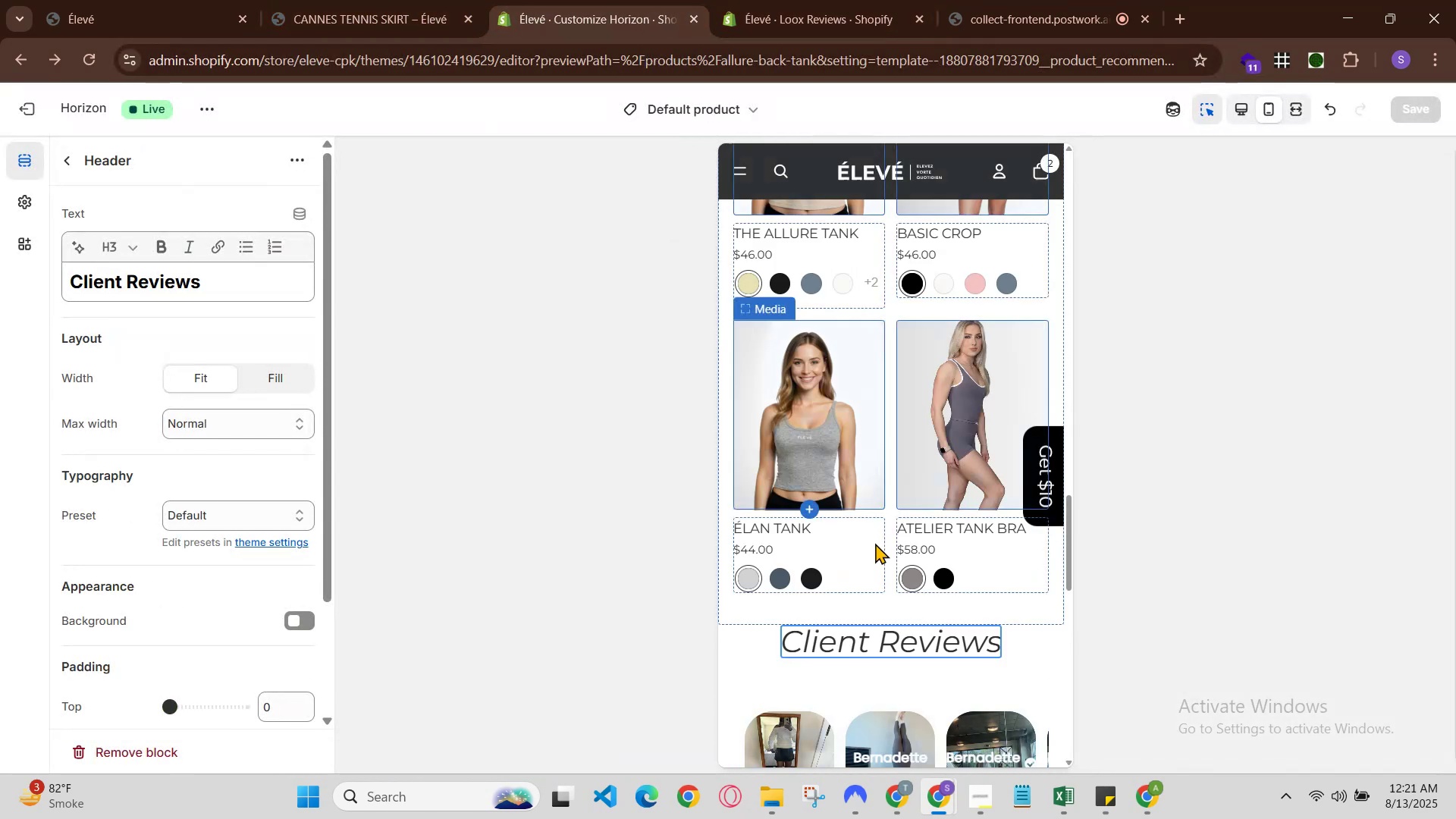 
scroll: coordinate [877, 562], scroll_direction: down, amount: 1.0
 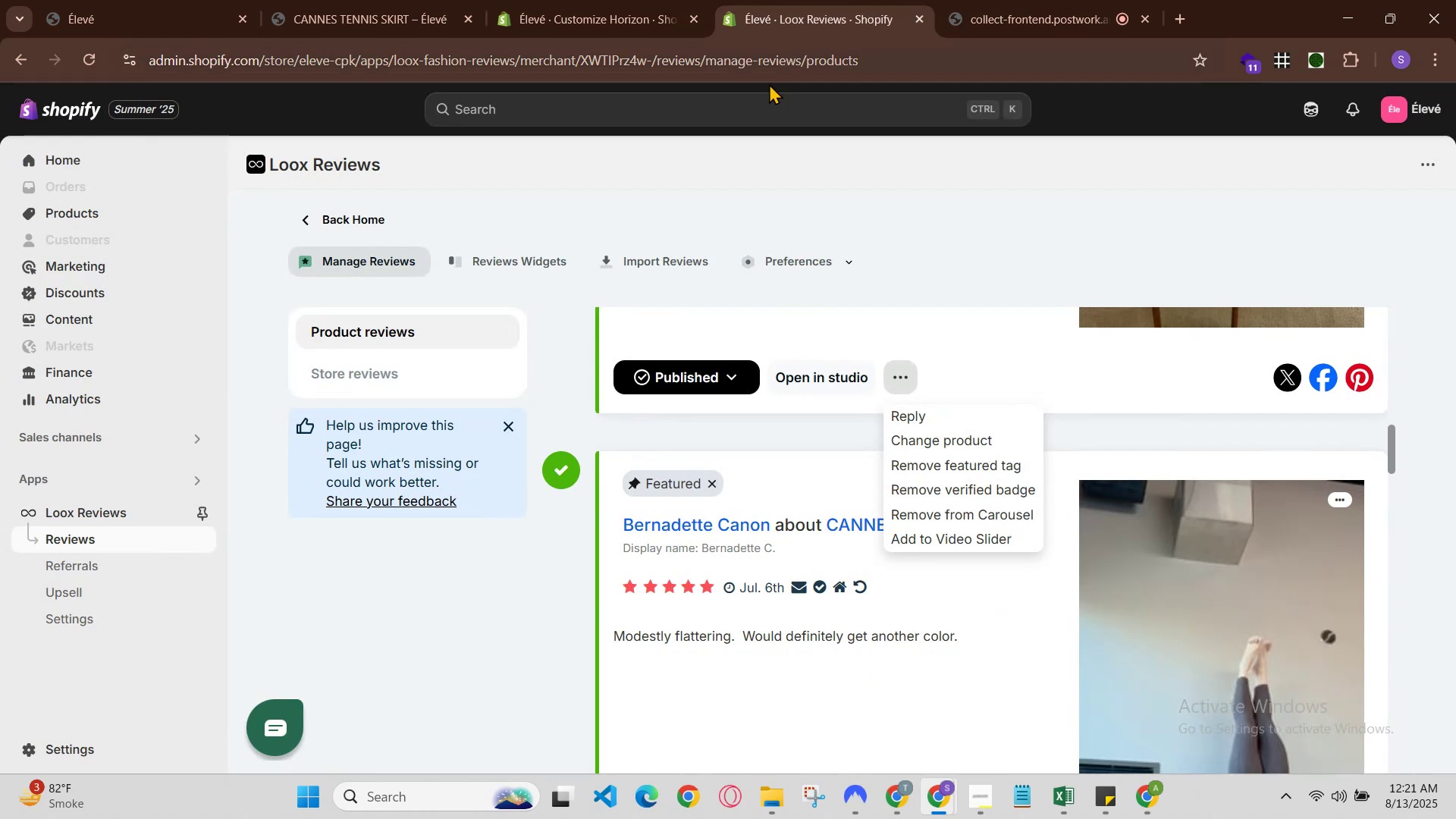 
key(Control+R)
 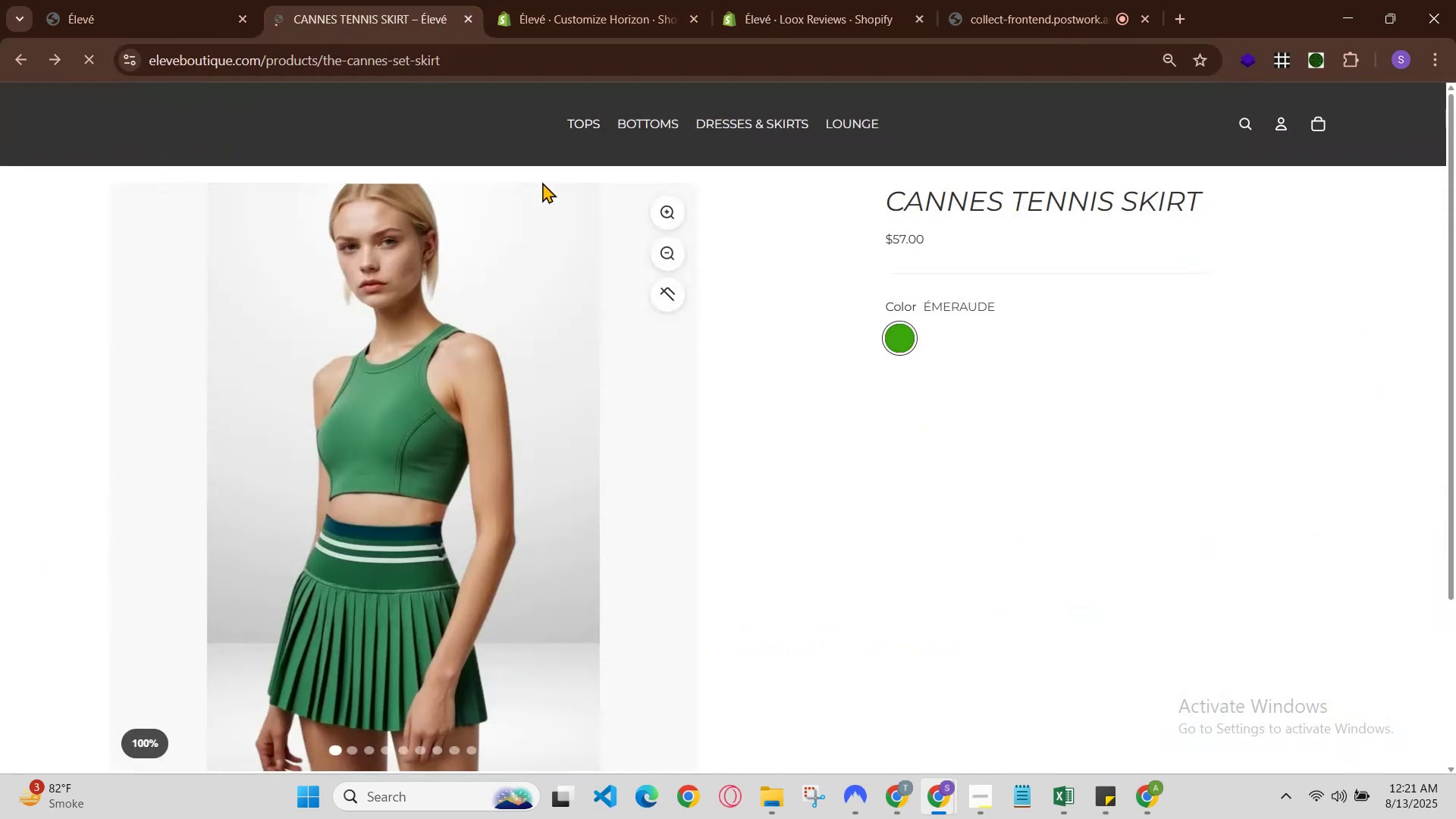 
scroll: coordinate [741, 390], scroll_direction: down, amount: 3.0
 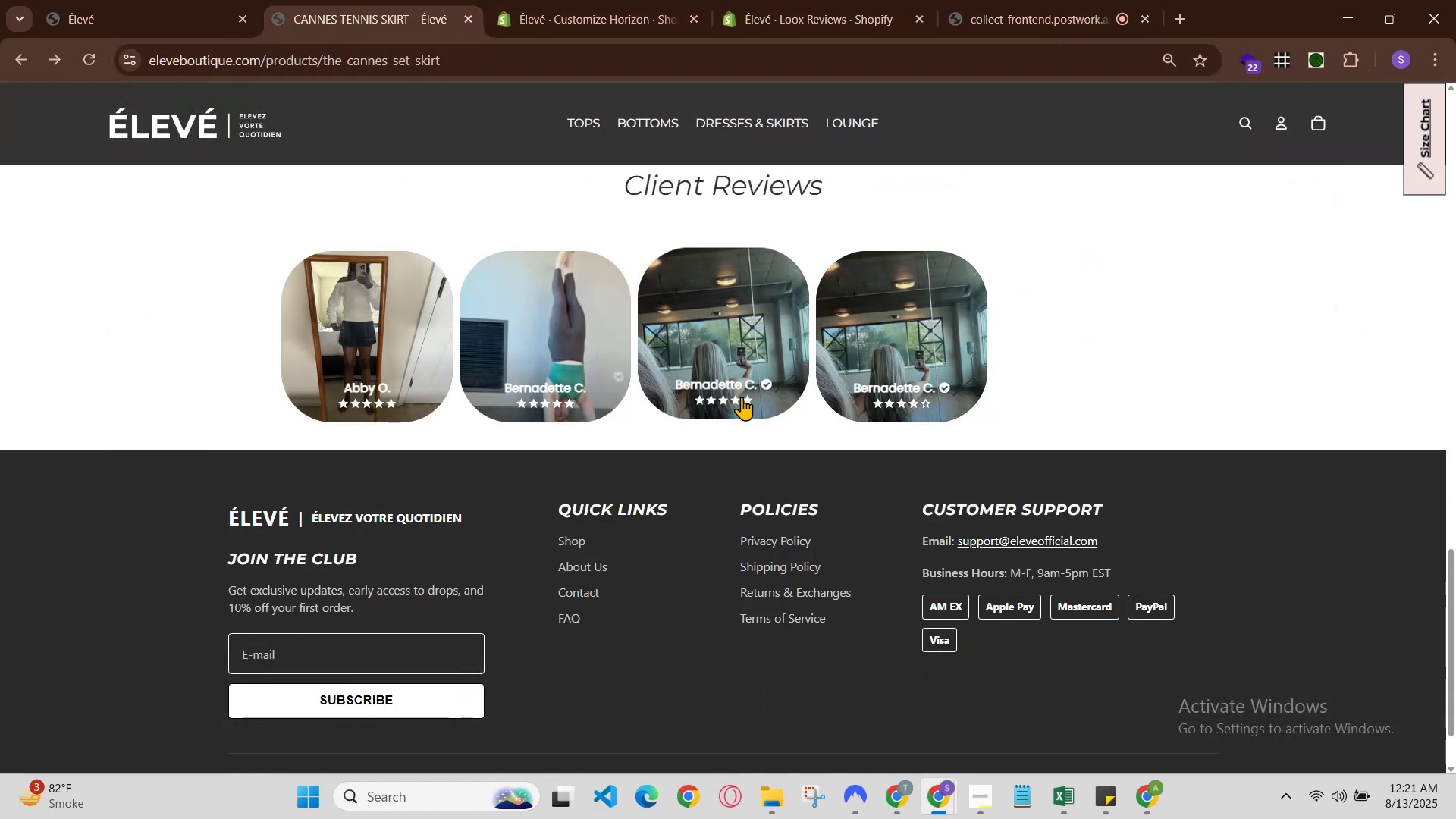 
scroll: coordinate [742, 397], scroll_direction: up, amount: 1.0
 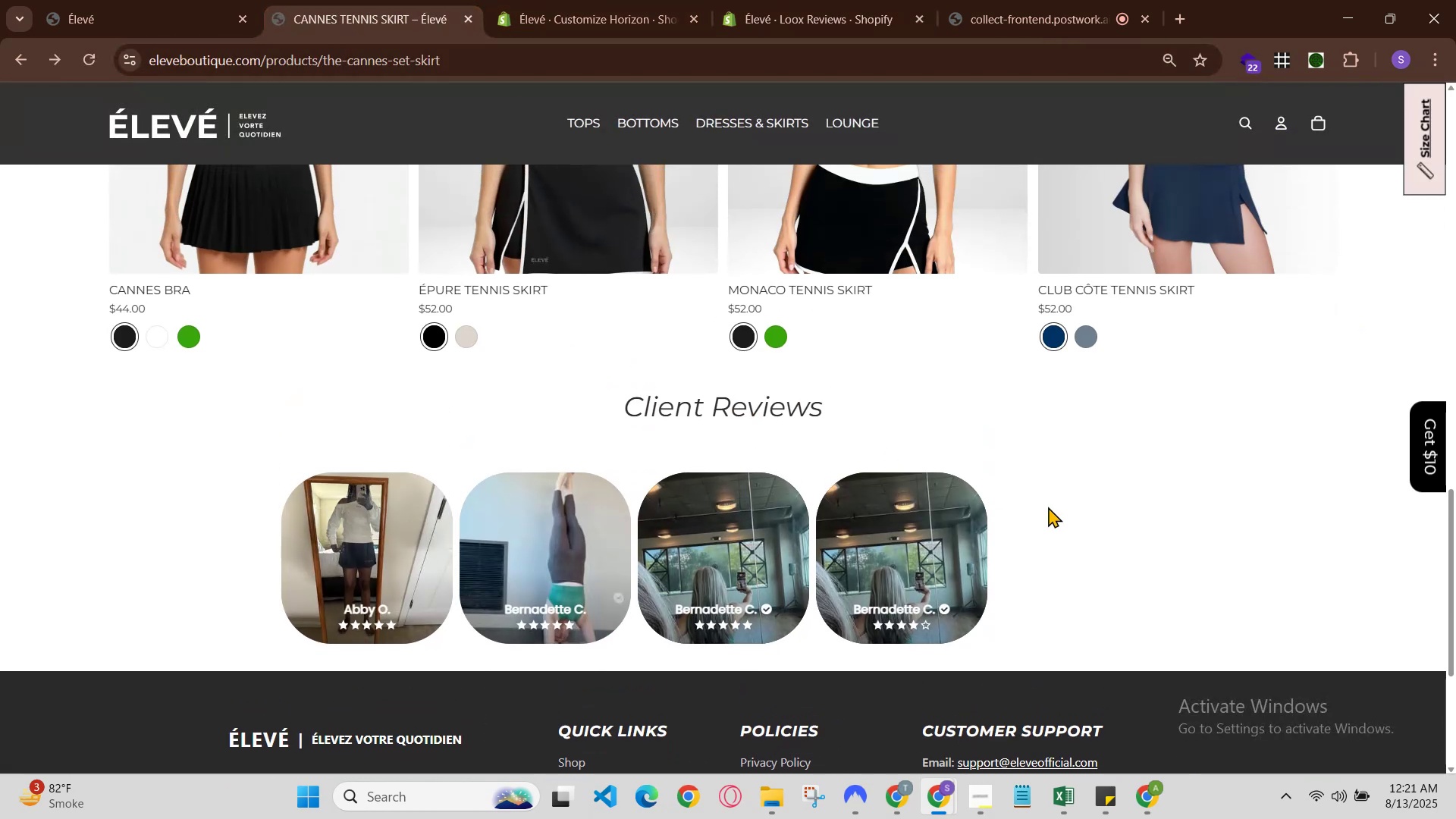 
right_click([1046, 497])
 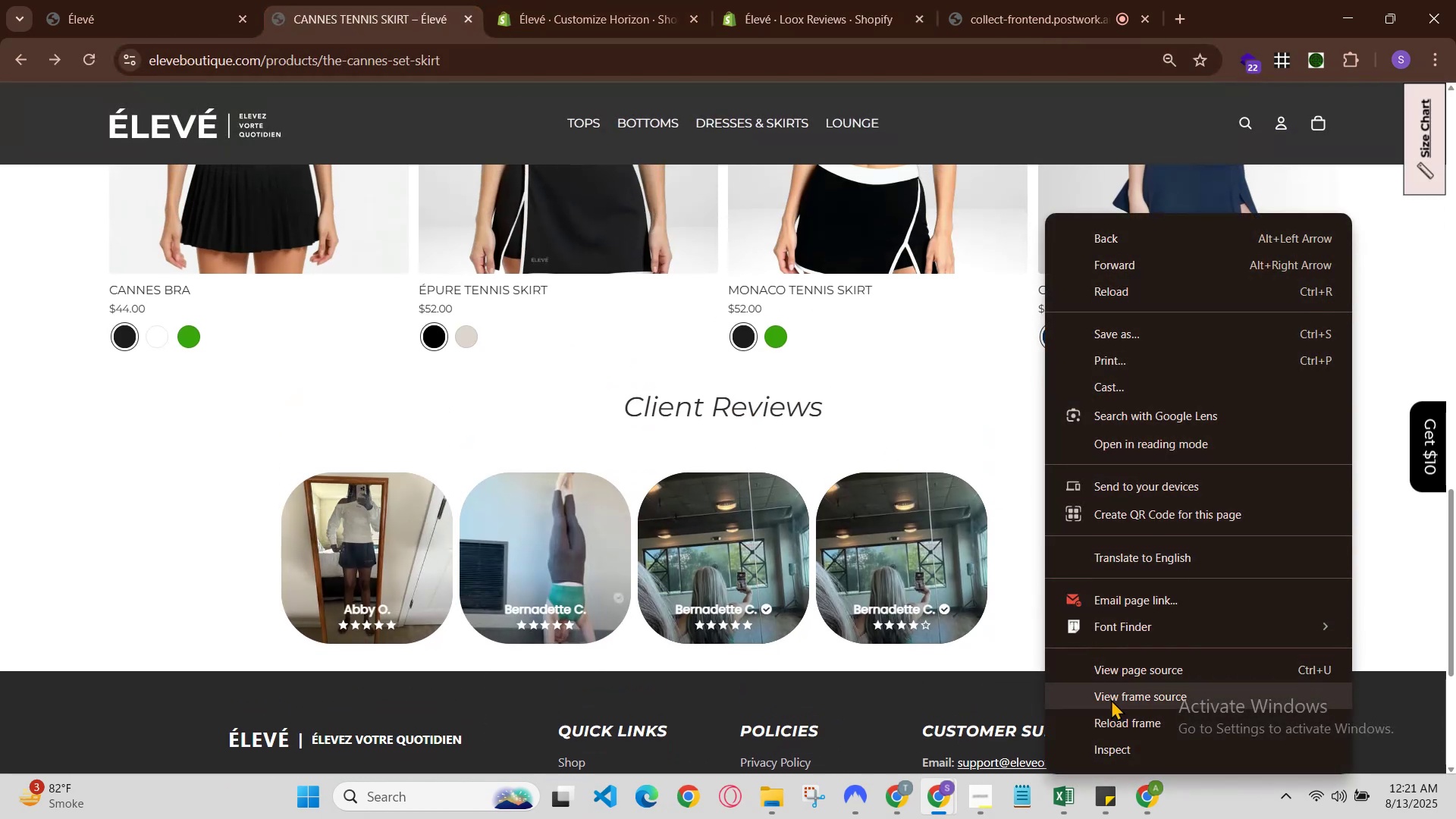 
left_click([1111, 737])
 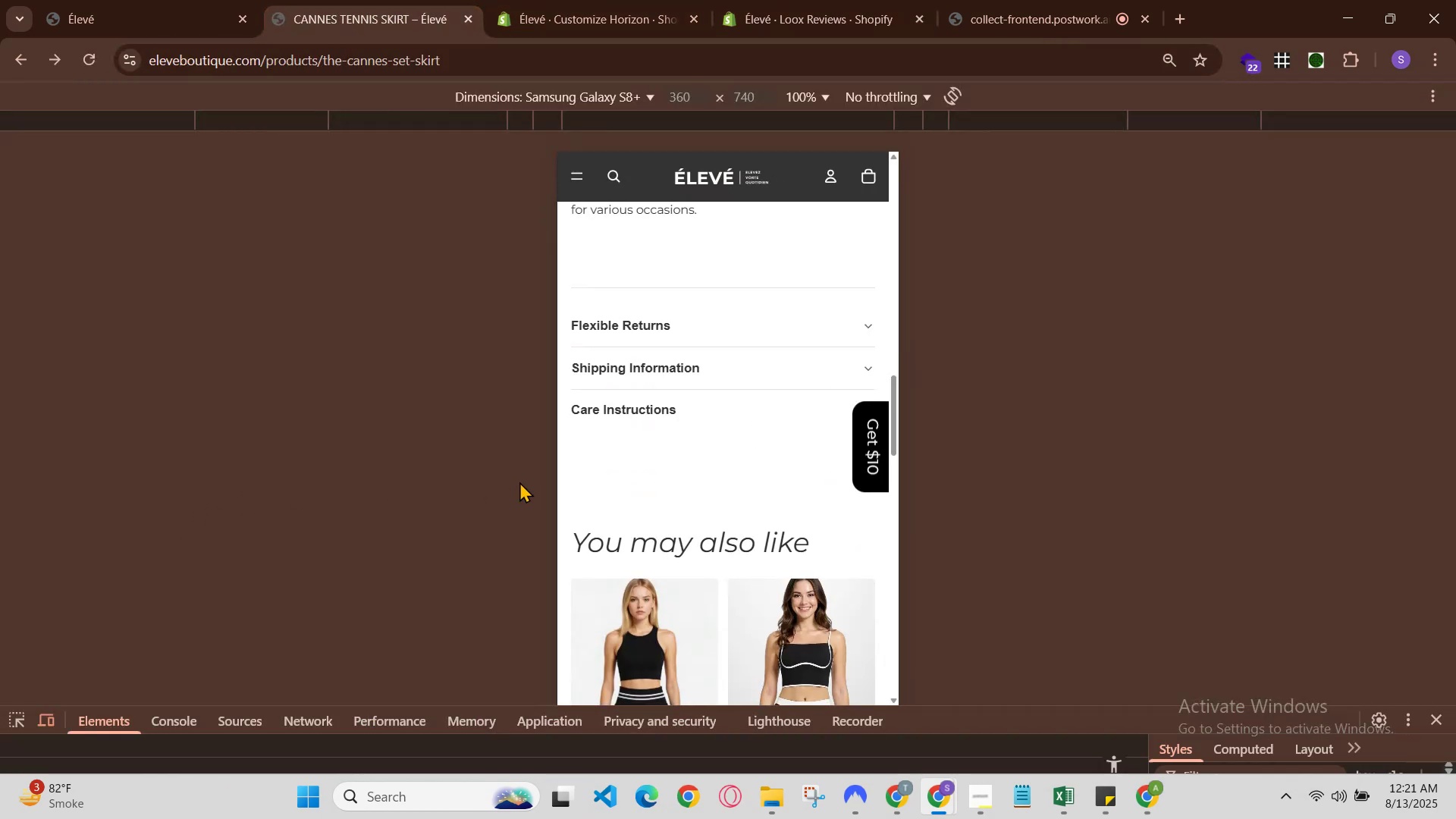 
scroll: coordinate [762, 470], scroll_direction: down, amount: 5.0
 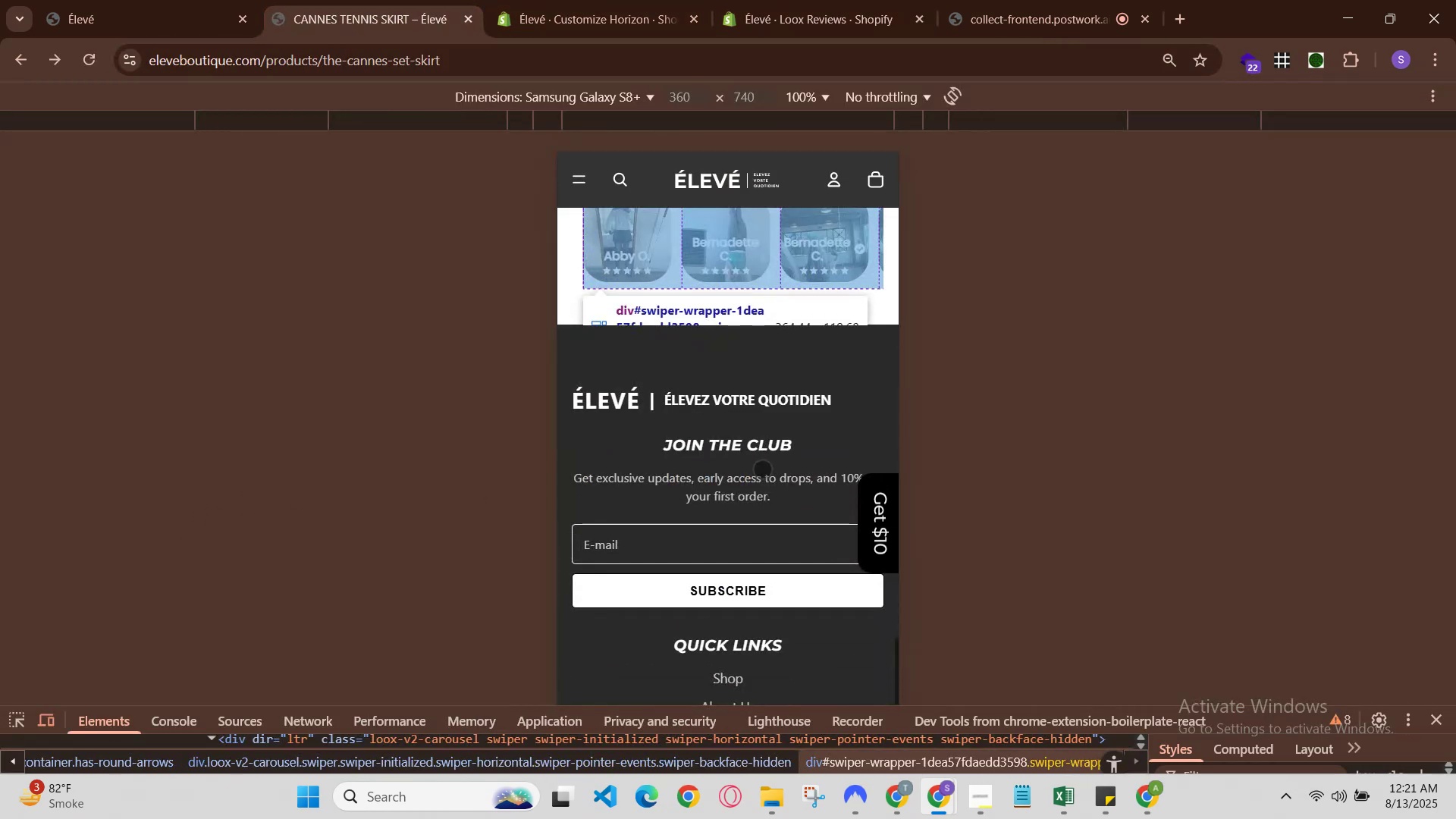 
scroll: coordinate [762, 468], scroll_direction: up, amount: 2.0
 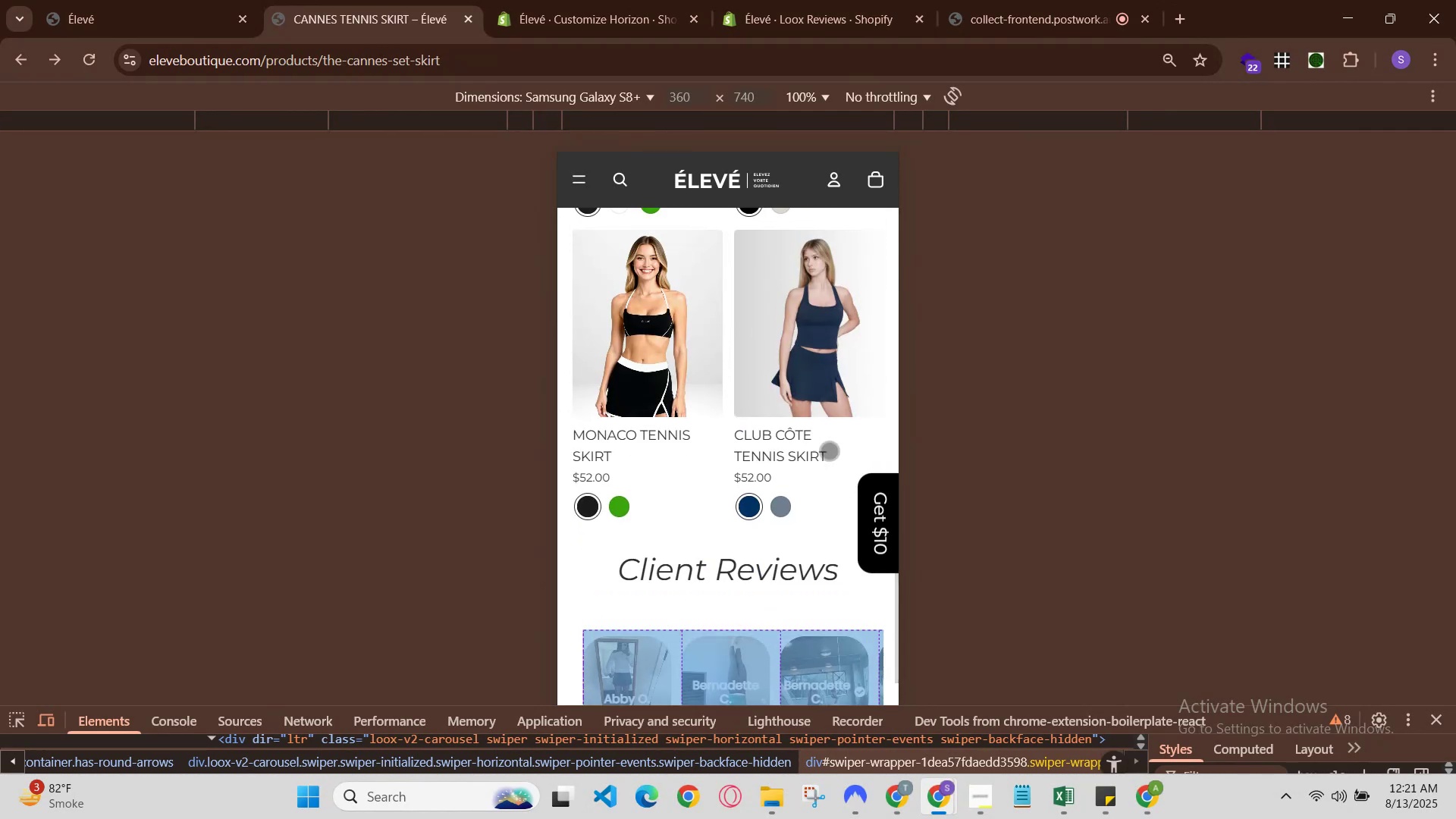 
scroll: coordinate [858, 443], scroll_direction: down, amount: 1.0
 